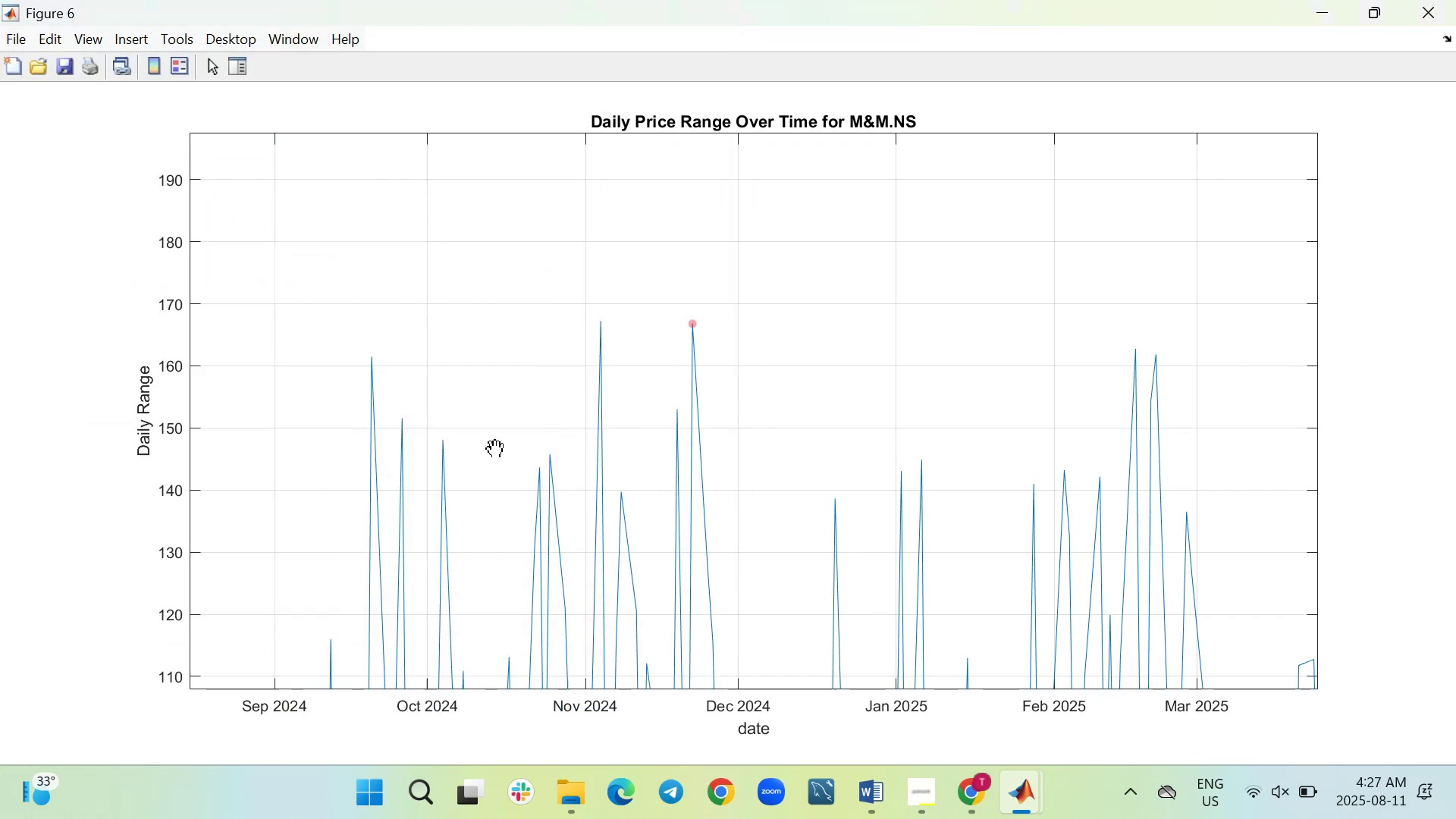 
left_click([1434, 17])
 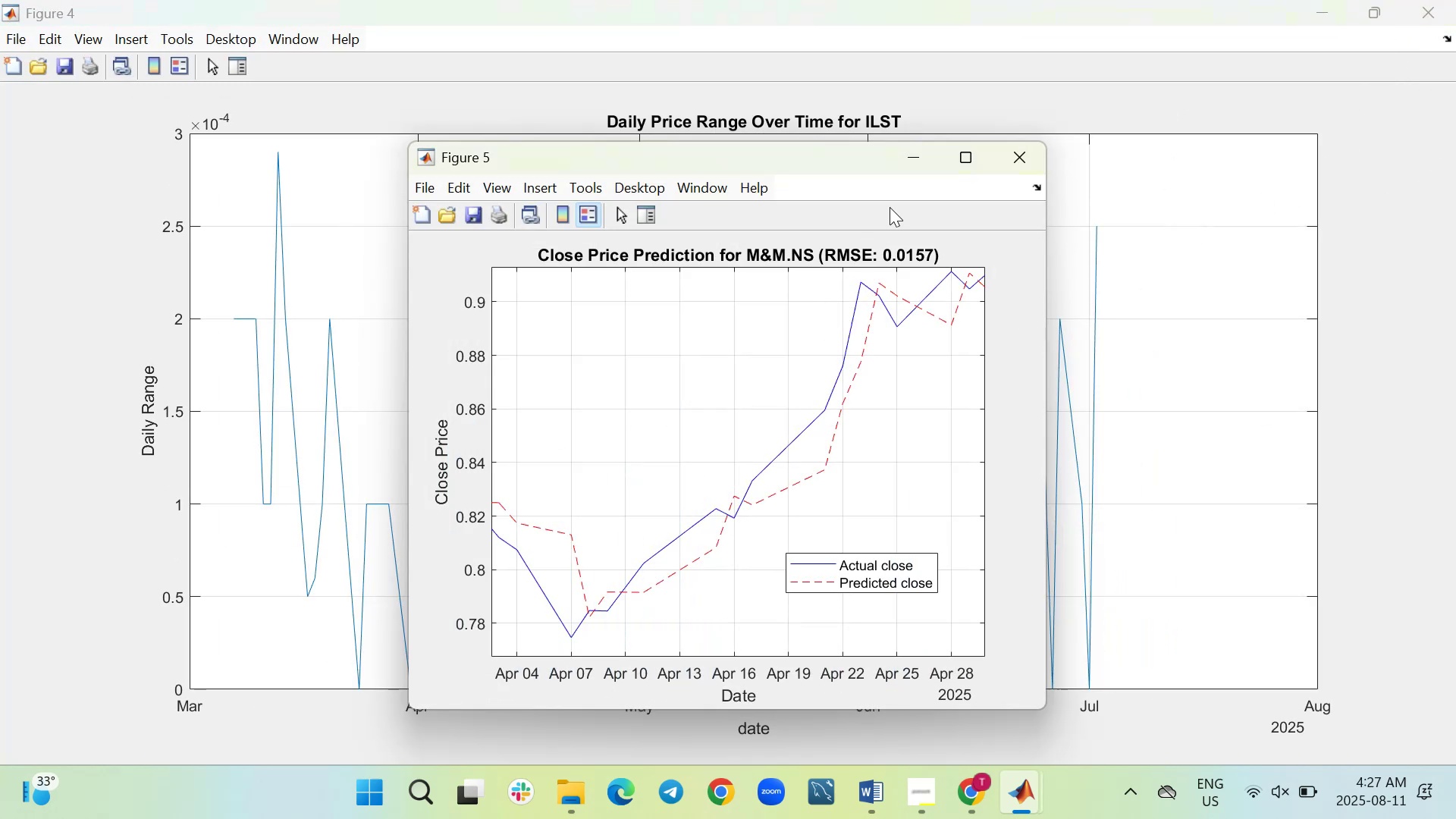 
left_click([967, 155])
 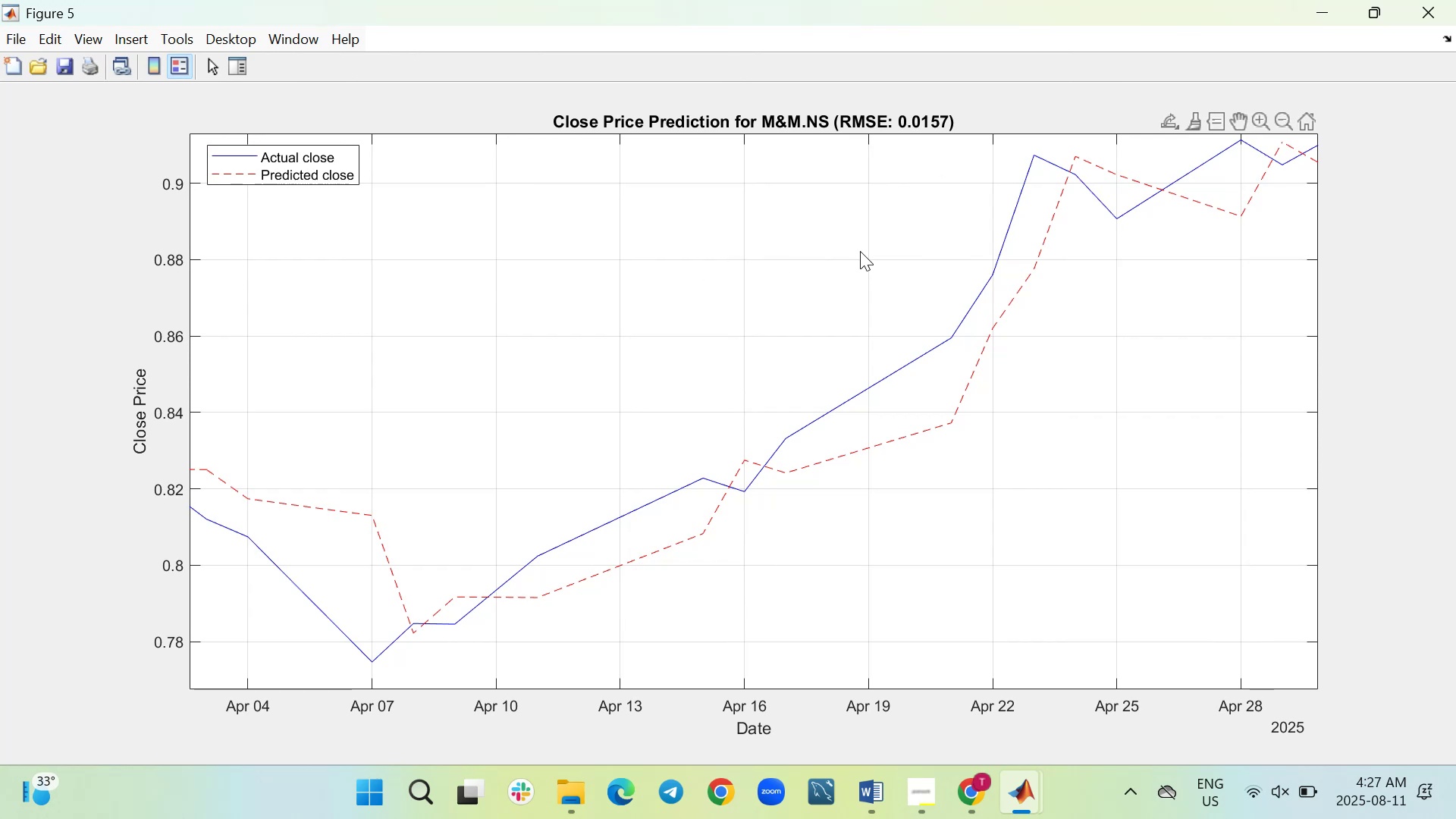 
wait(5.6)
 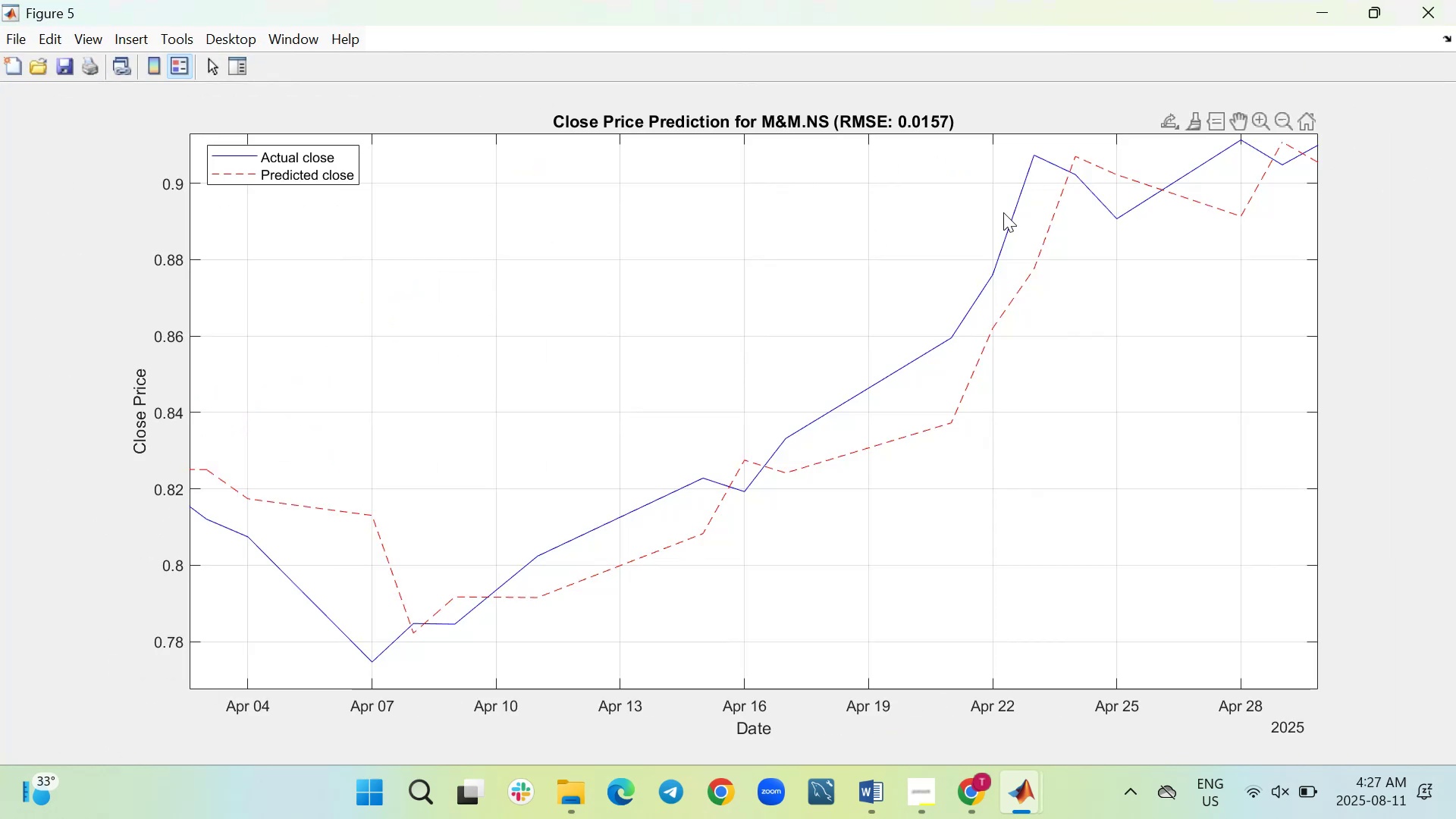 
left_click([1193, 123])
 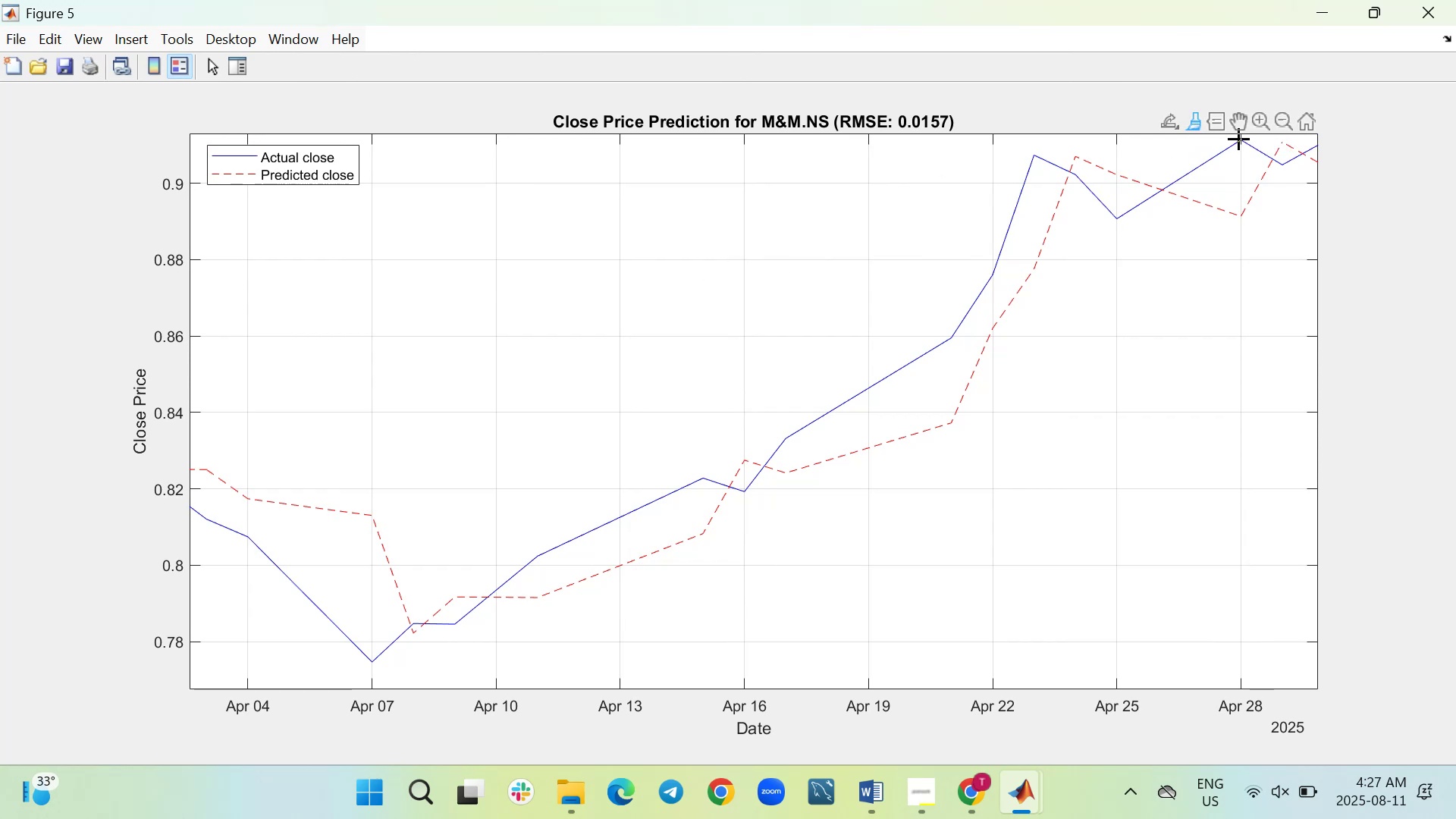 
wait(5.76)
 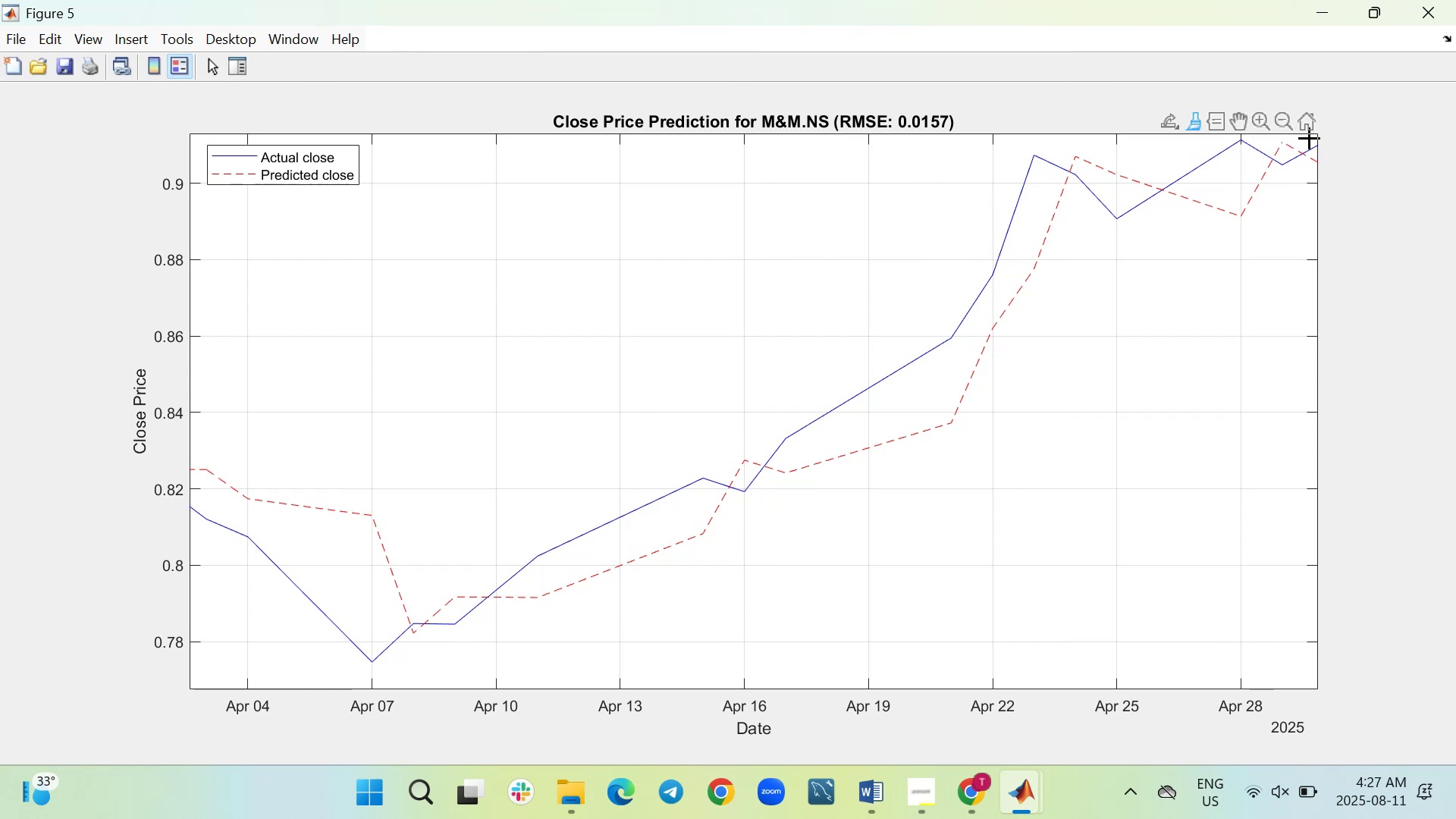 
left_click([1239, 138])
 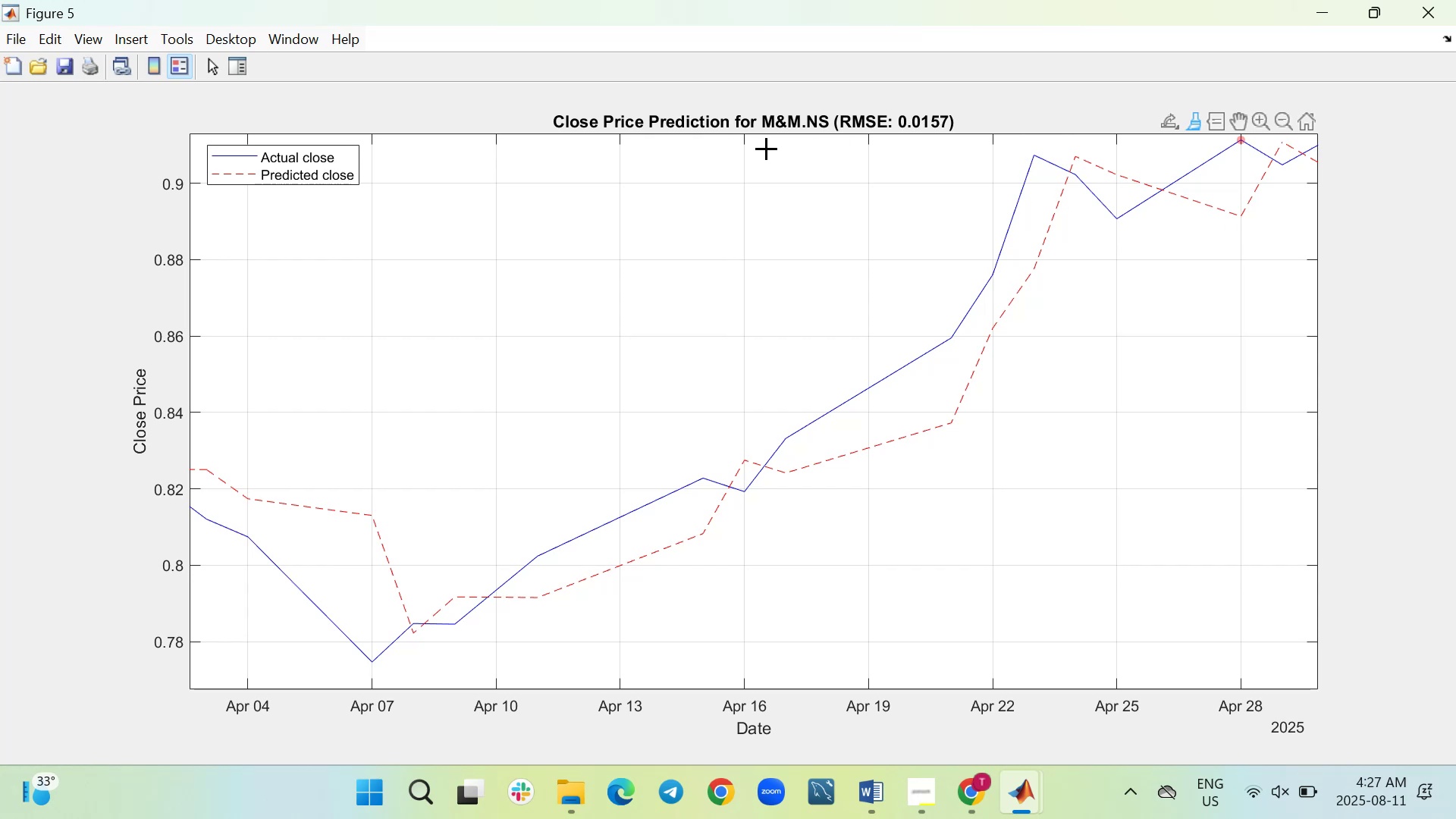 
wait(7.55)
 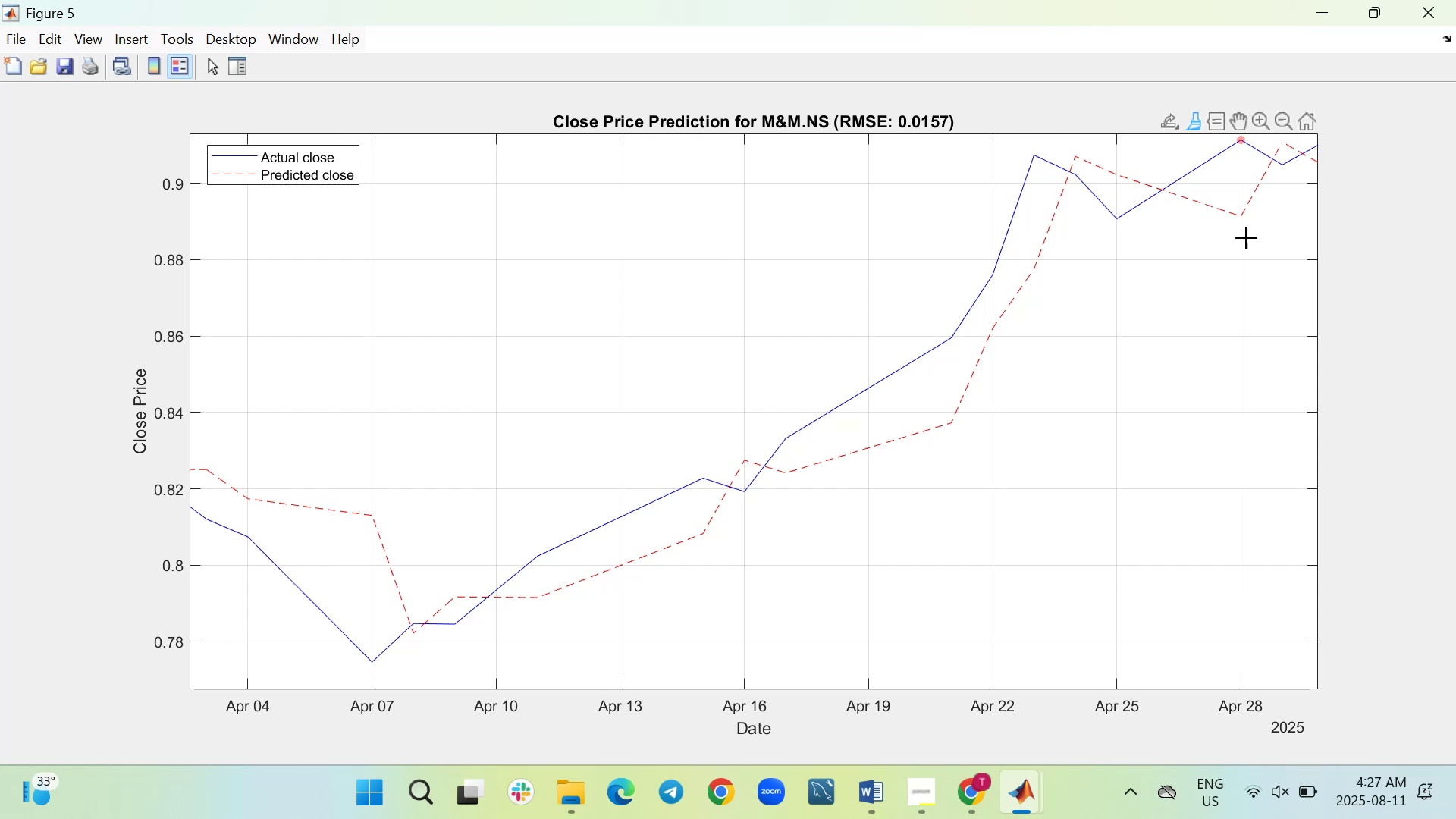 
left_click([8, 32])
 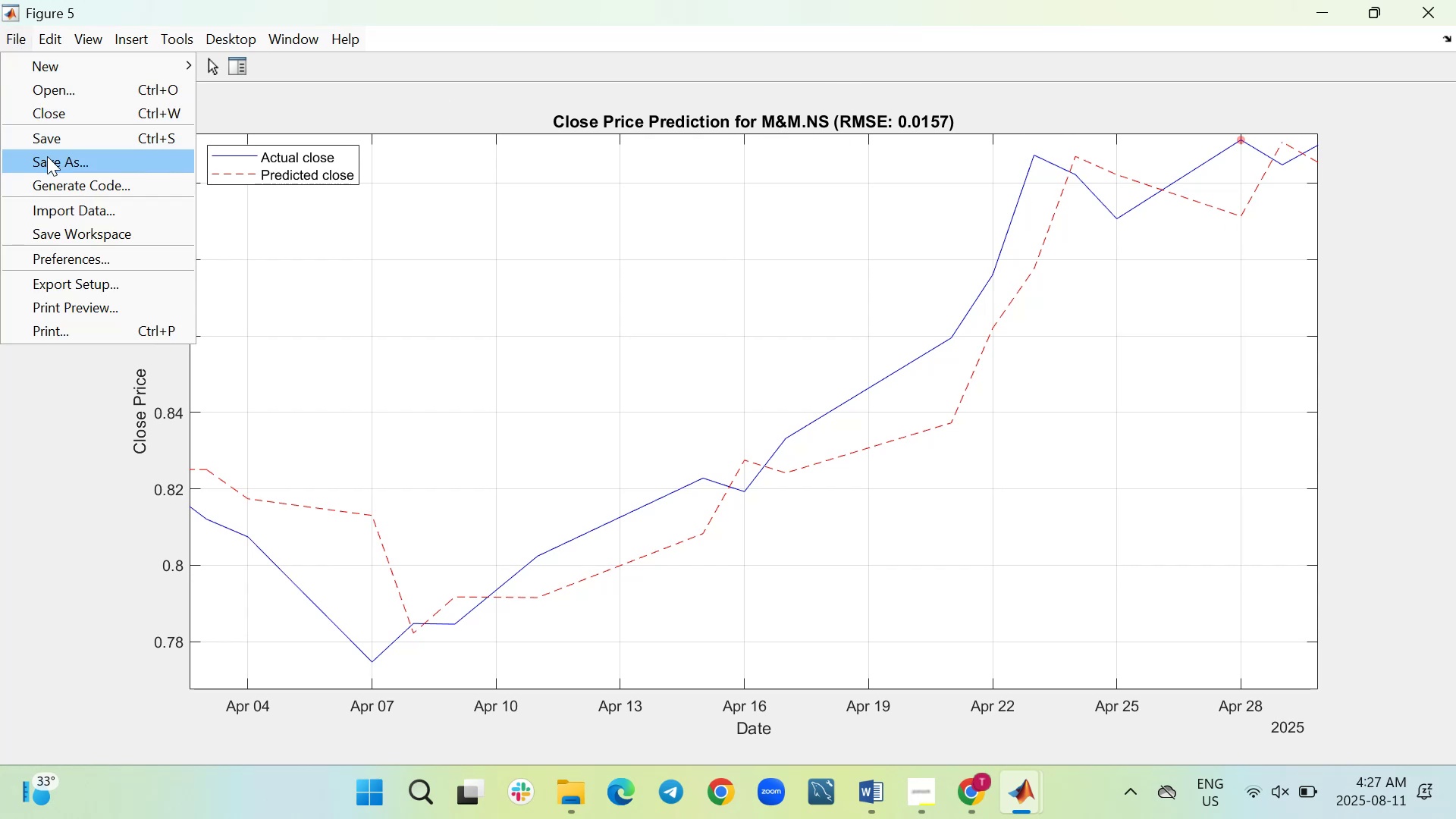 
left_click([47, 156])
 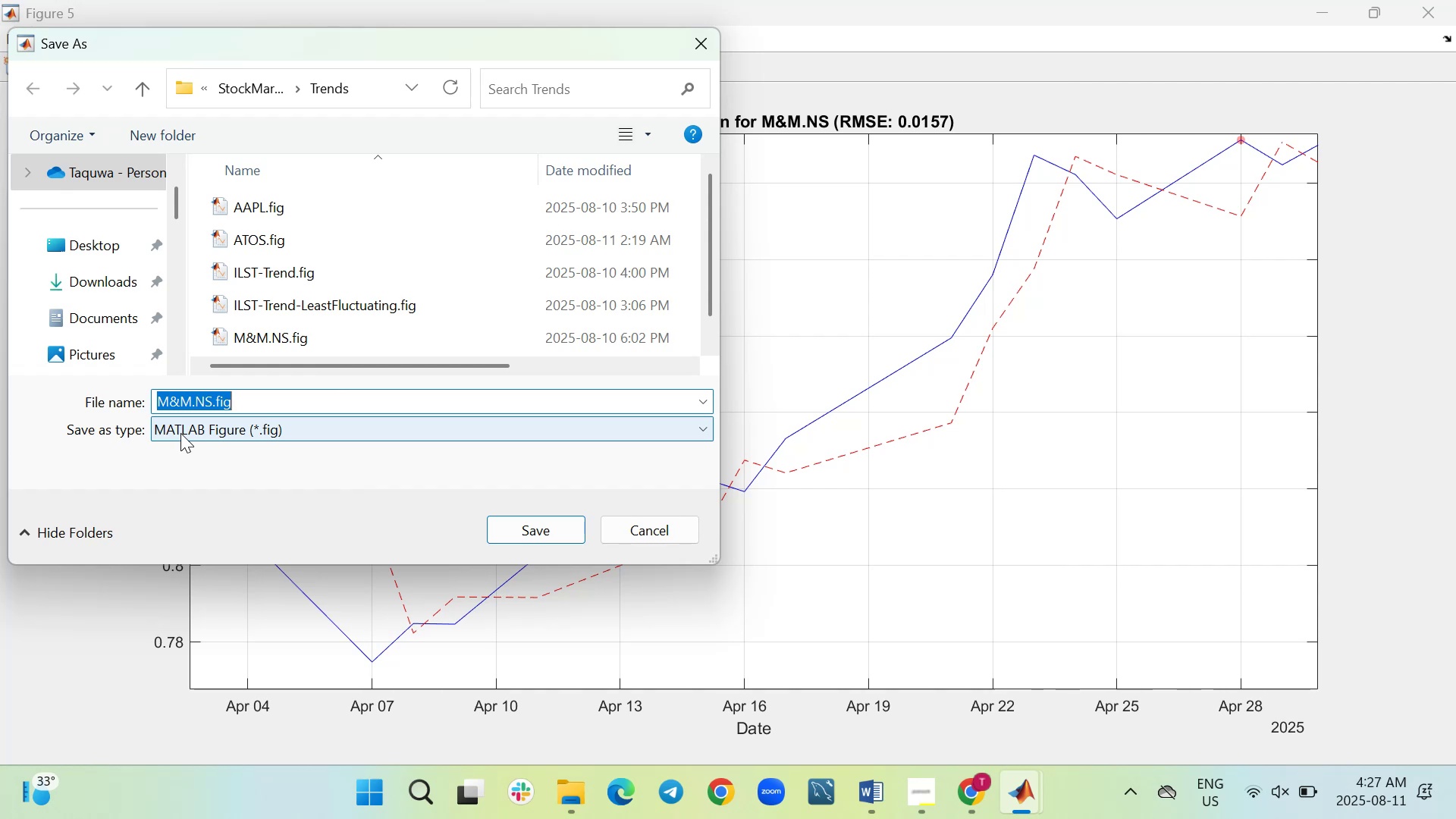 
wait(5.35)
 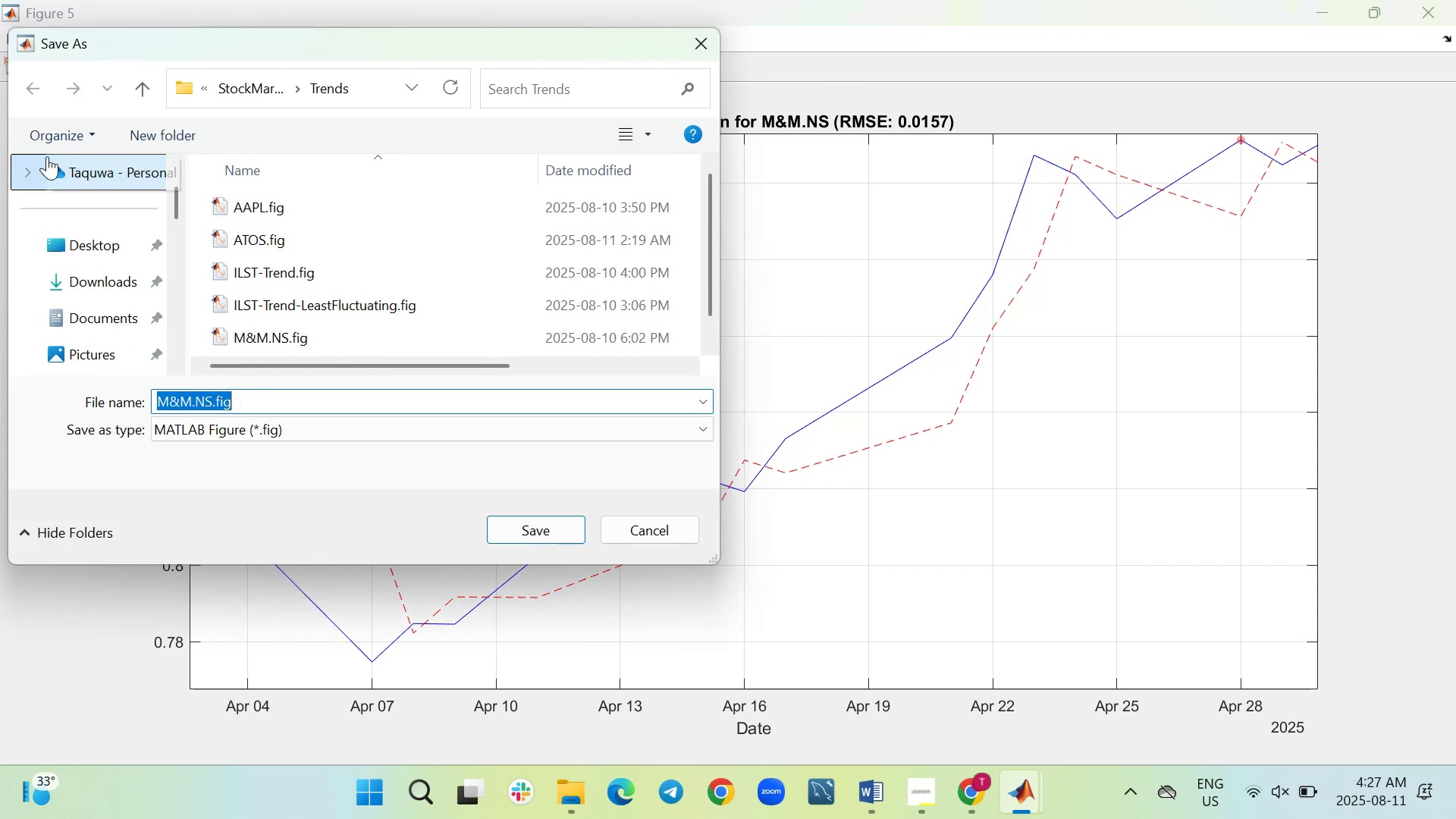 
left_click([180, 433])
 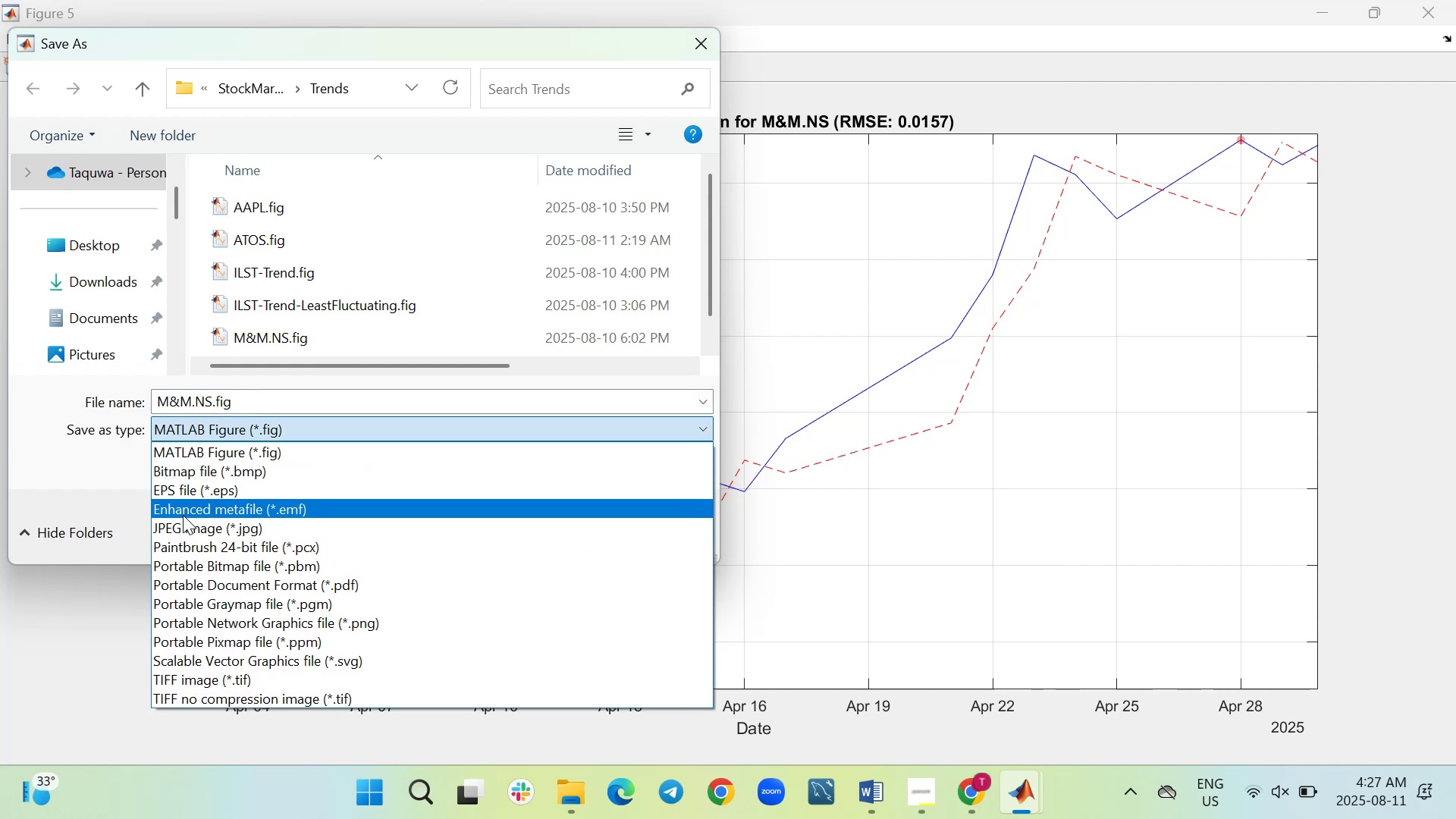 
left_click([184, 528])
 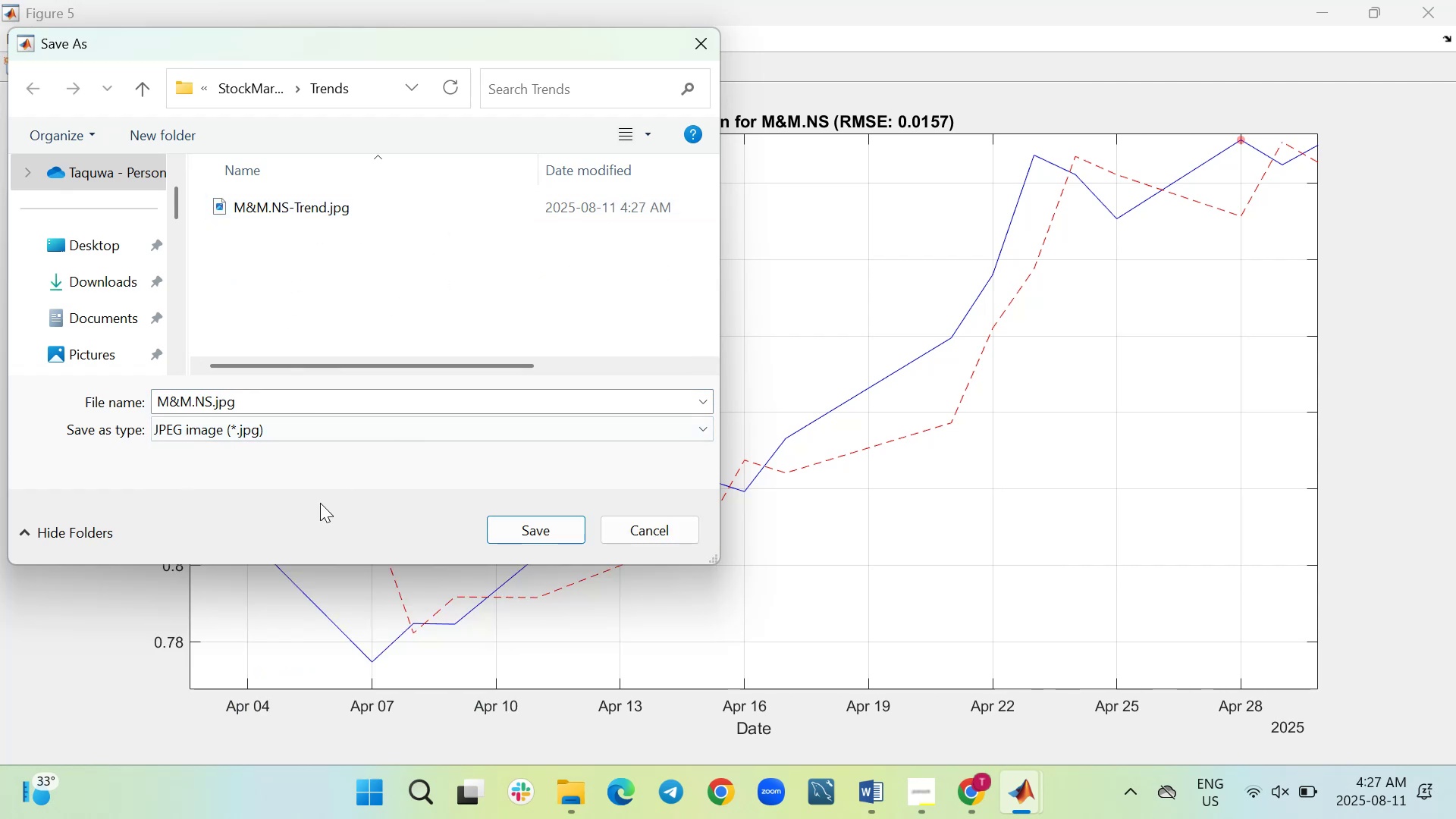 
wait(7.62)
 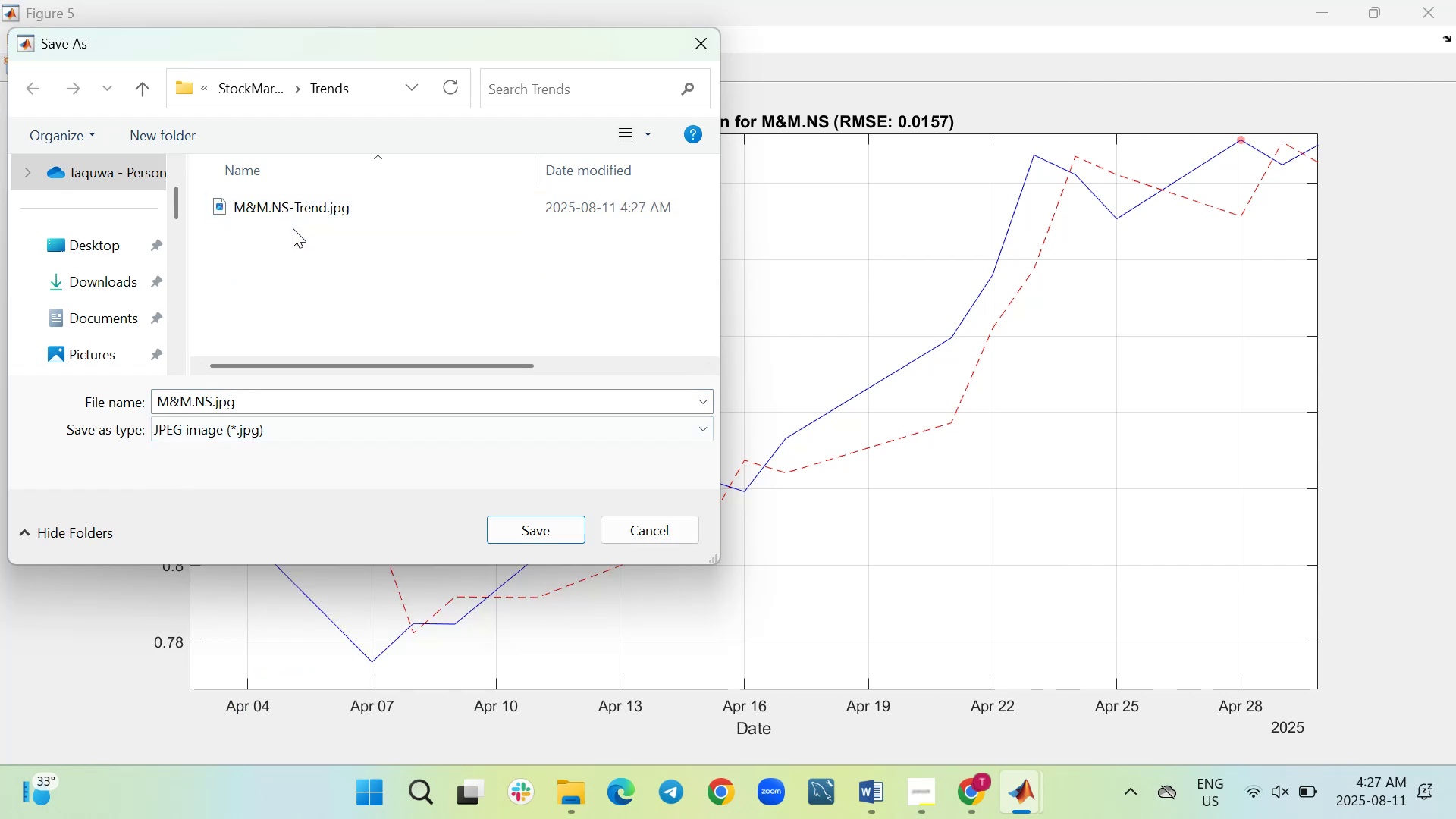 
left_click([504, 532])
 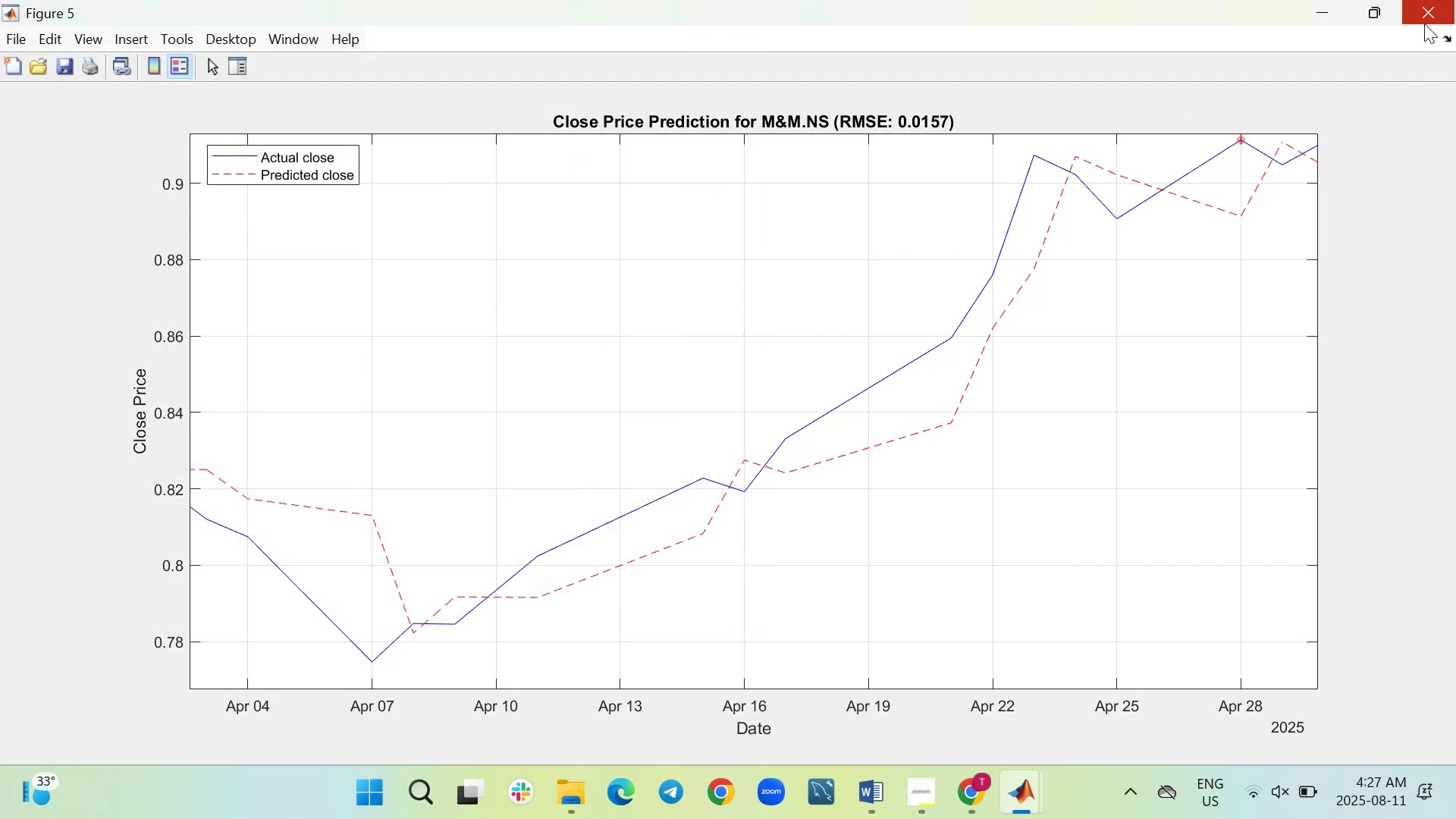 
left_click([1424, 24])
 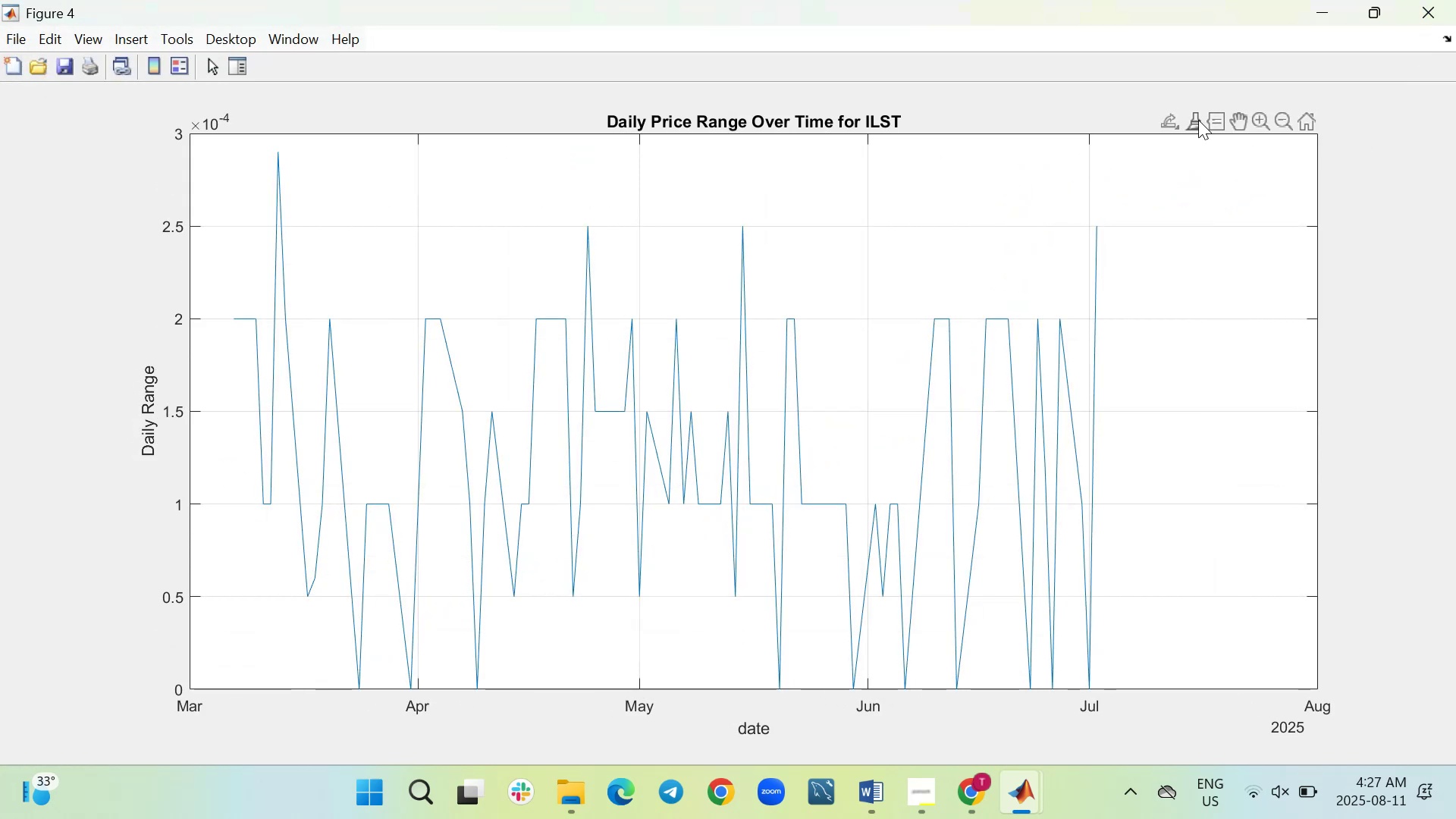 
wait(9.18)
 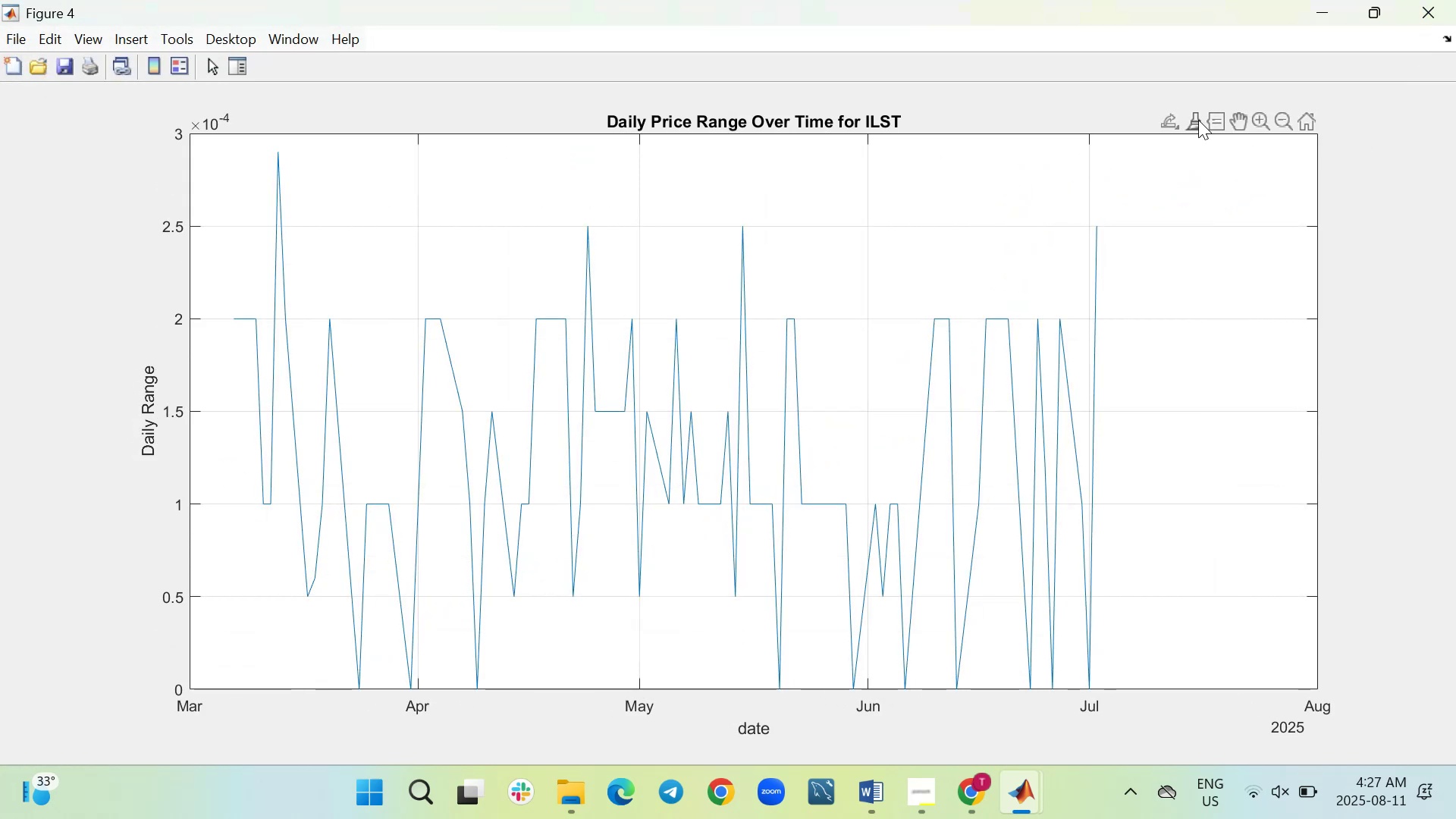 
left_click([278, 149])
 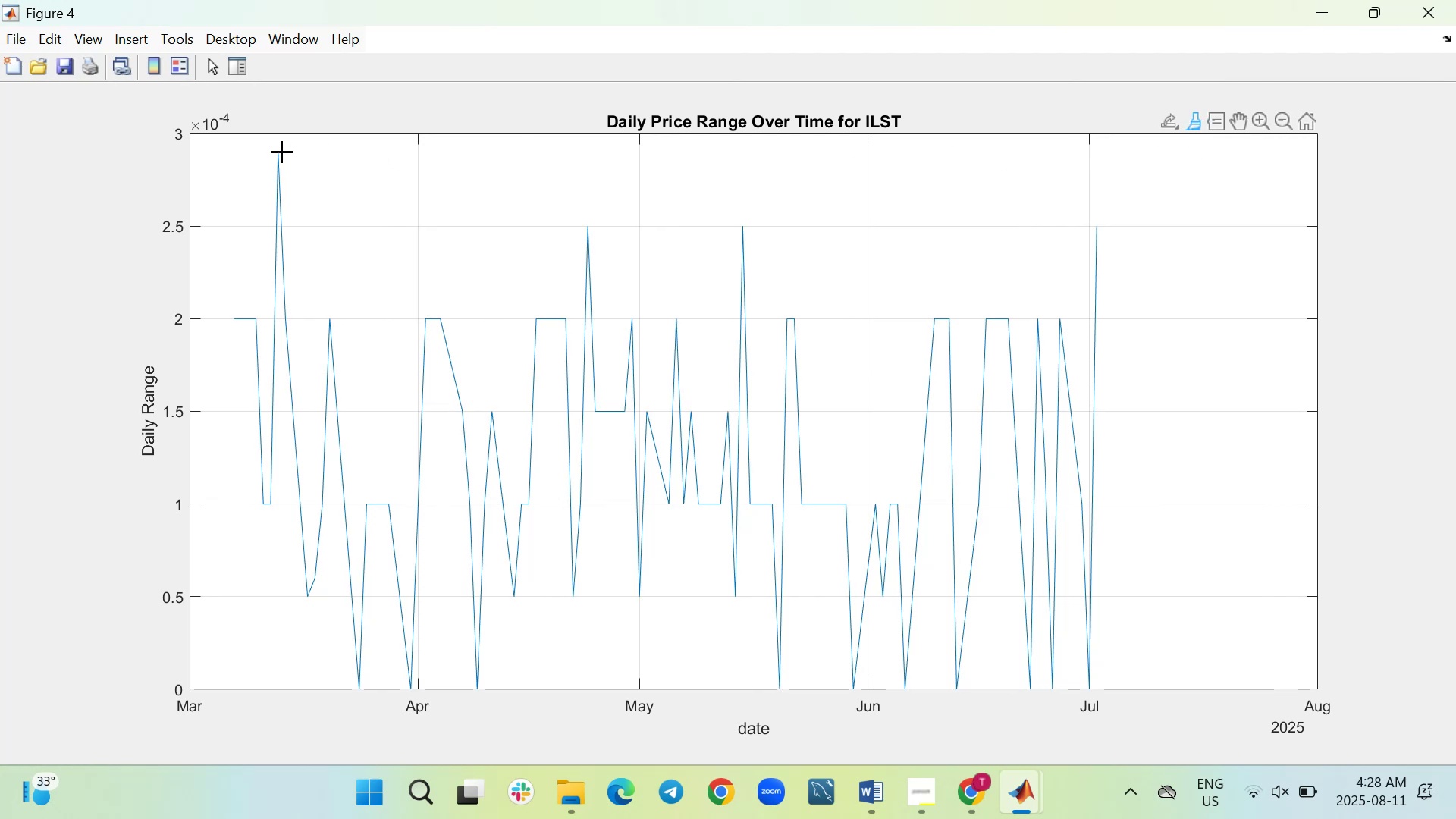 
left_click([278, 153])
 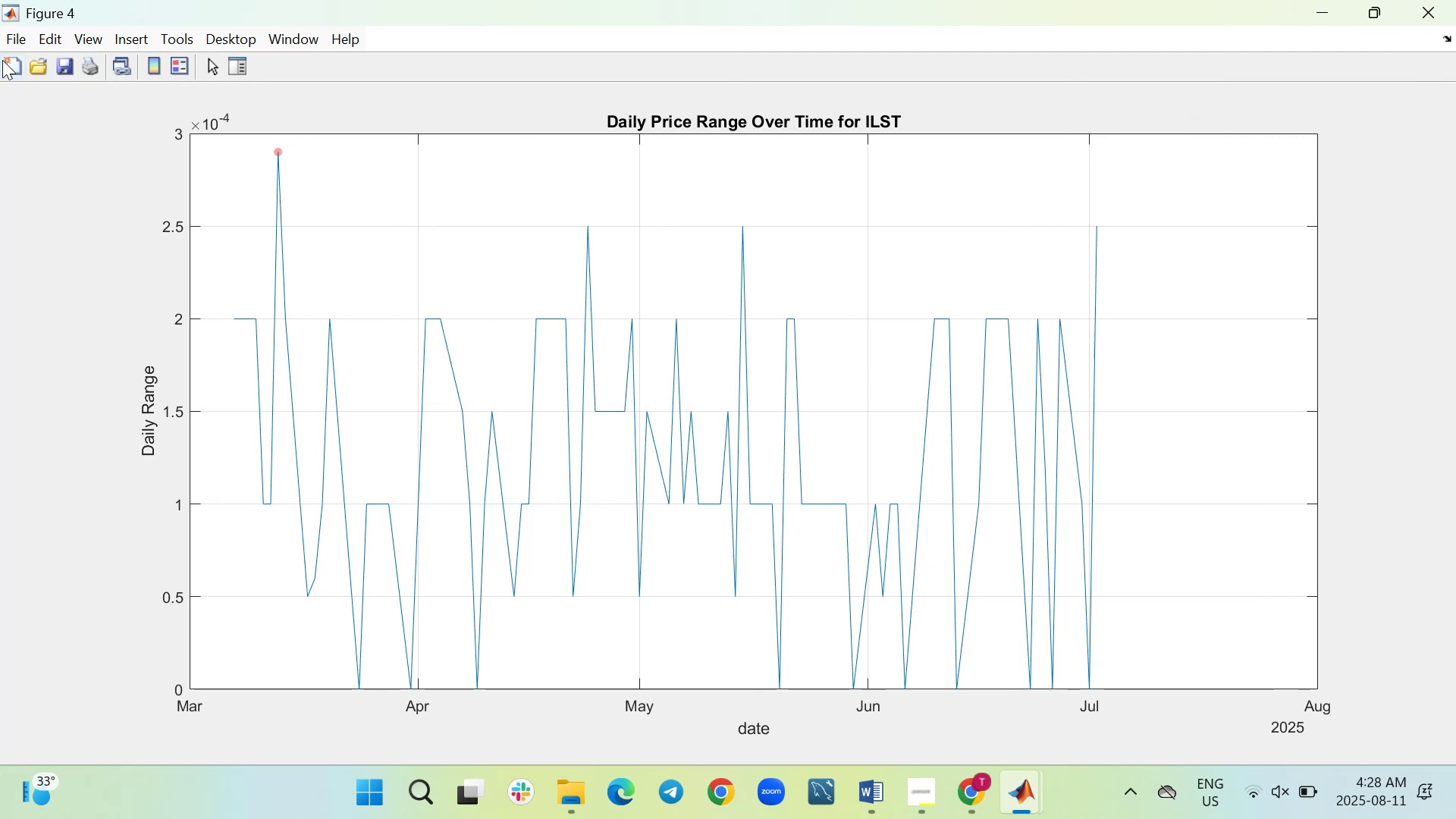 
left_click([8, 37])
 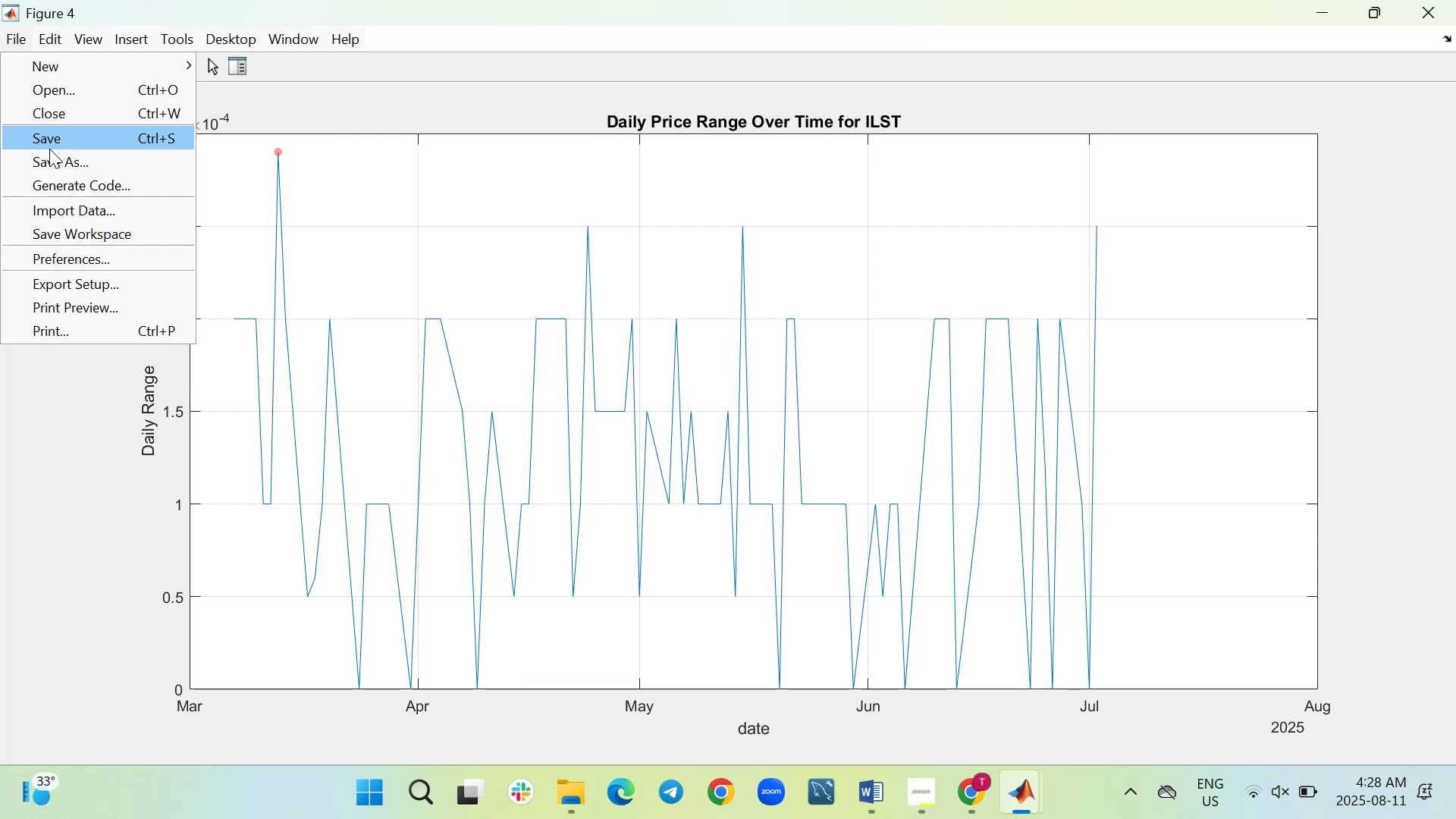 
left_click([50, 152])
 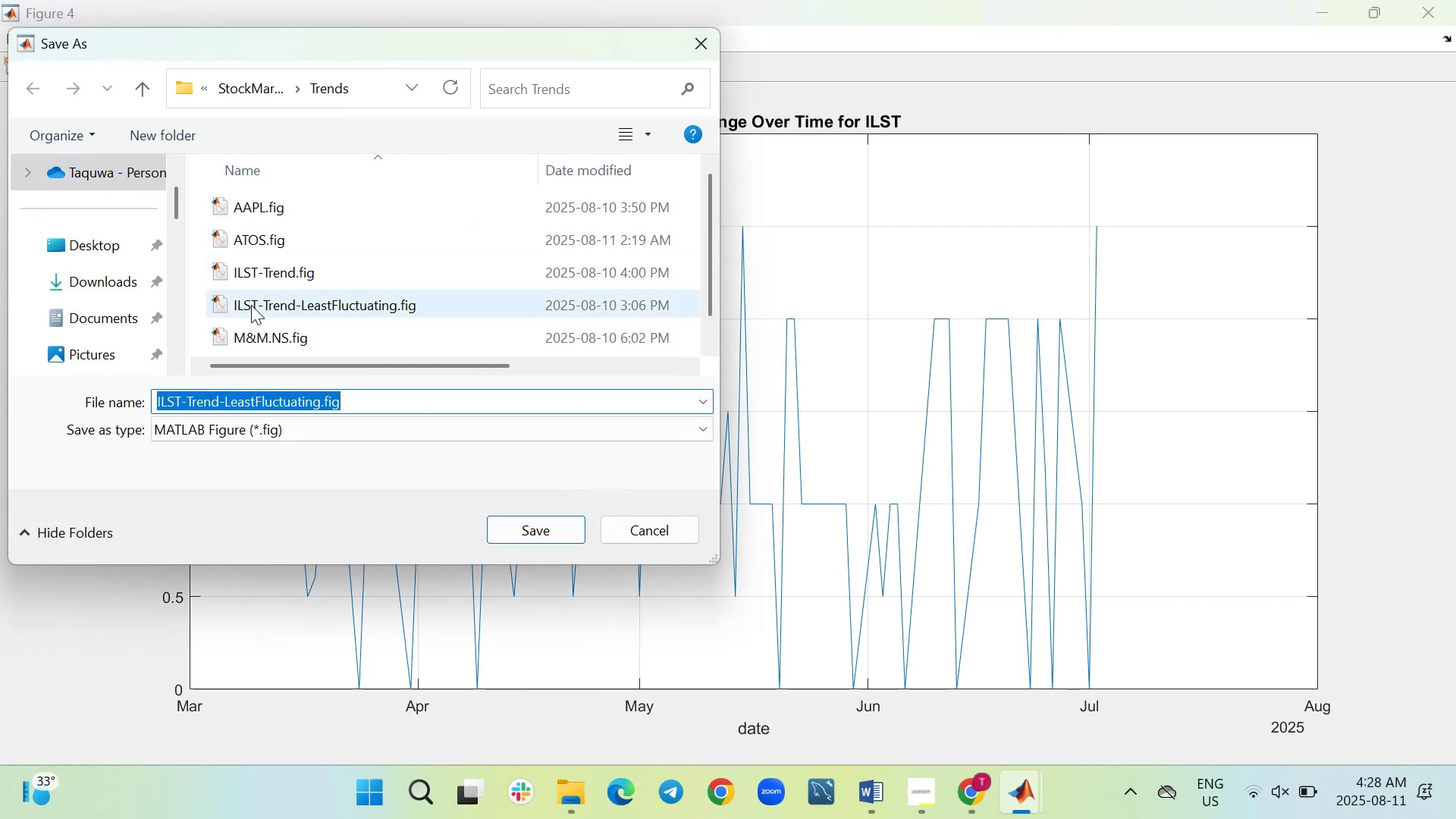 
left_click([310, 427])
 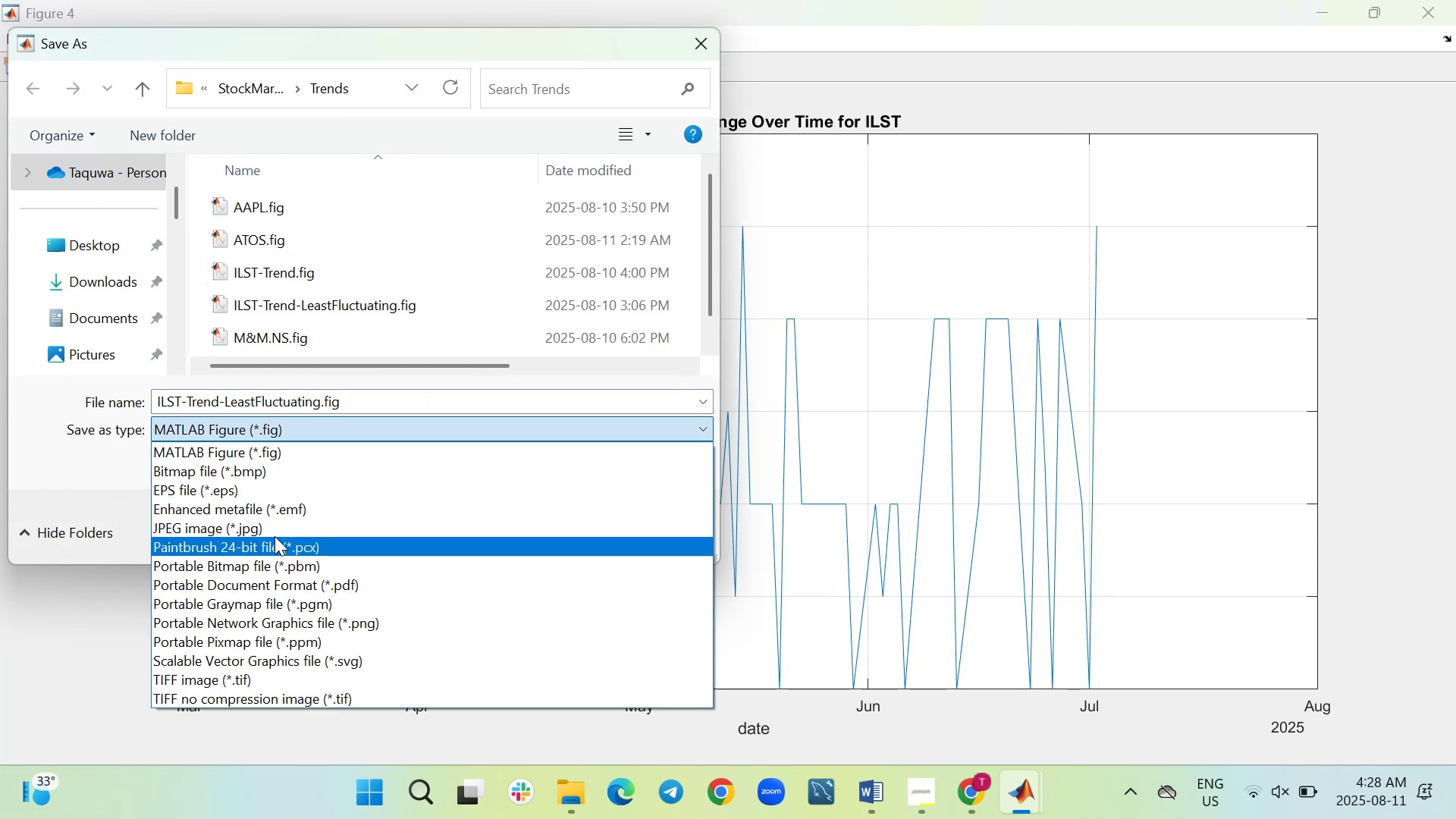 
left_click([275, 535])
 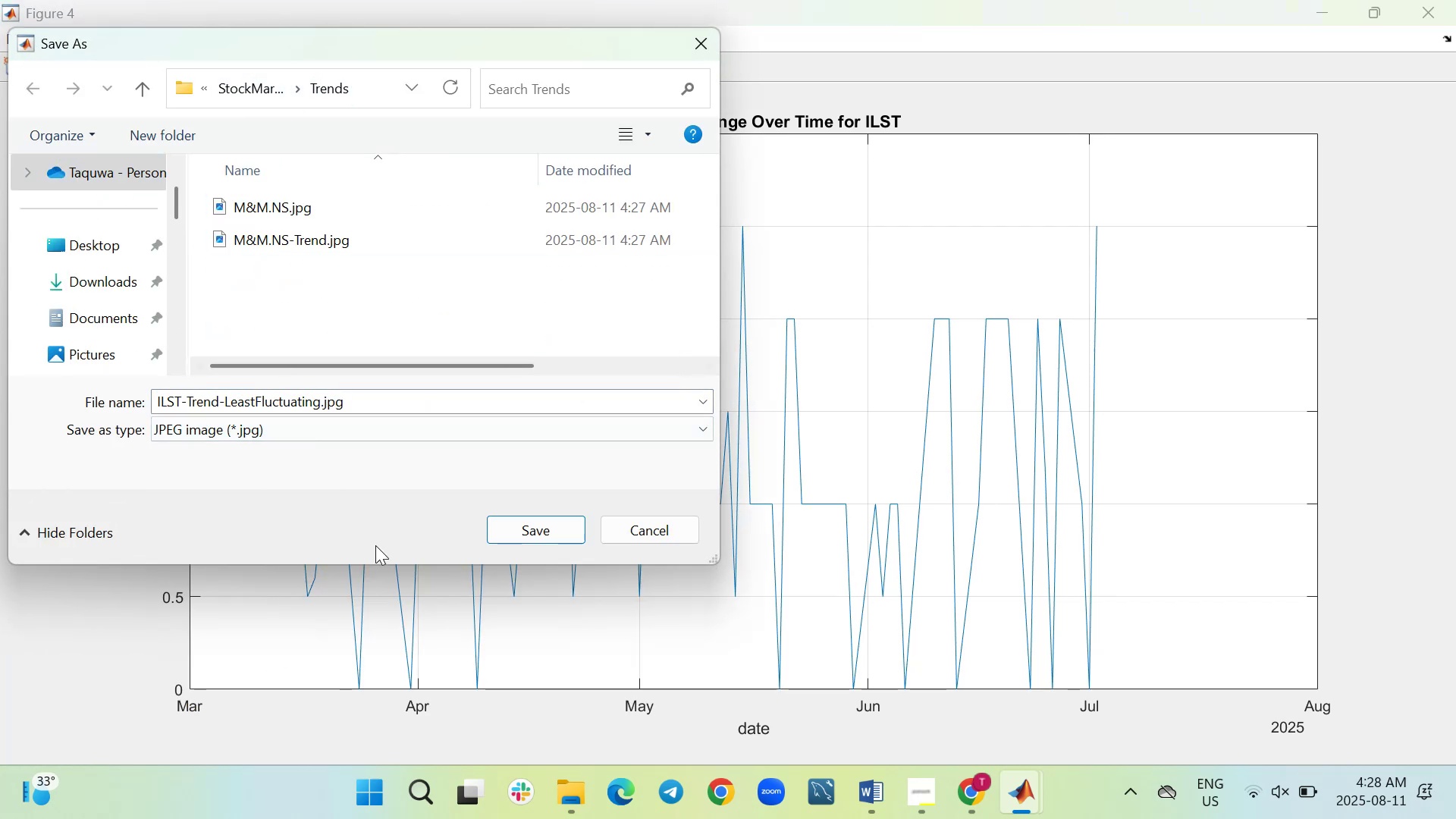 
left_click([503, 526])
 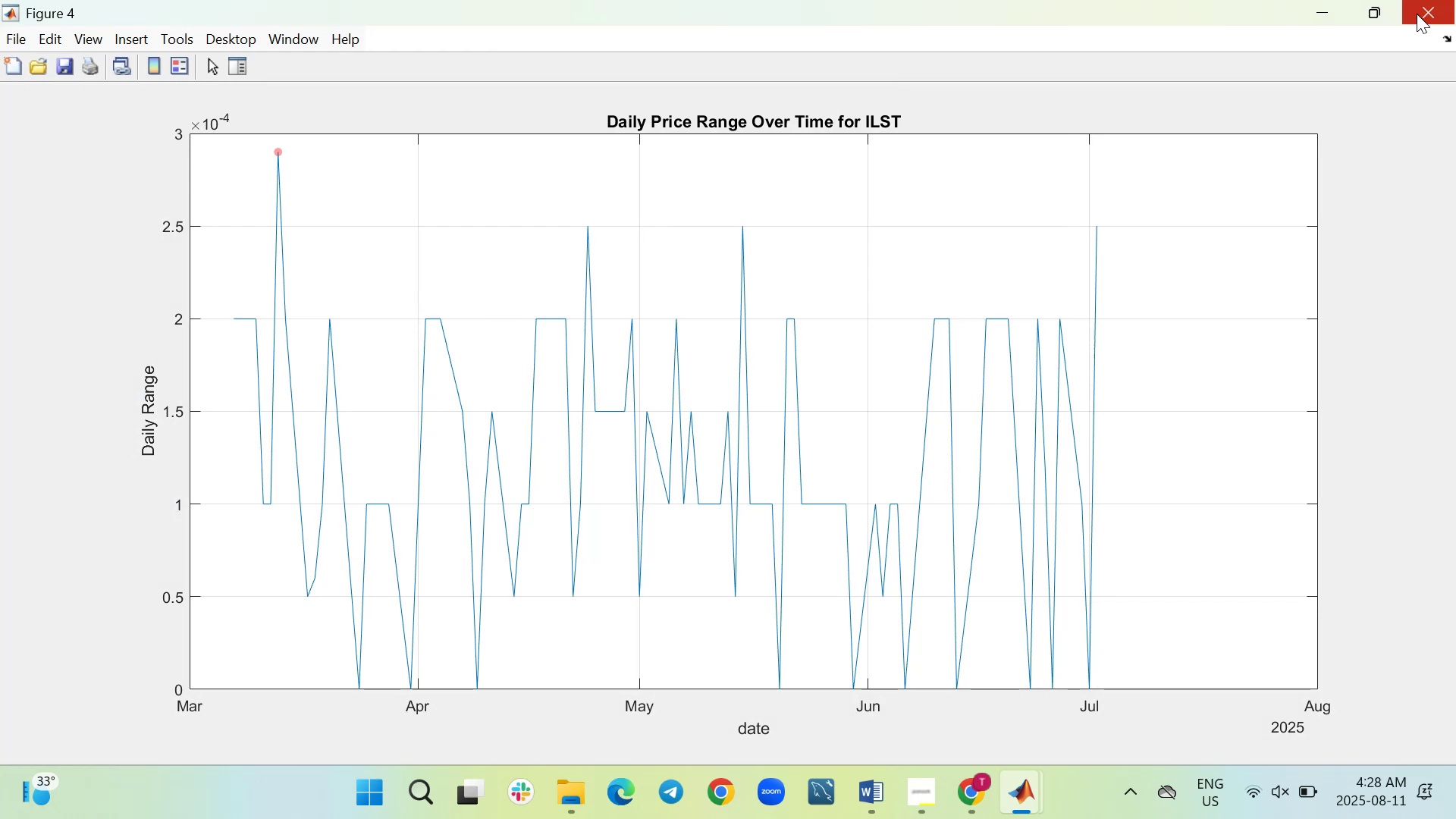 
wait(5.43)
 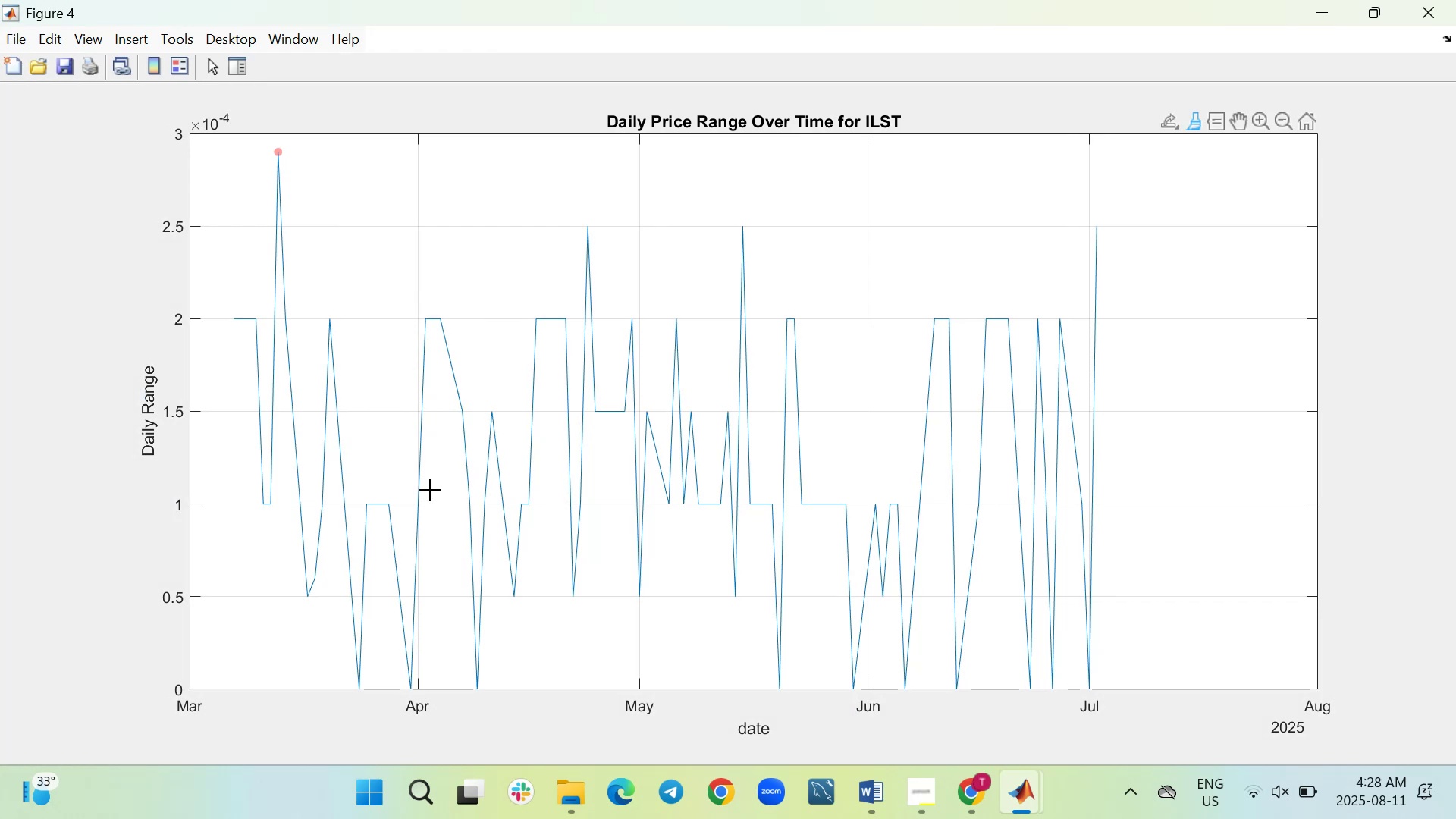 
left_click([1417, 14])
 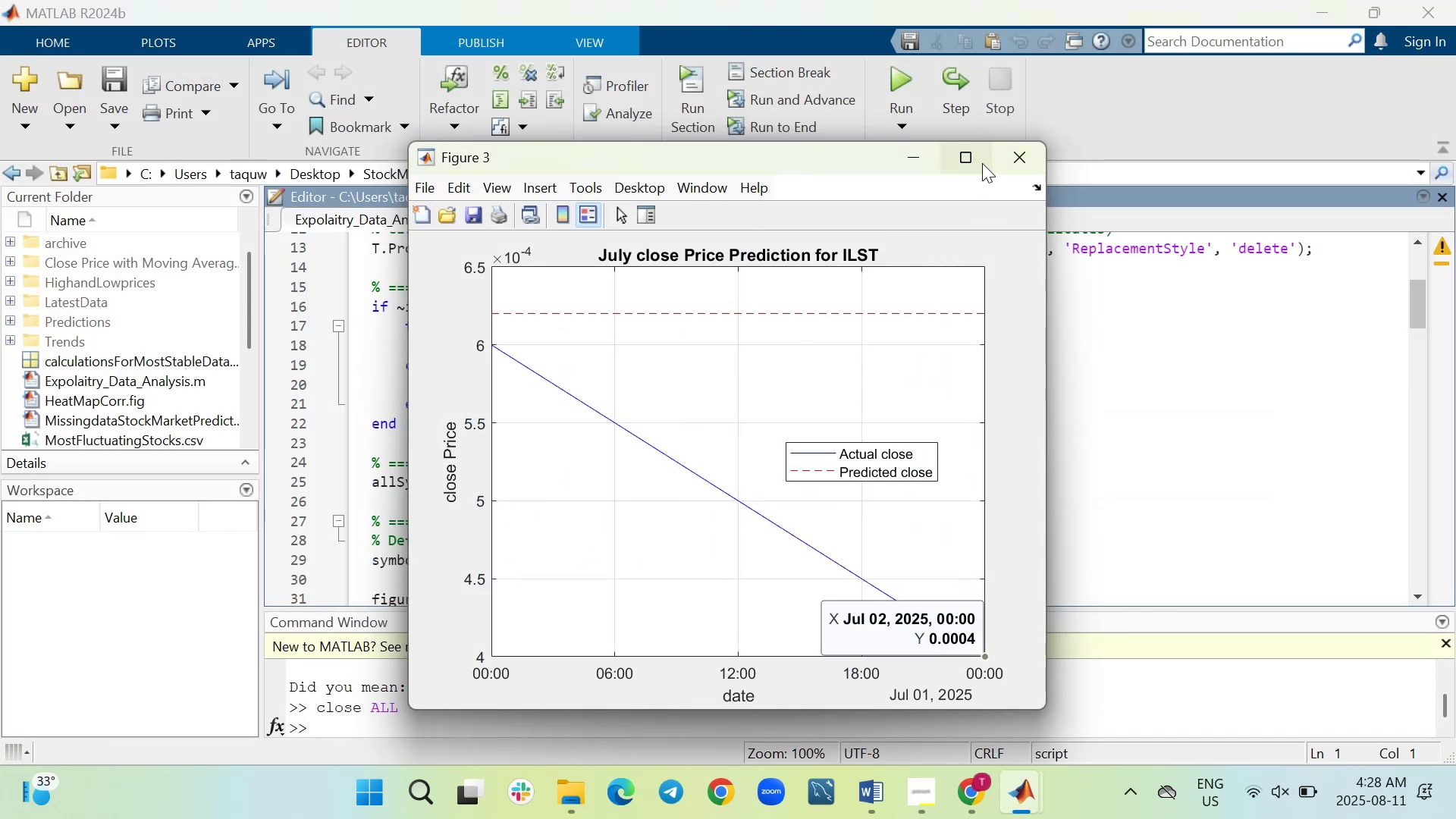 
left_click([975, 163])
 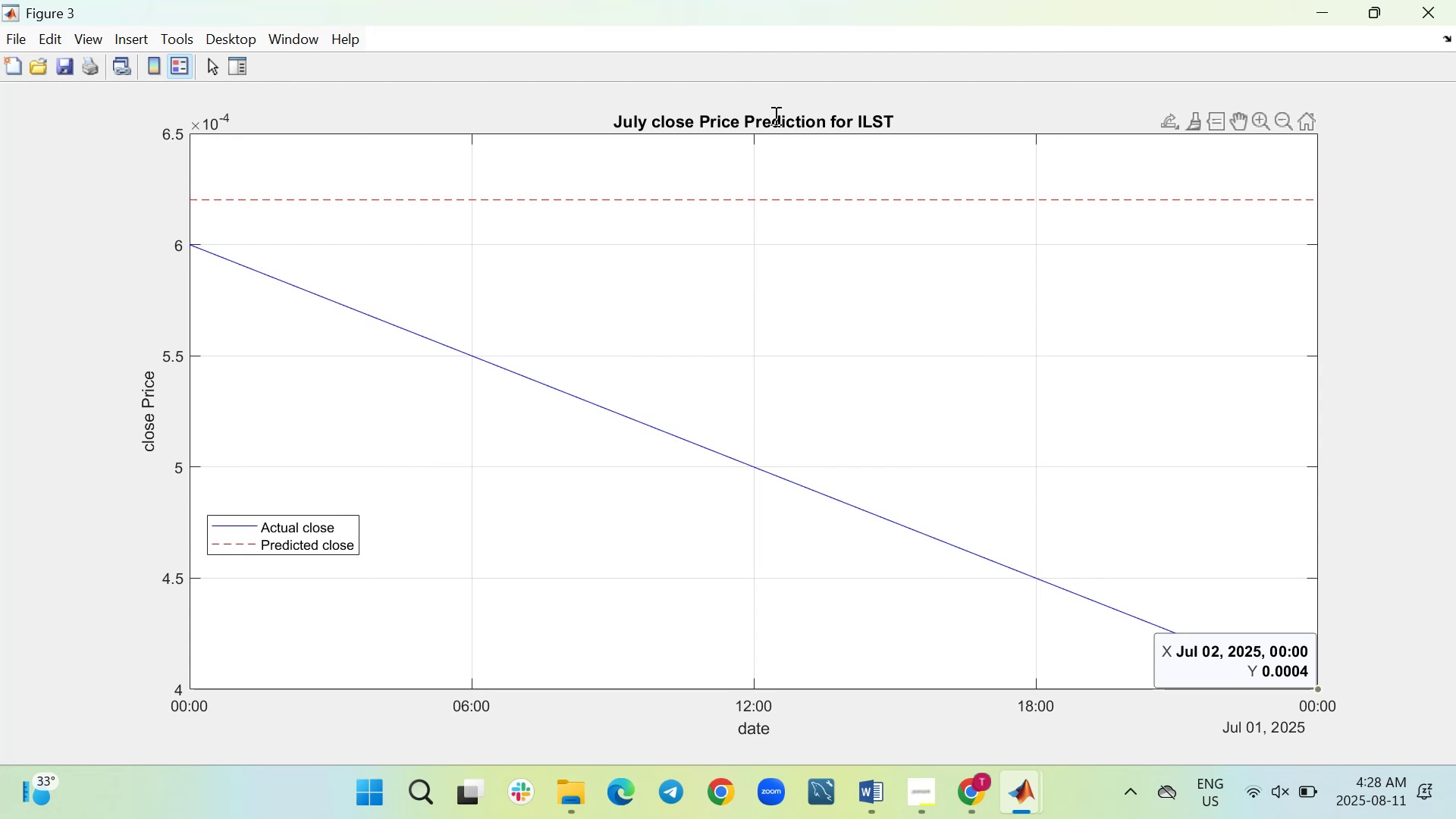 
wait(6.97)
 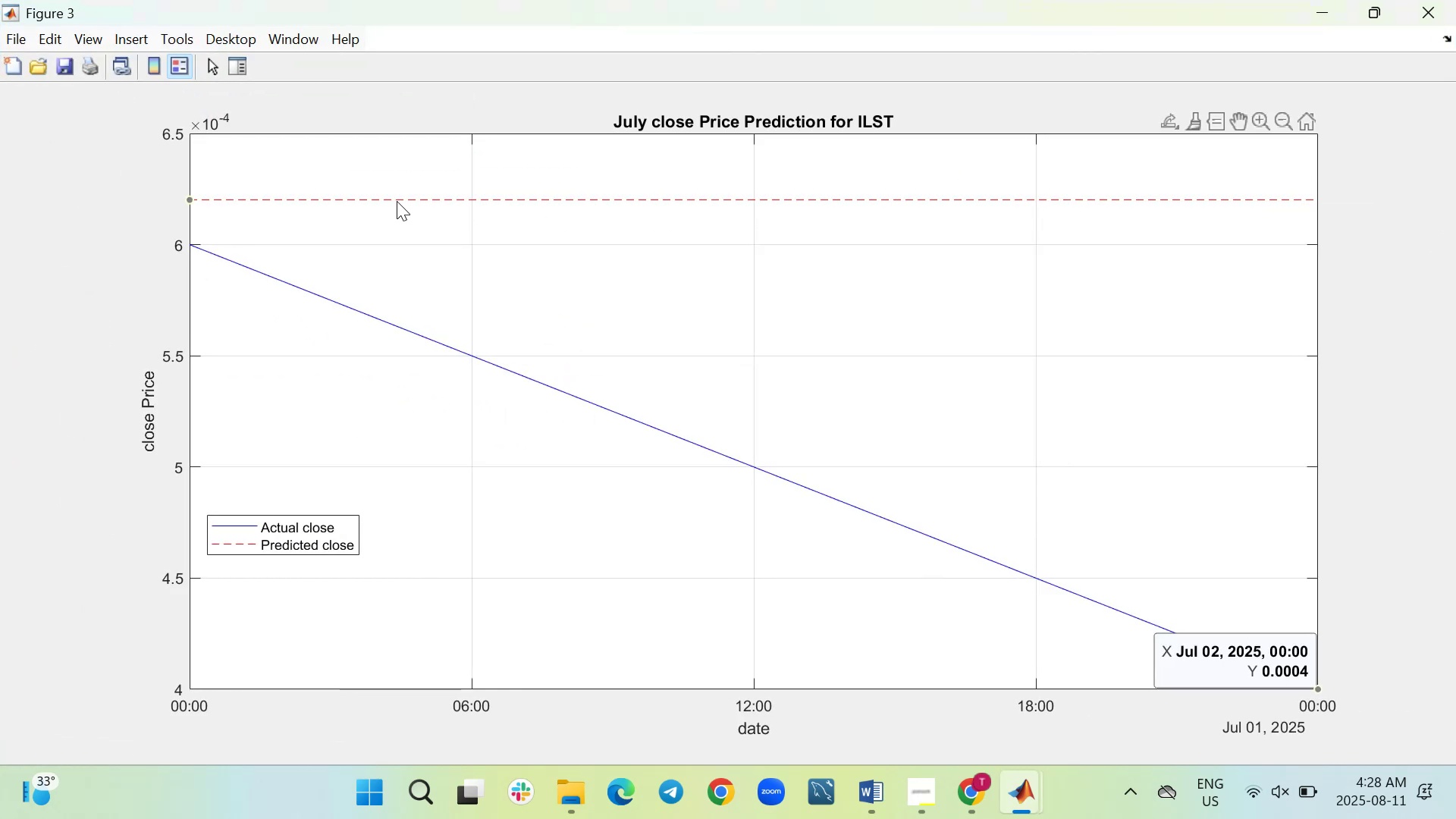 
left_click([1194, 125])
 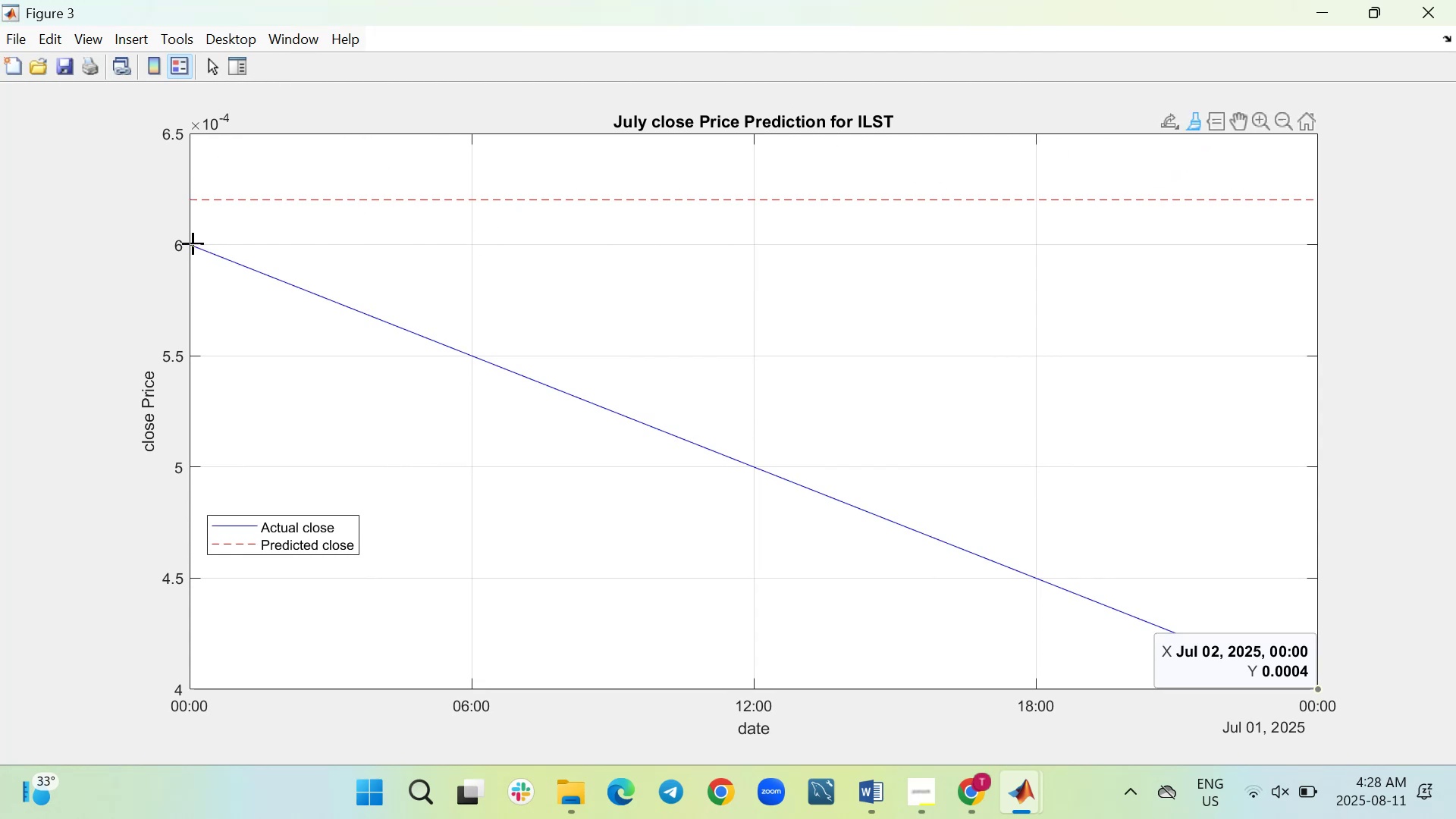 
wait(5.97)
 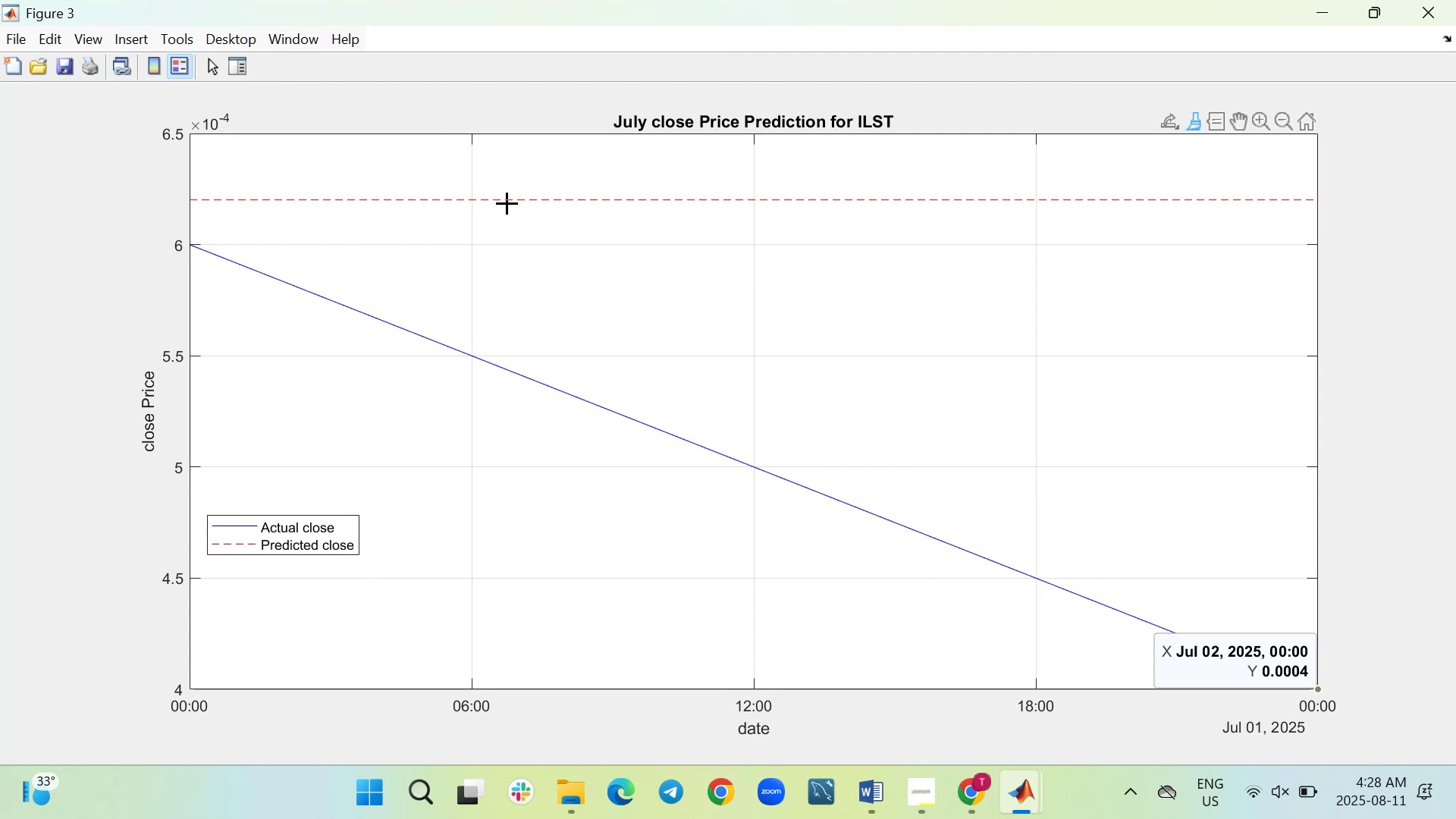 
left_click([192, 243])
 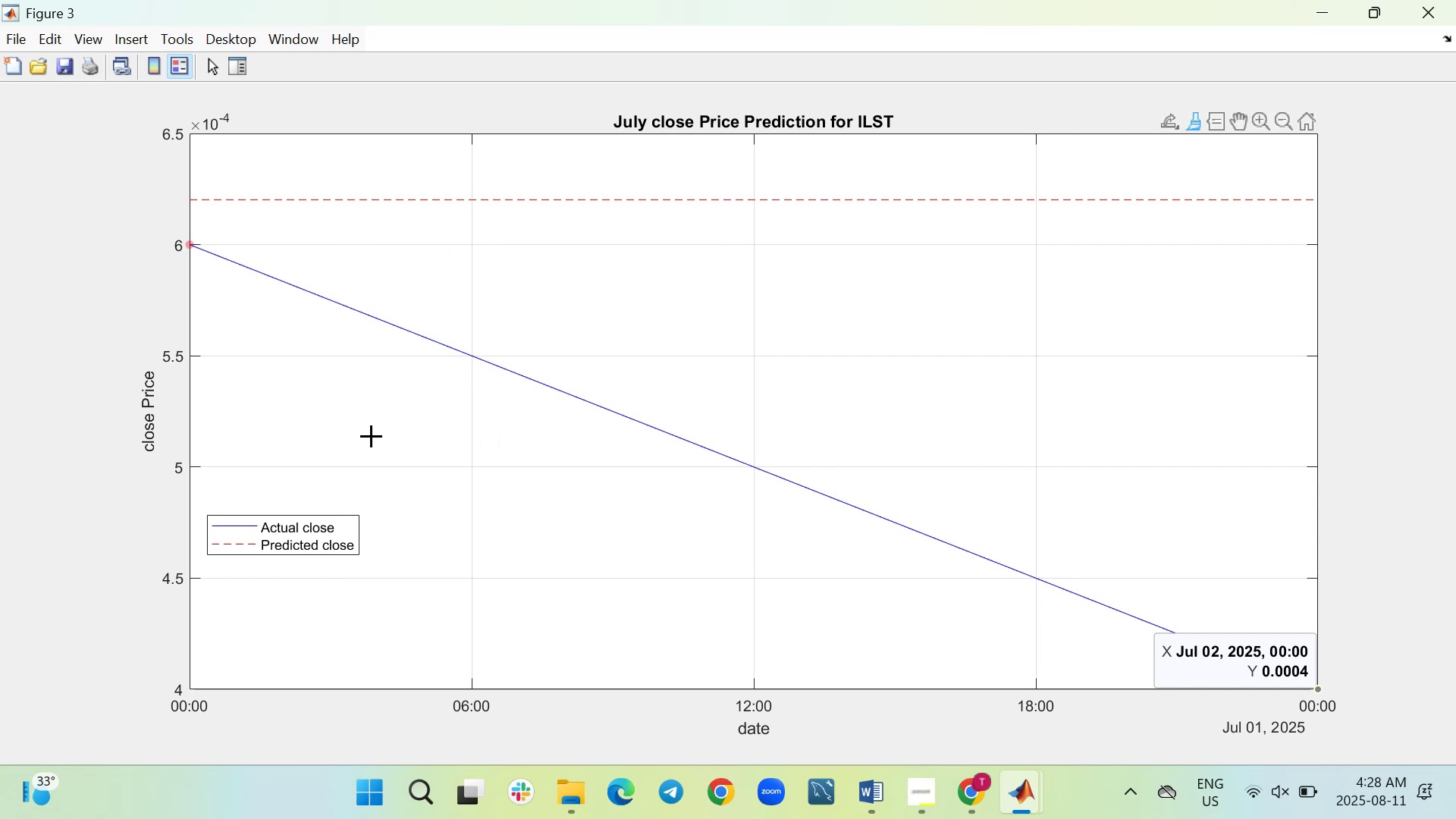 
wait(11.14)
 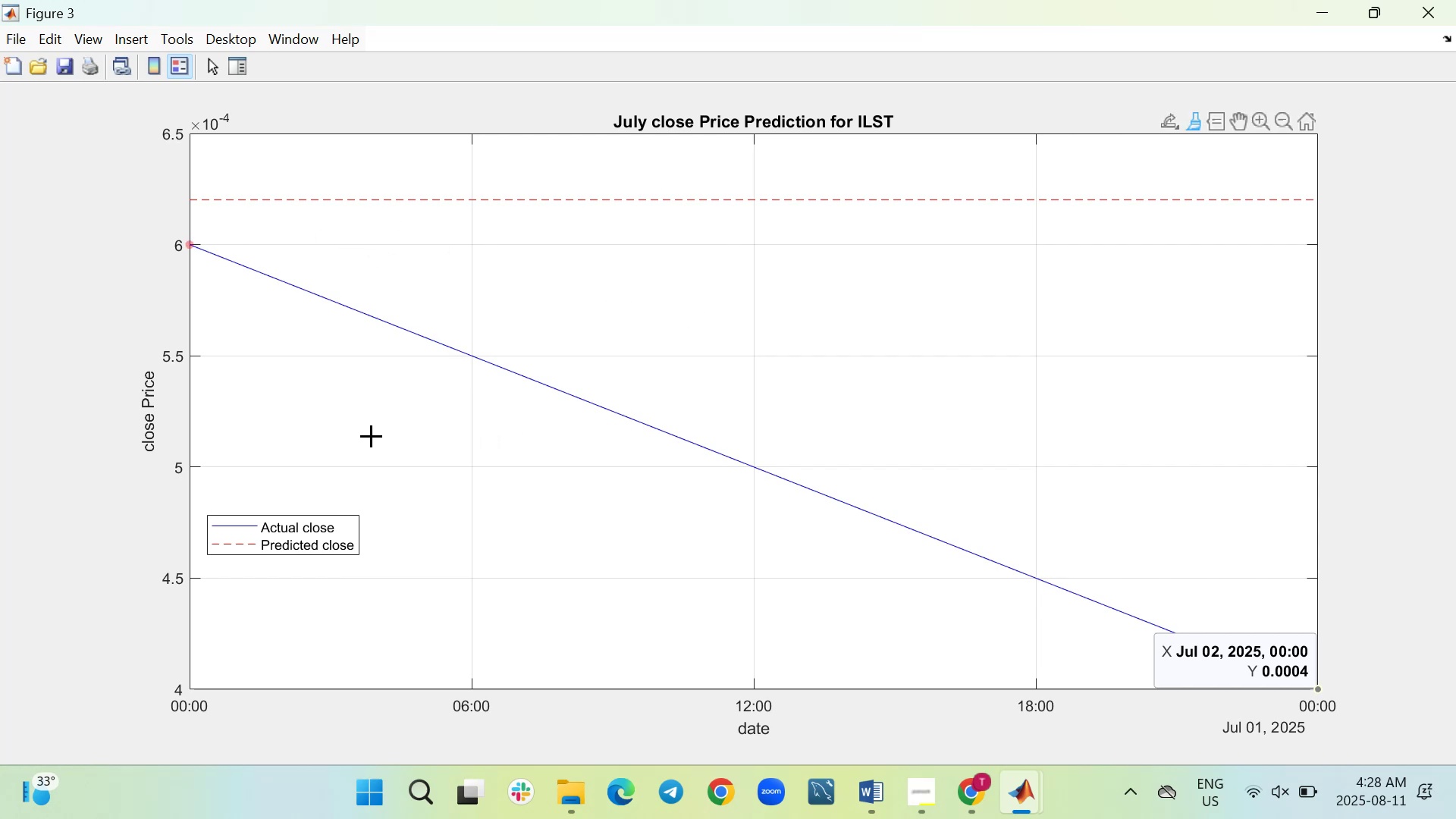 
left_click([22, 43])
 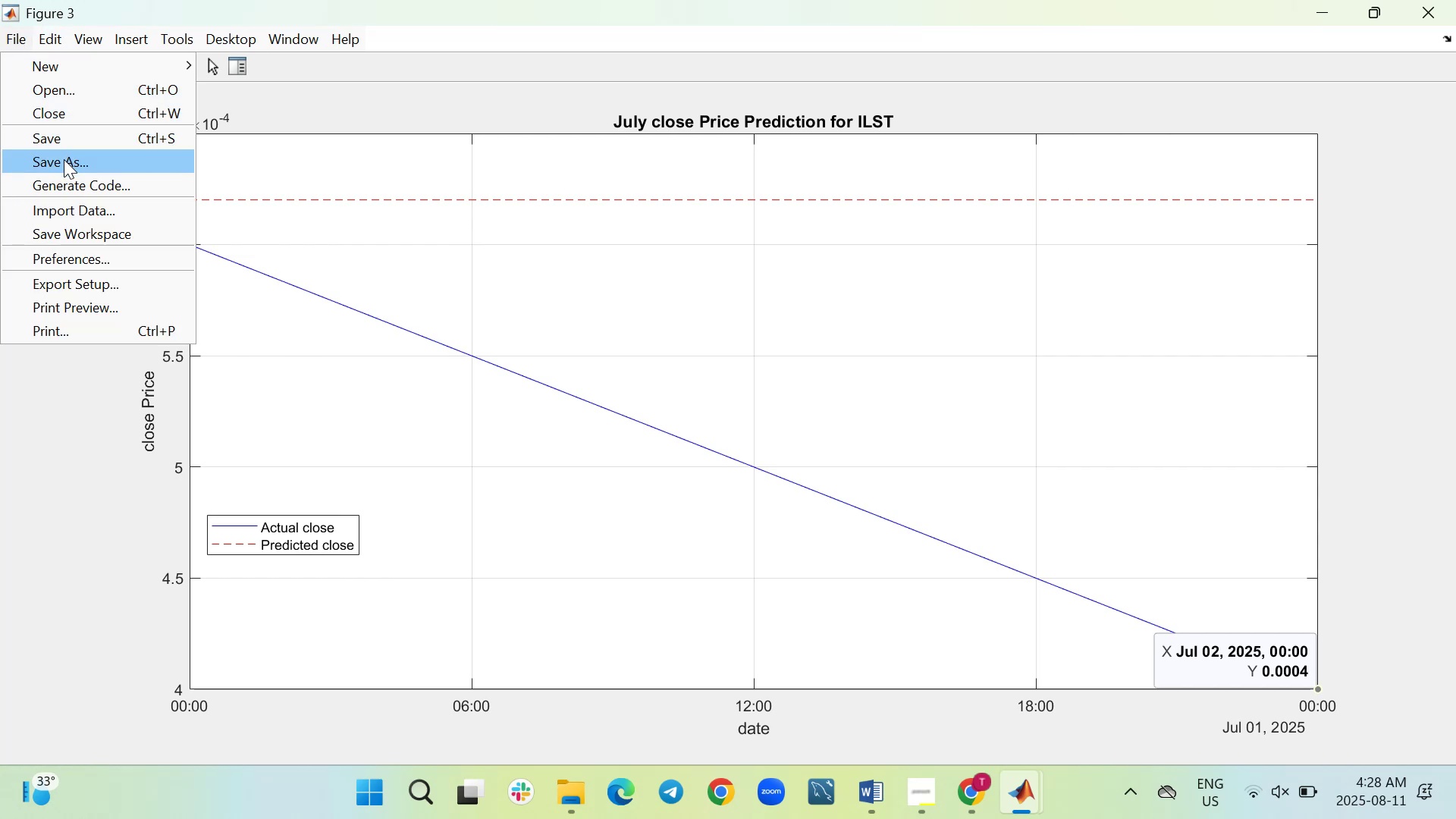 
left_click([64, 159])
 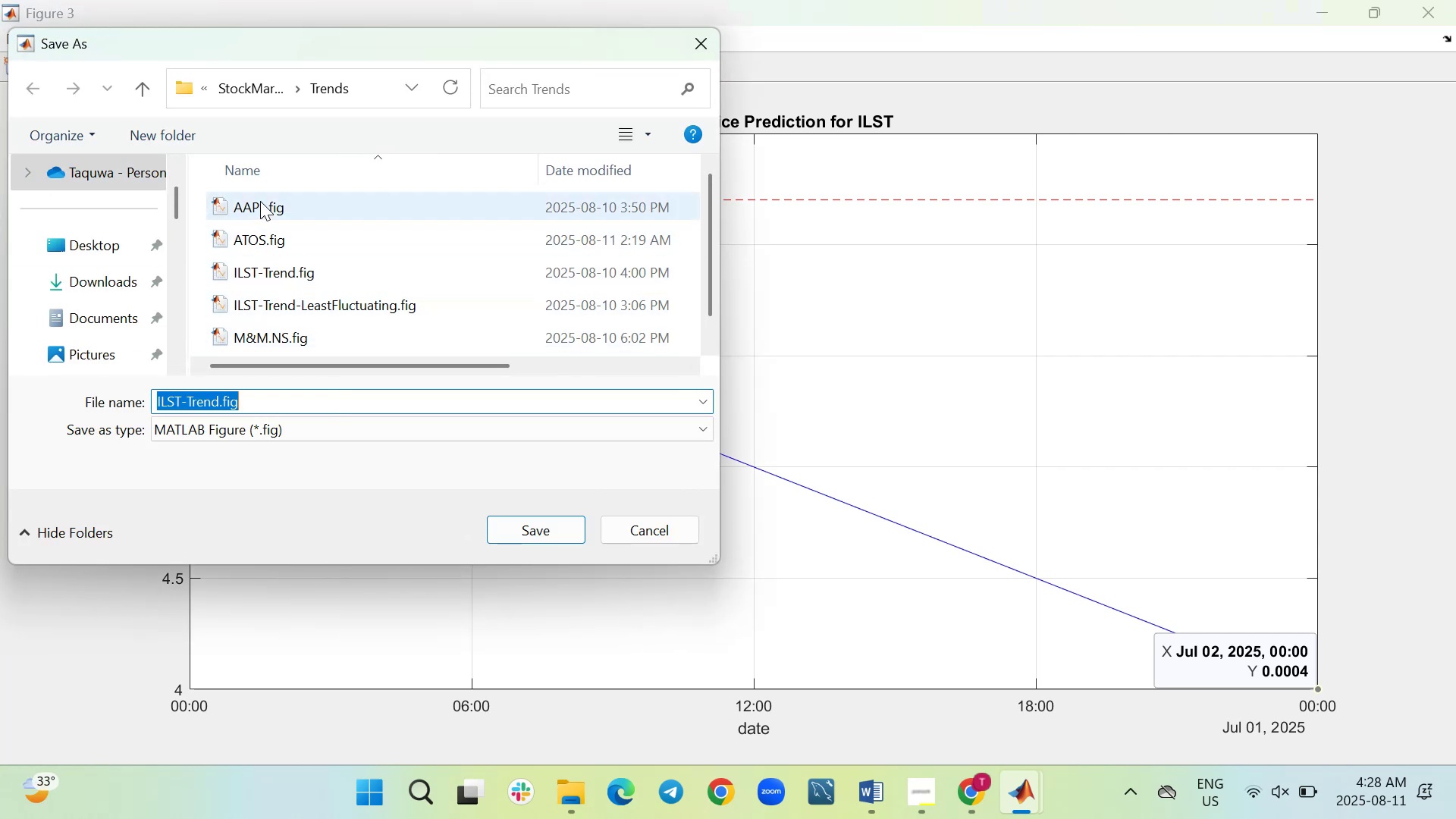 
wait(5.44)
 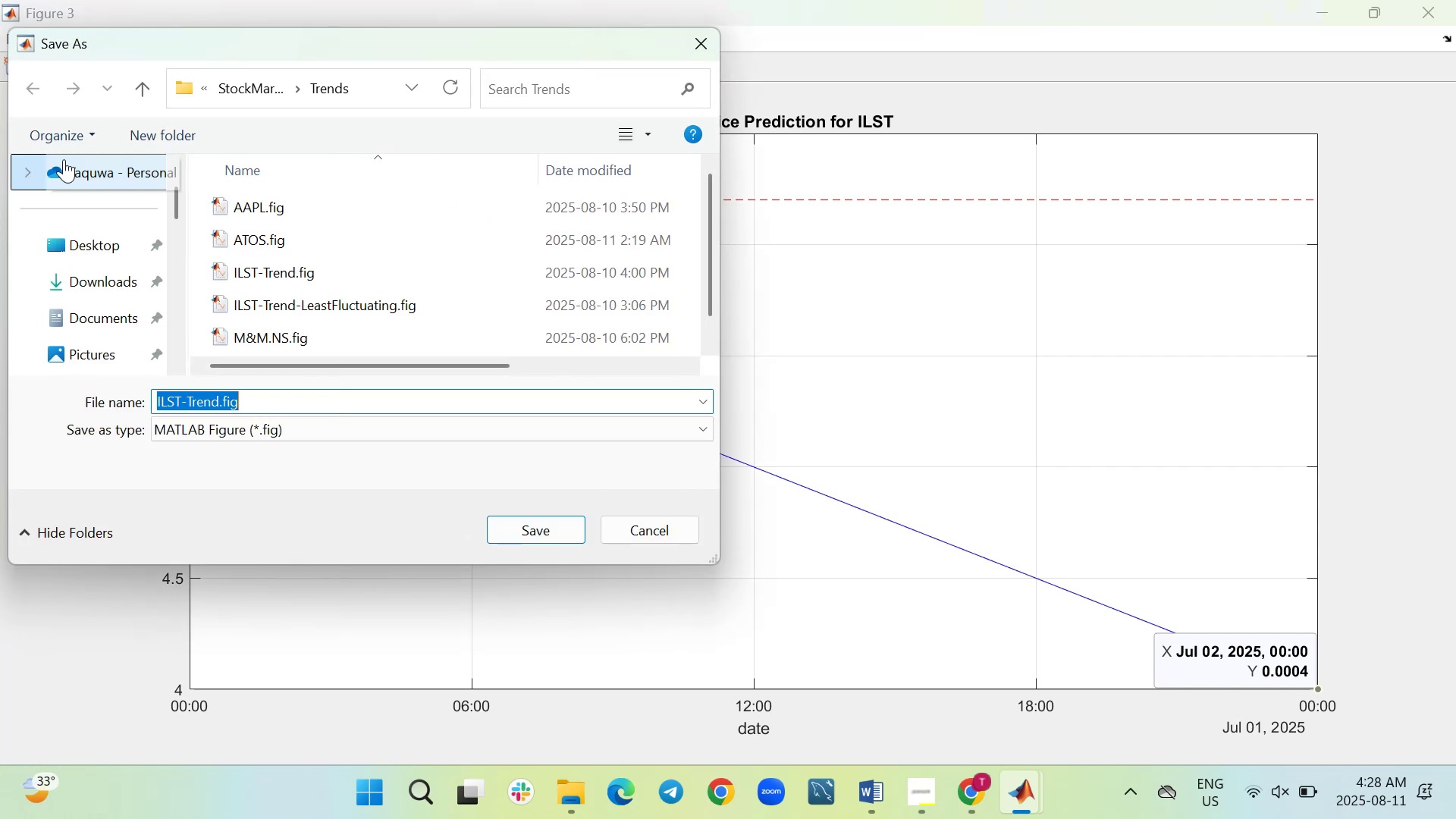 
left_click([248, 432])
 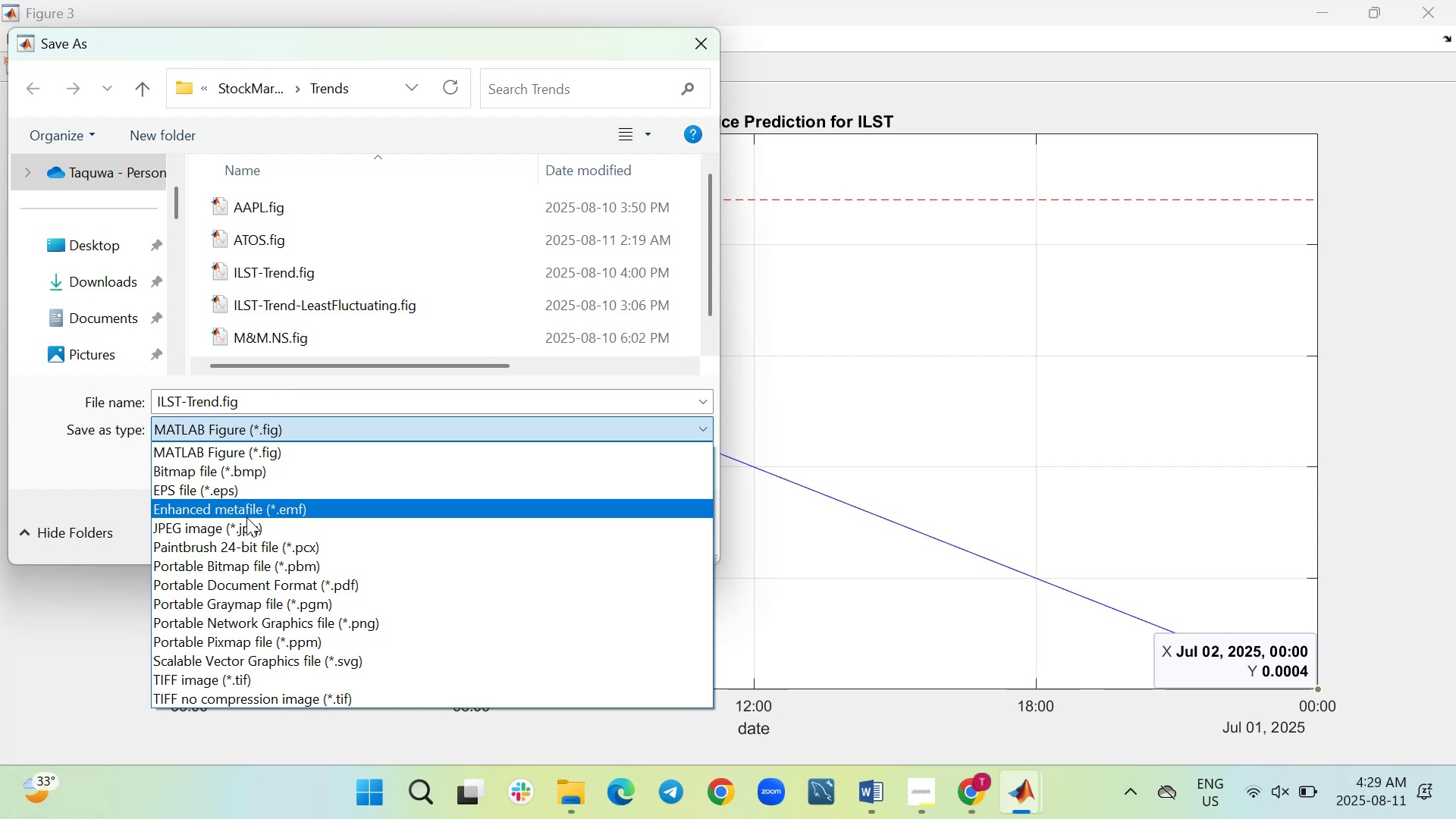 
left_click([246, 525])
 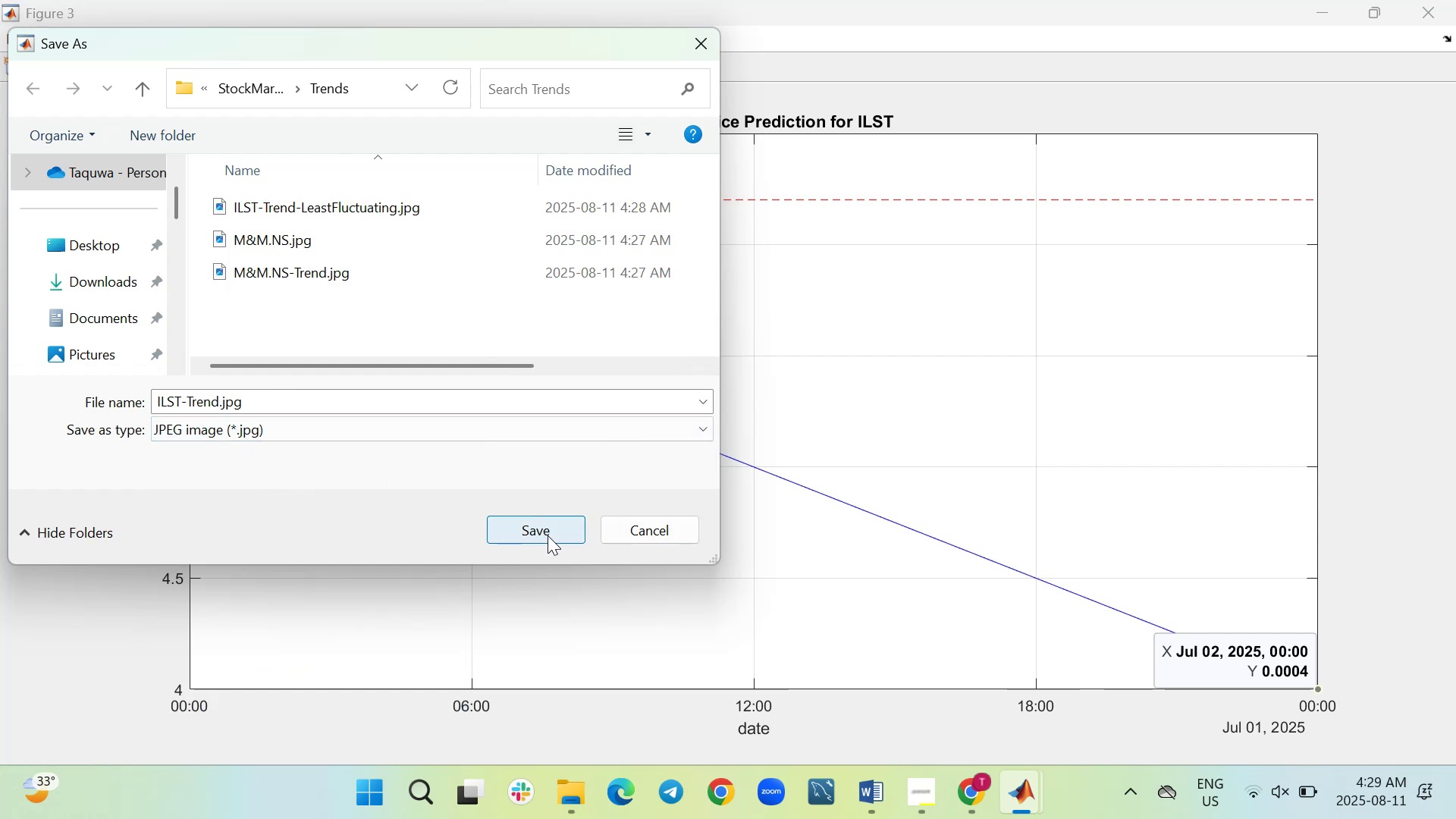 
wait(7.73)
 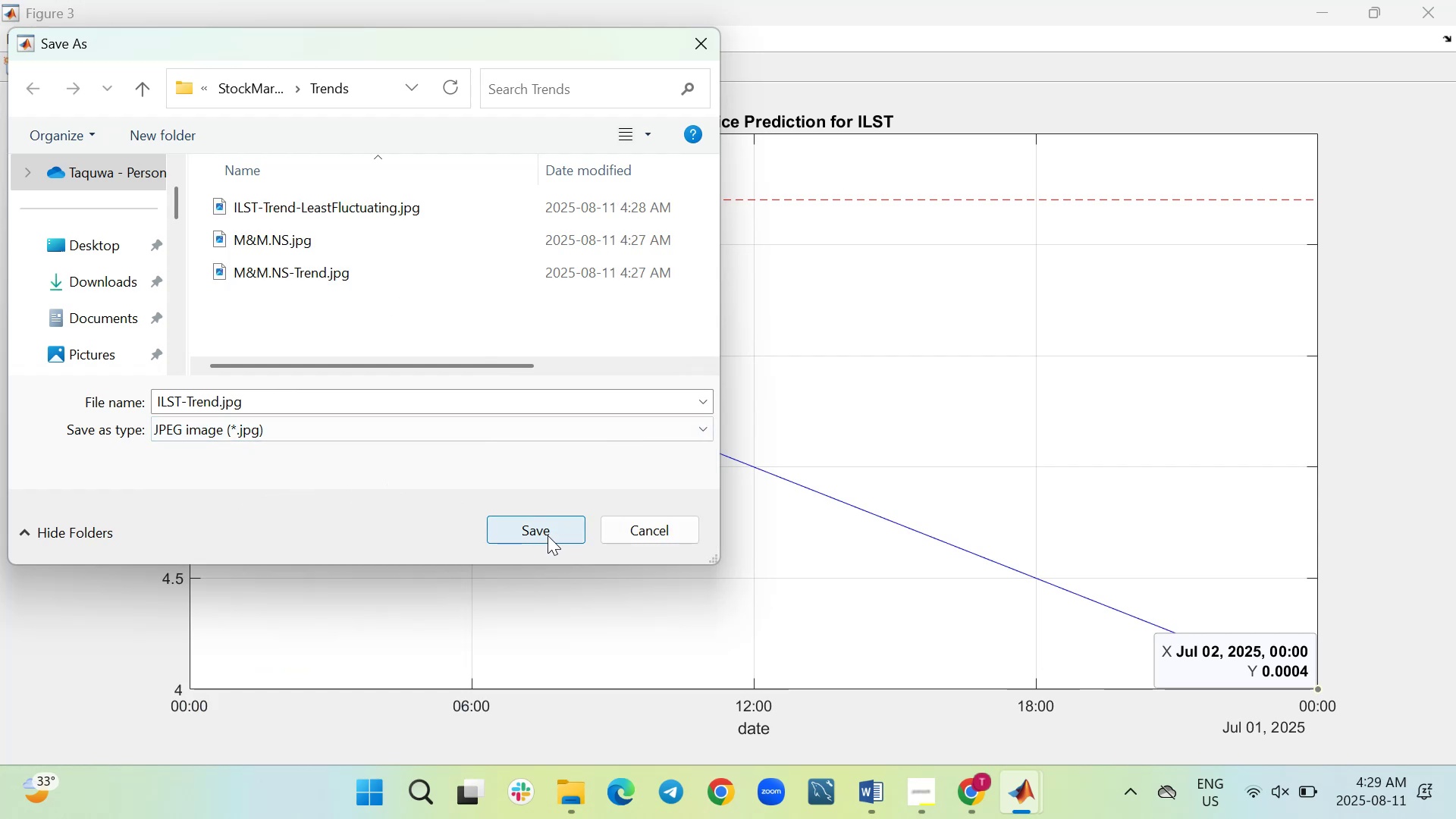 
left_click([548, 535])
 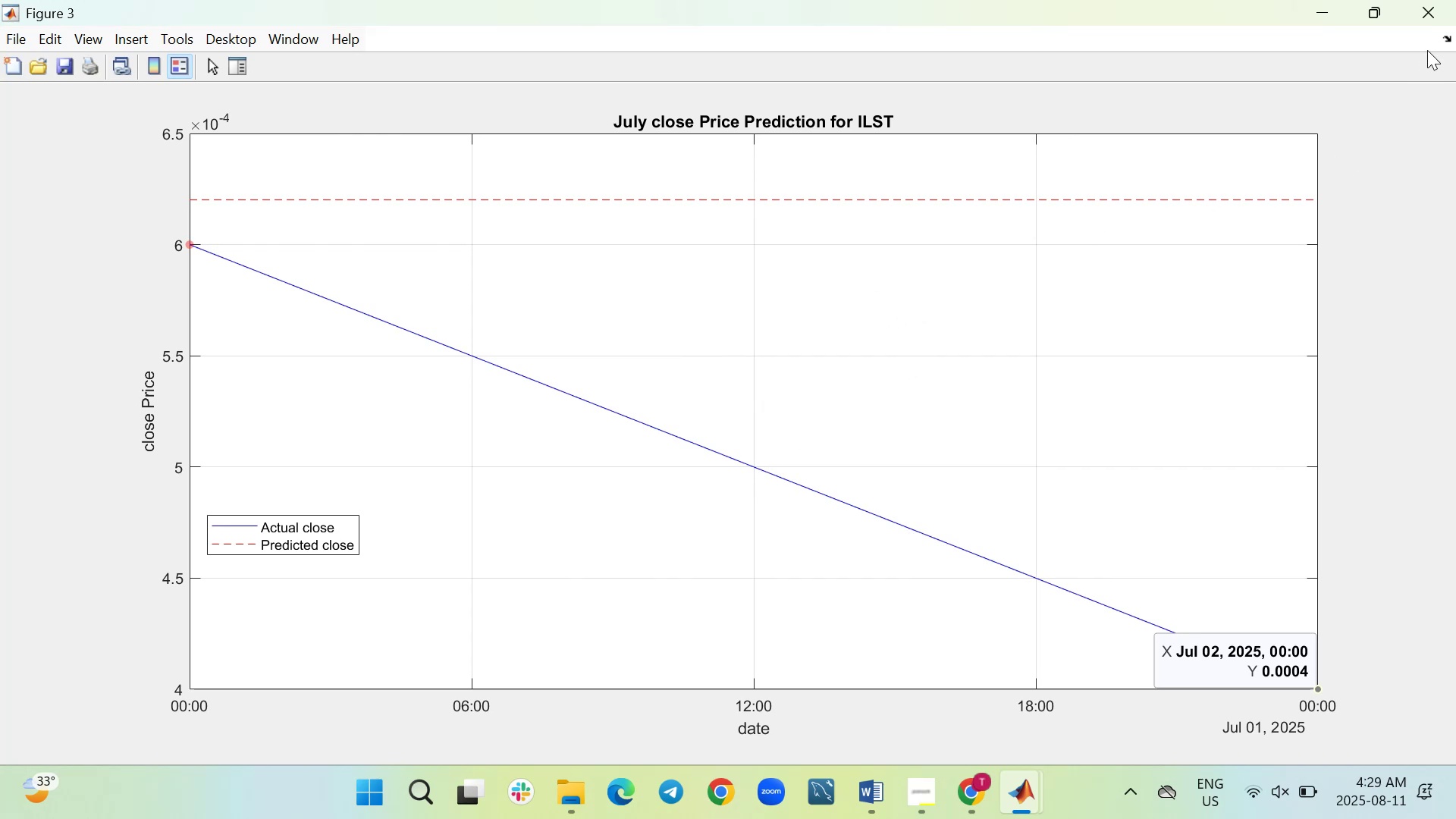 
wait(6.28)
 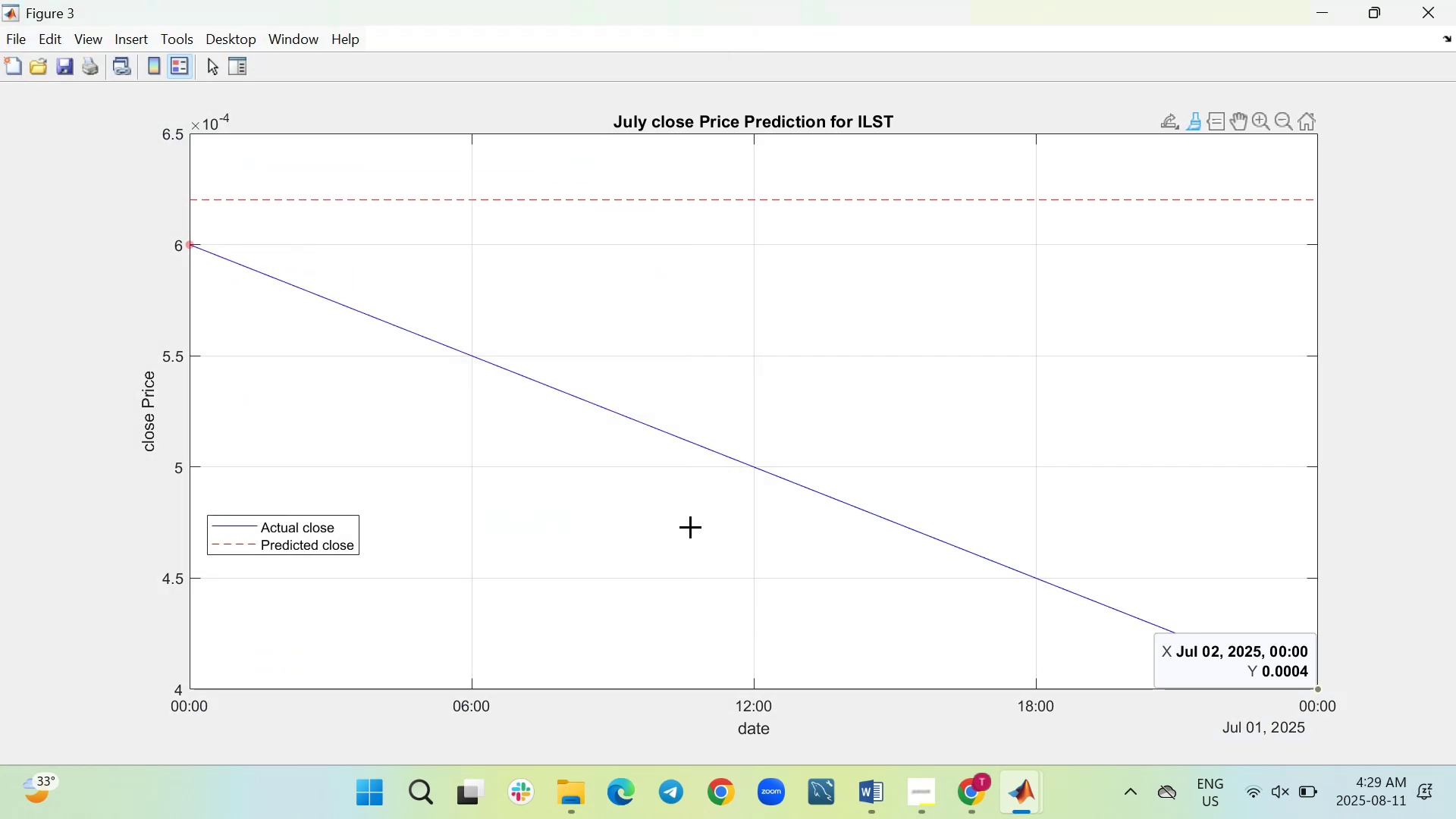 
left_click([1427, 17])
 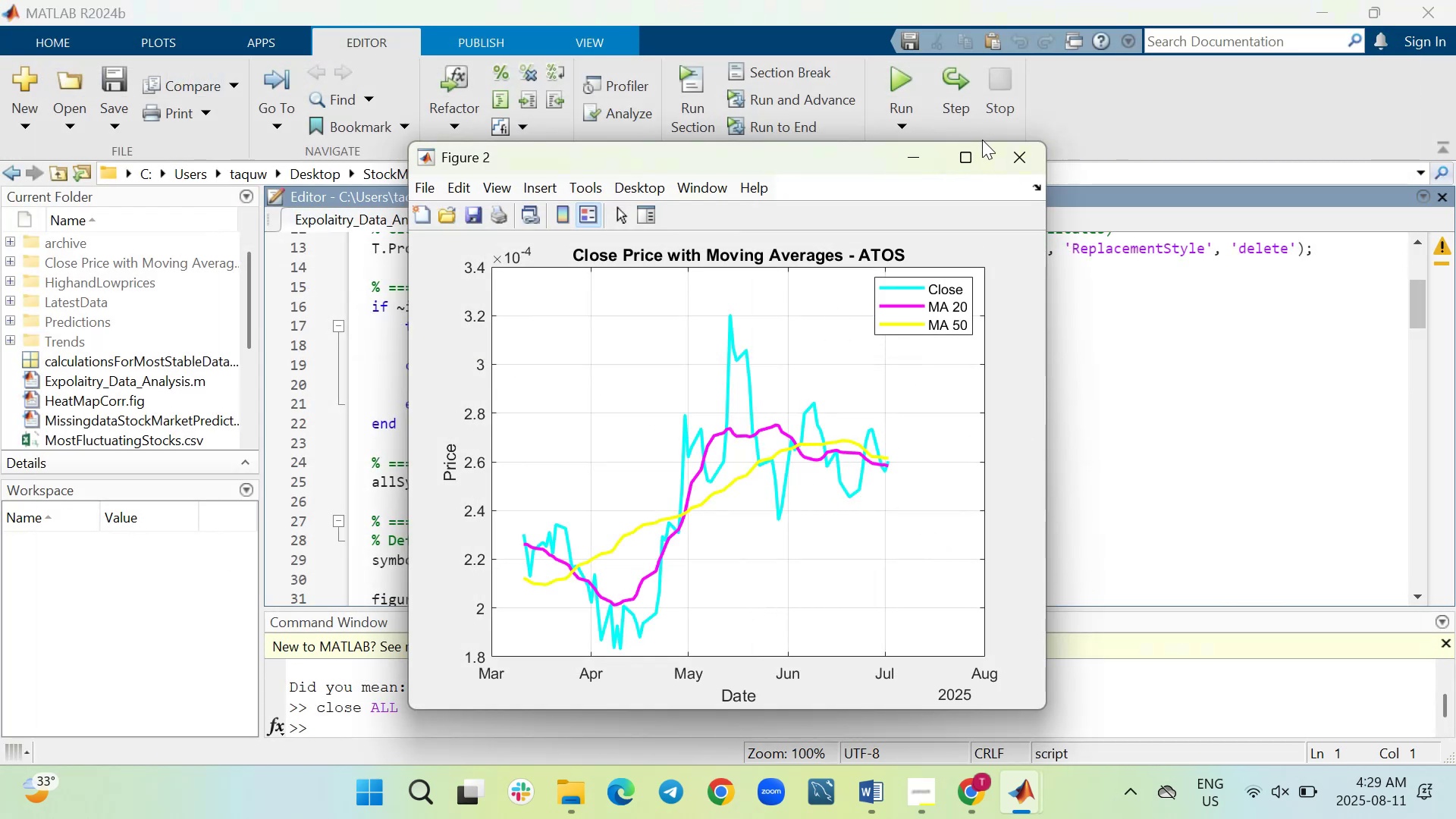 
left_click([970, 158])
 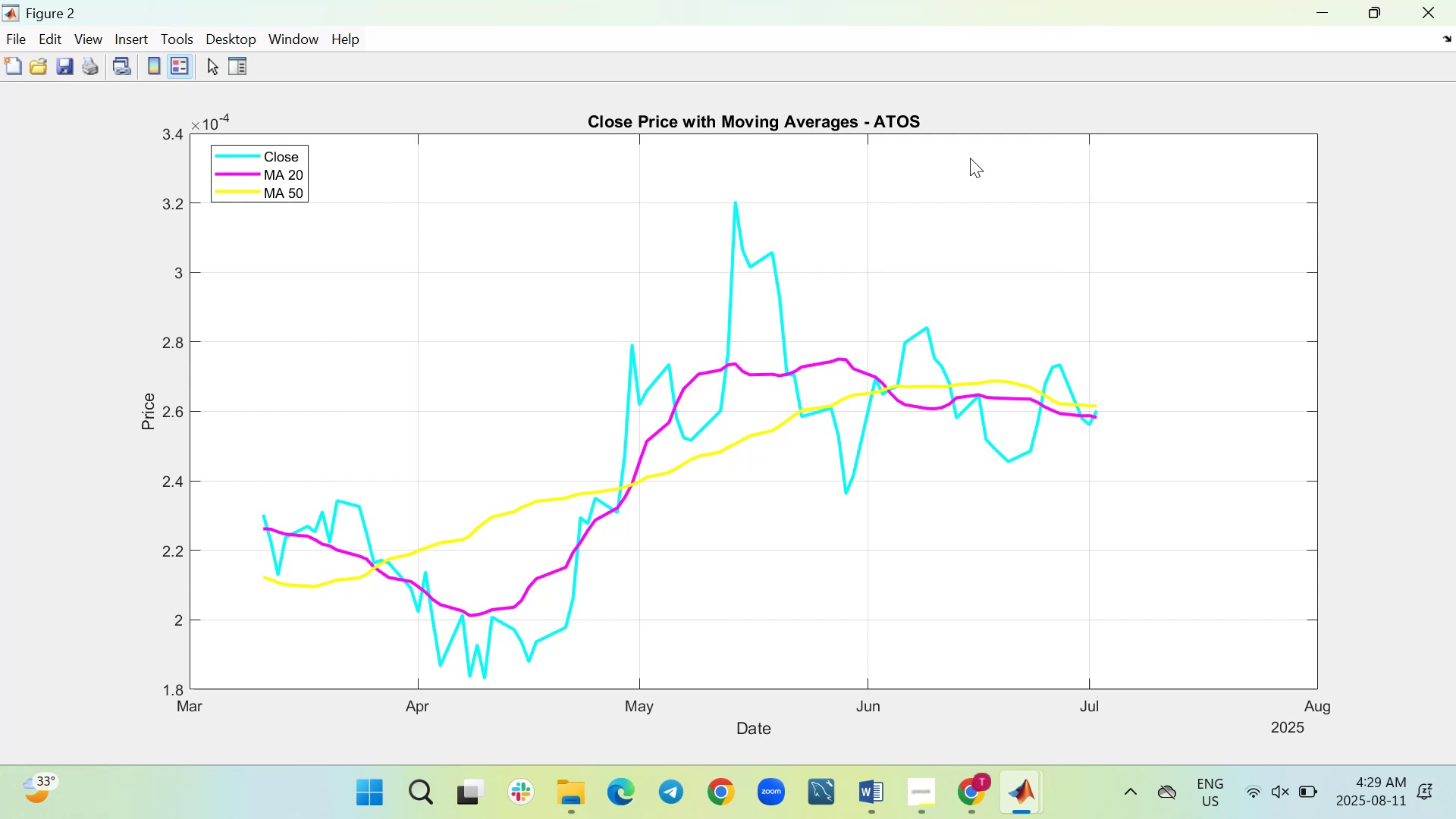 
wait(8.27)
 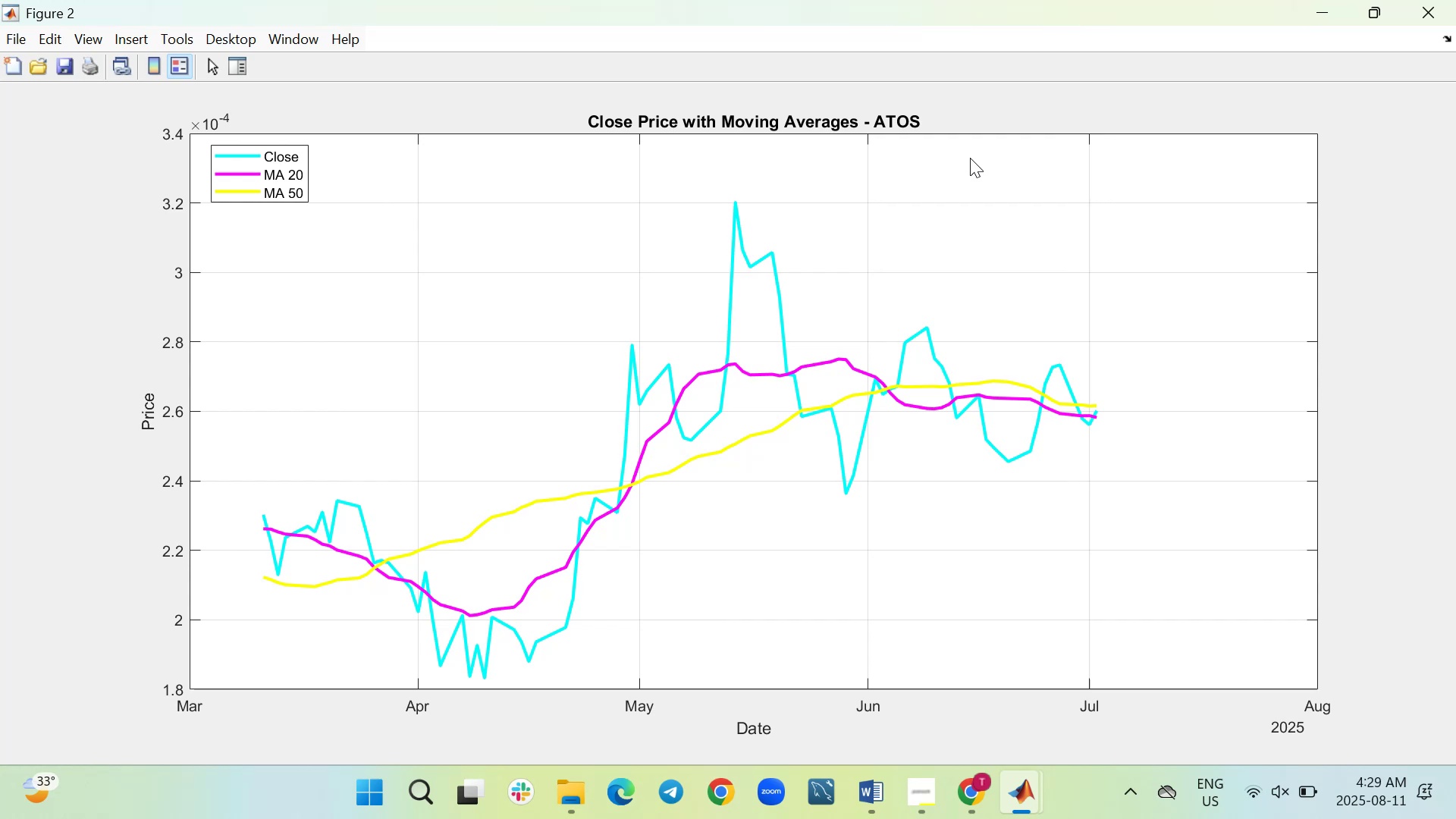 
left_click([1257, 122])
 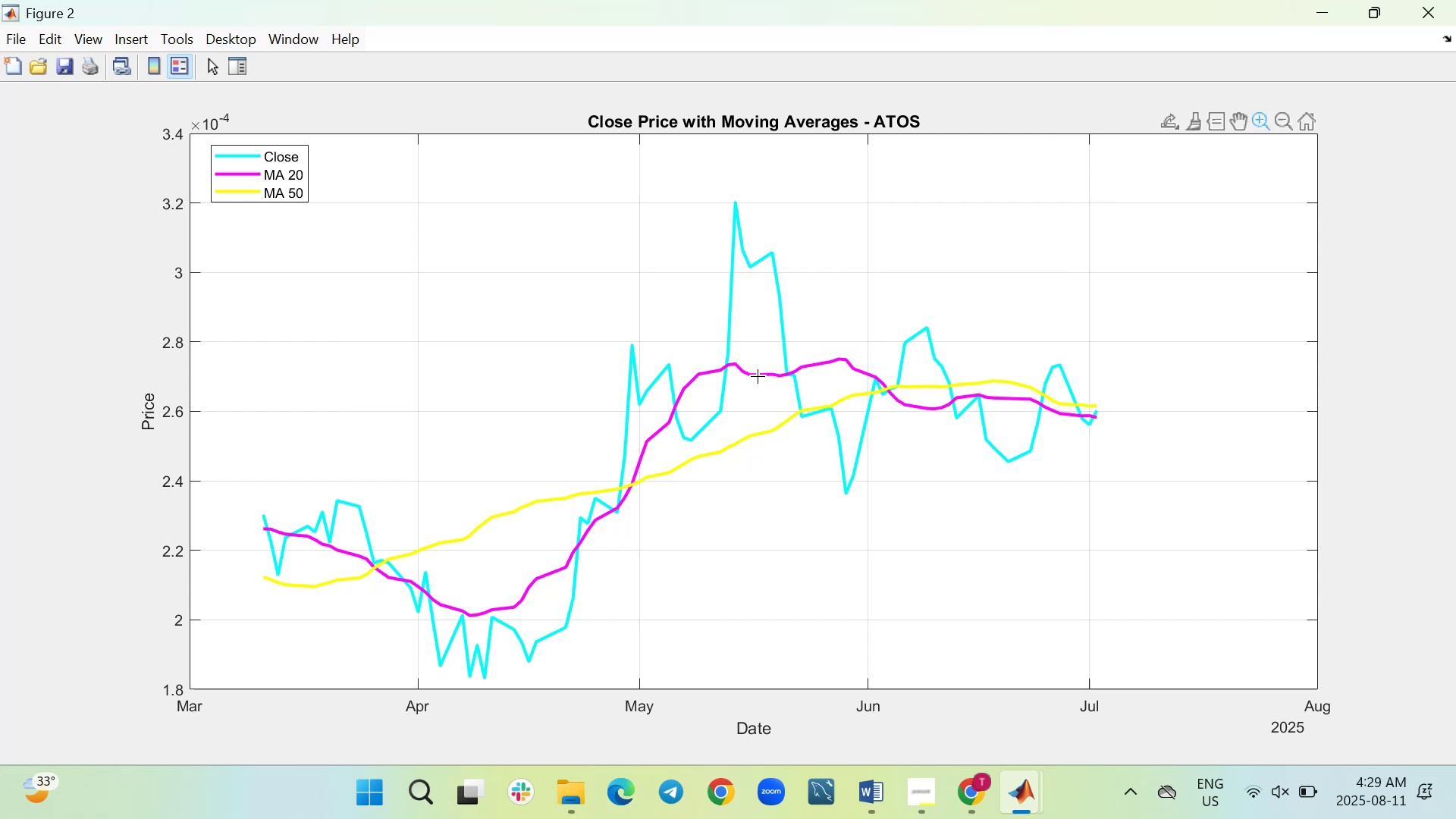 
scroll: coordinate [742, 226], scroll_direction: up, amount: 4.0
 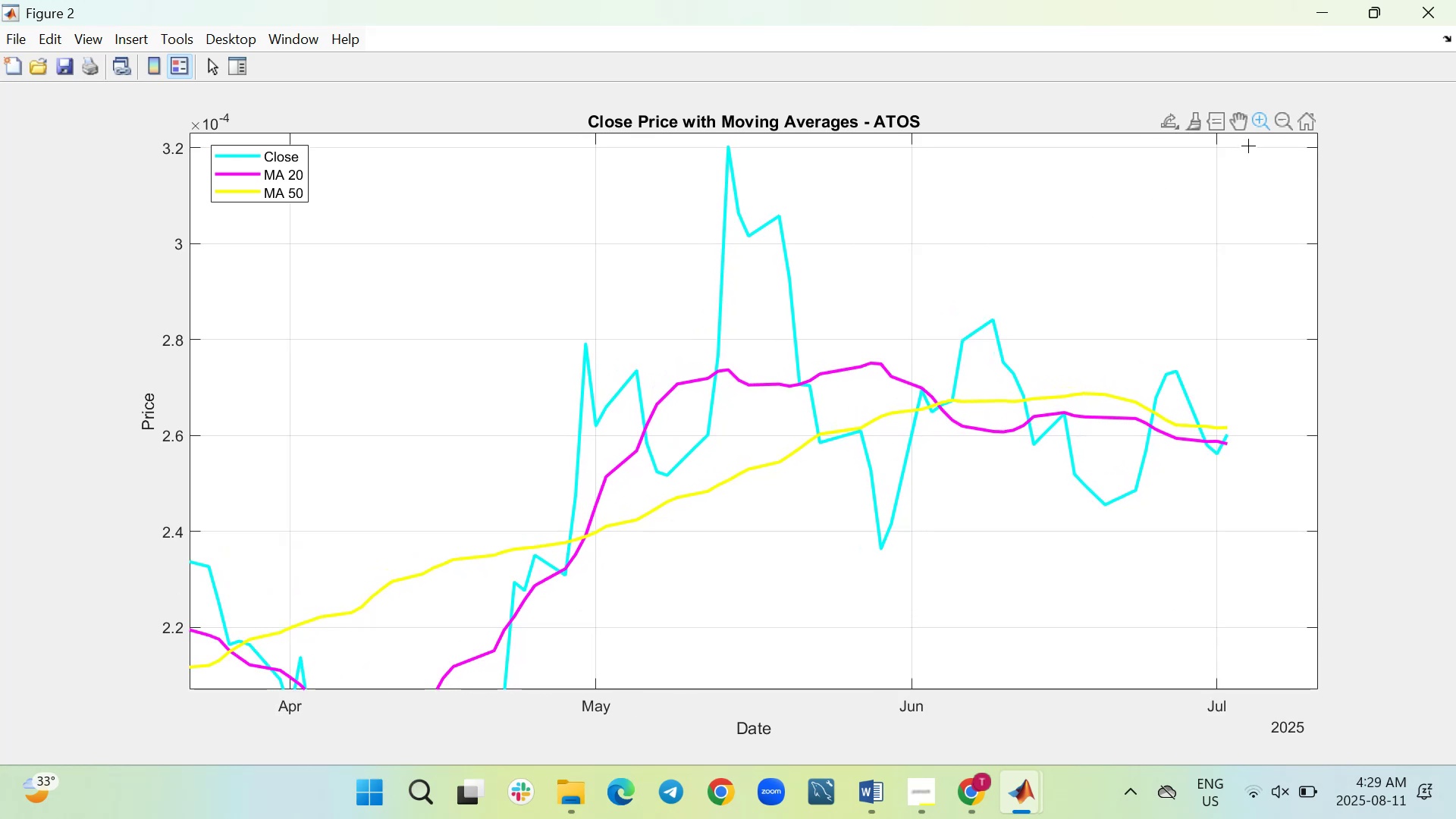 
left_click([1243, 127])
 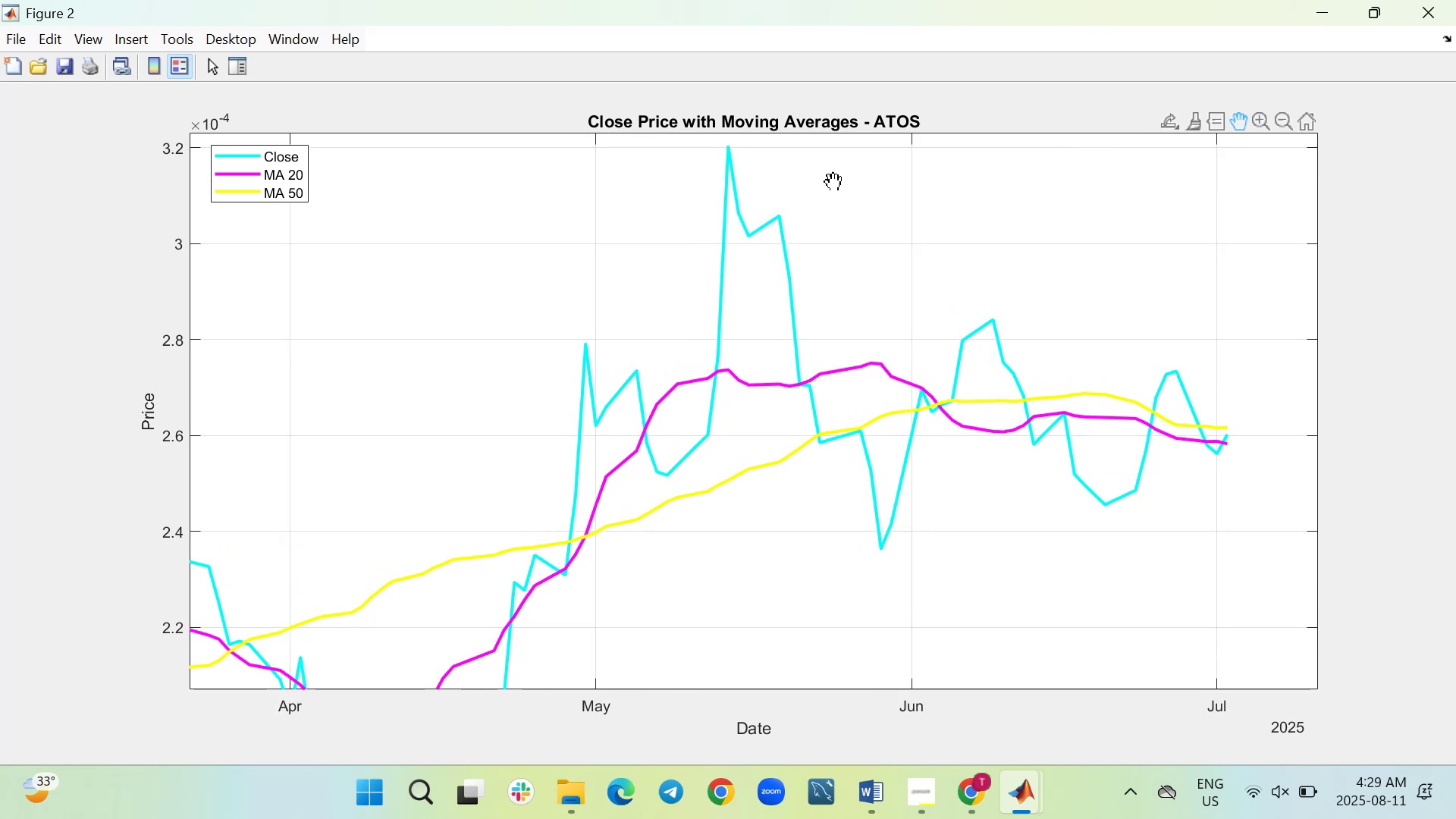 
left_click_drag(start_coordinate=[820, 180], to_coordinate=[828, 257])
 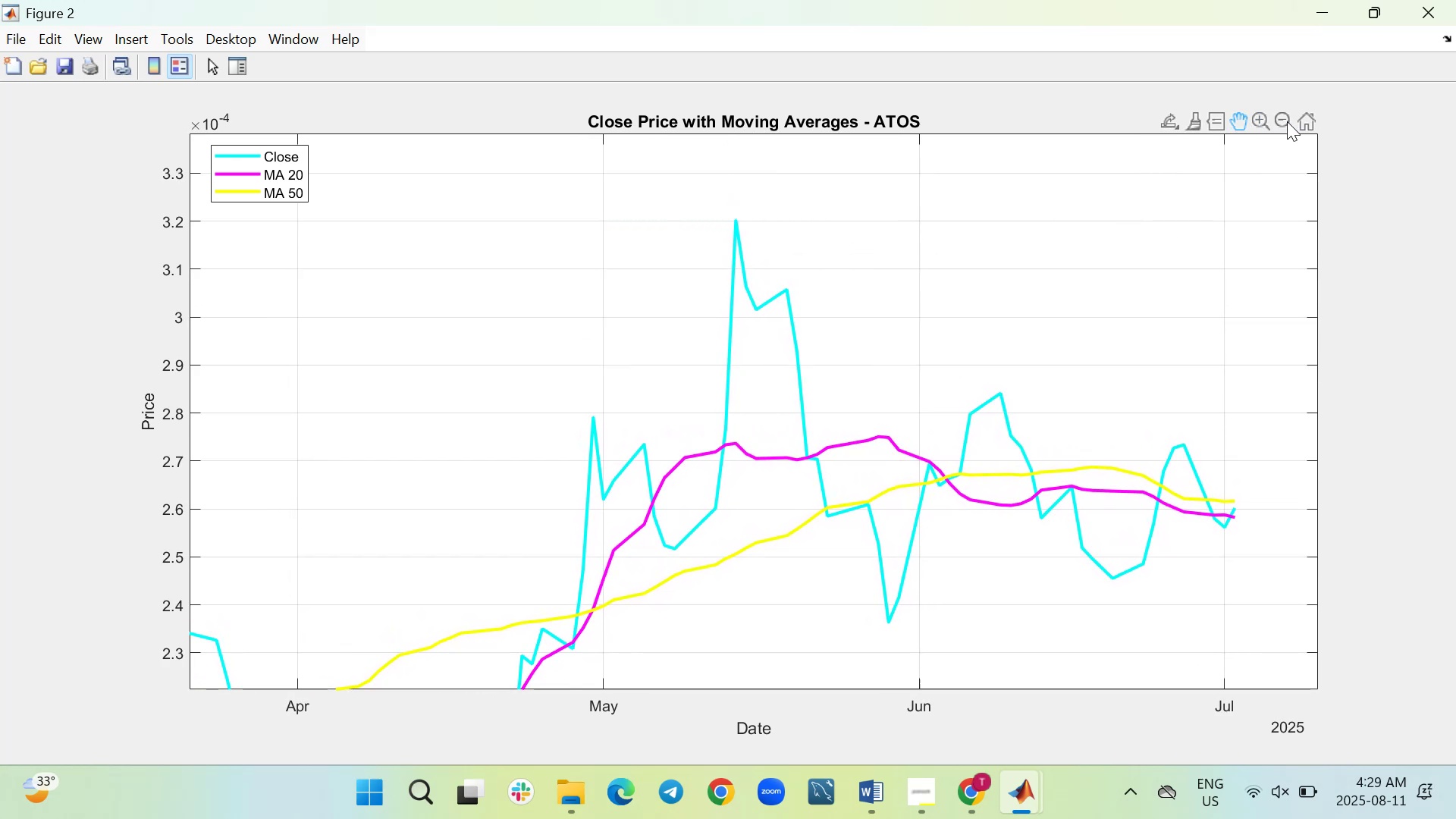 
left_click([1305, 121])
 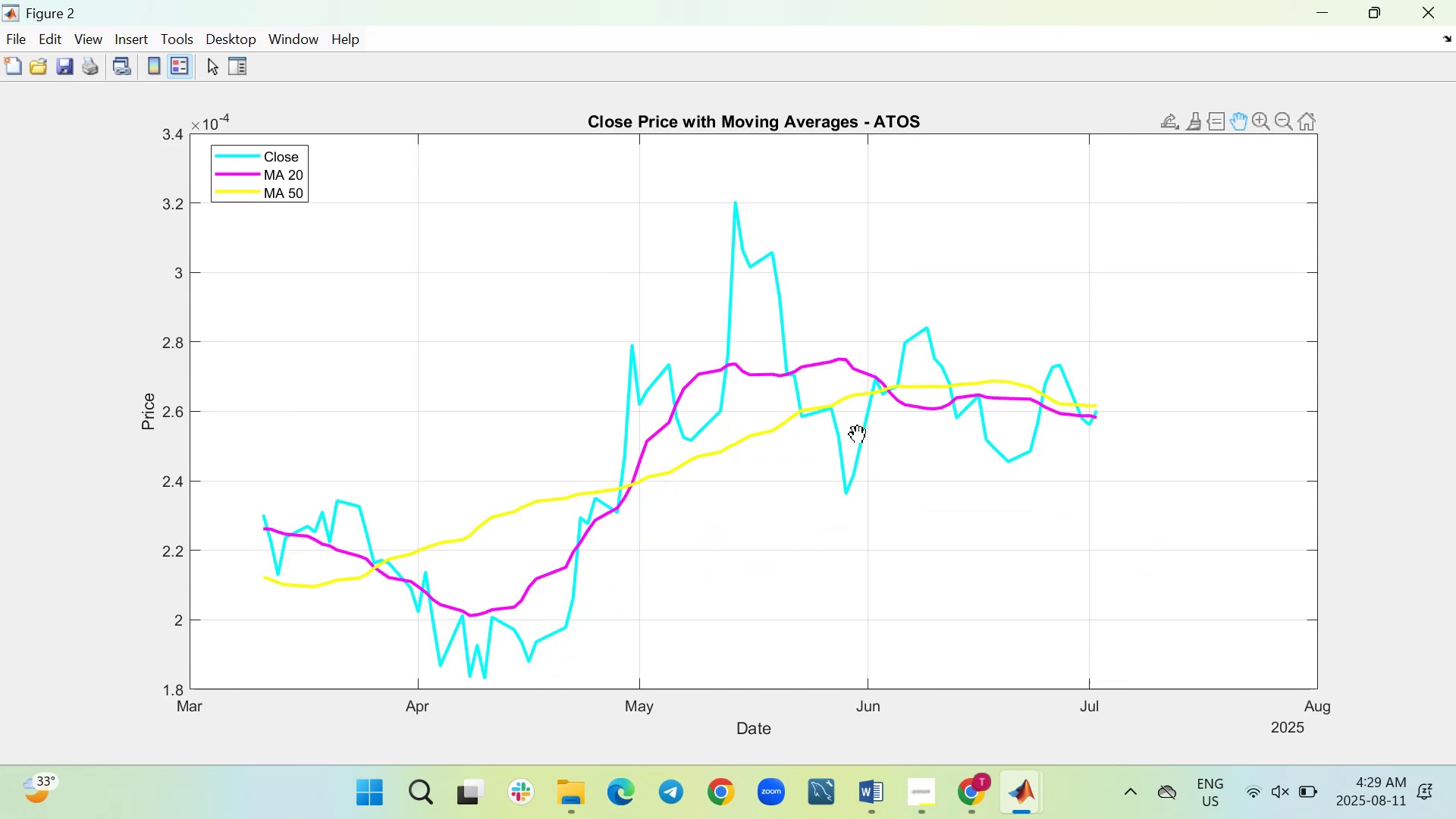 
wait(6.36)
 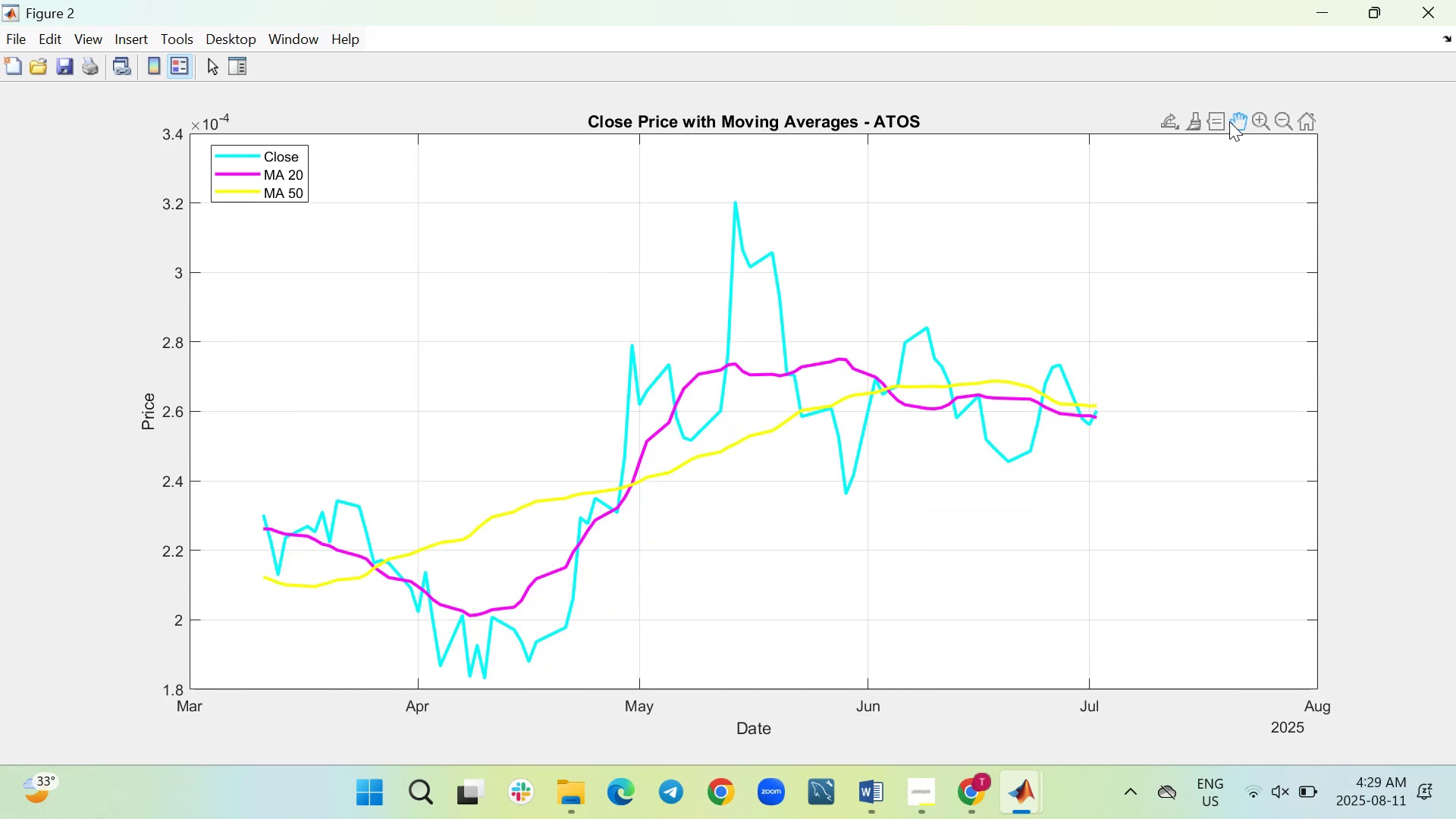 
left_click([1197, 124])
 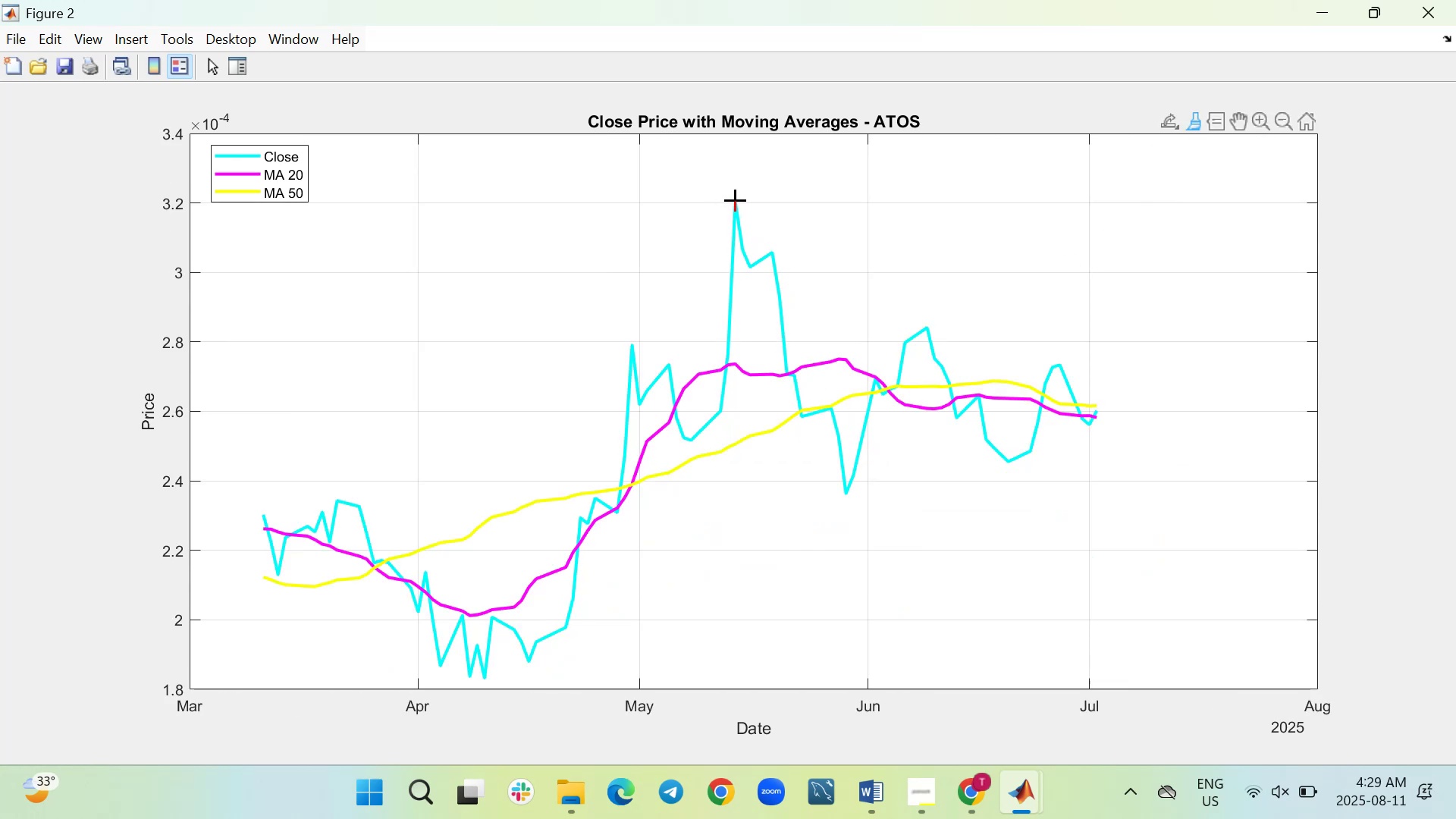 
left_click([736, 199])
 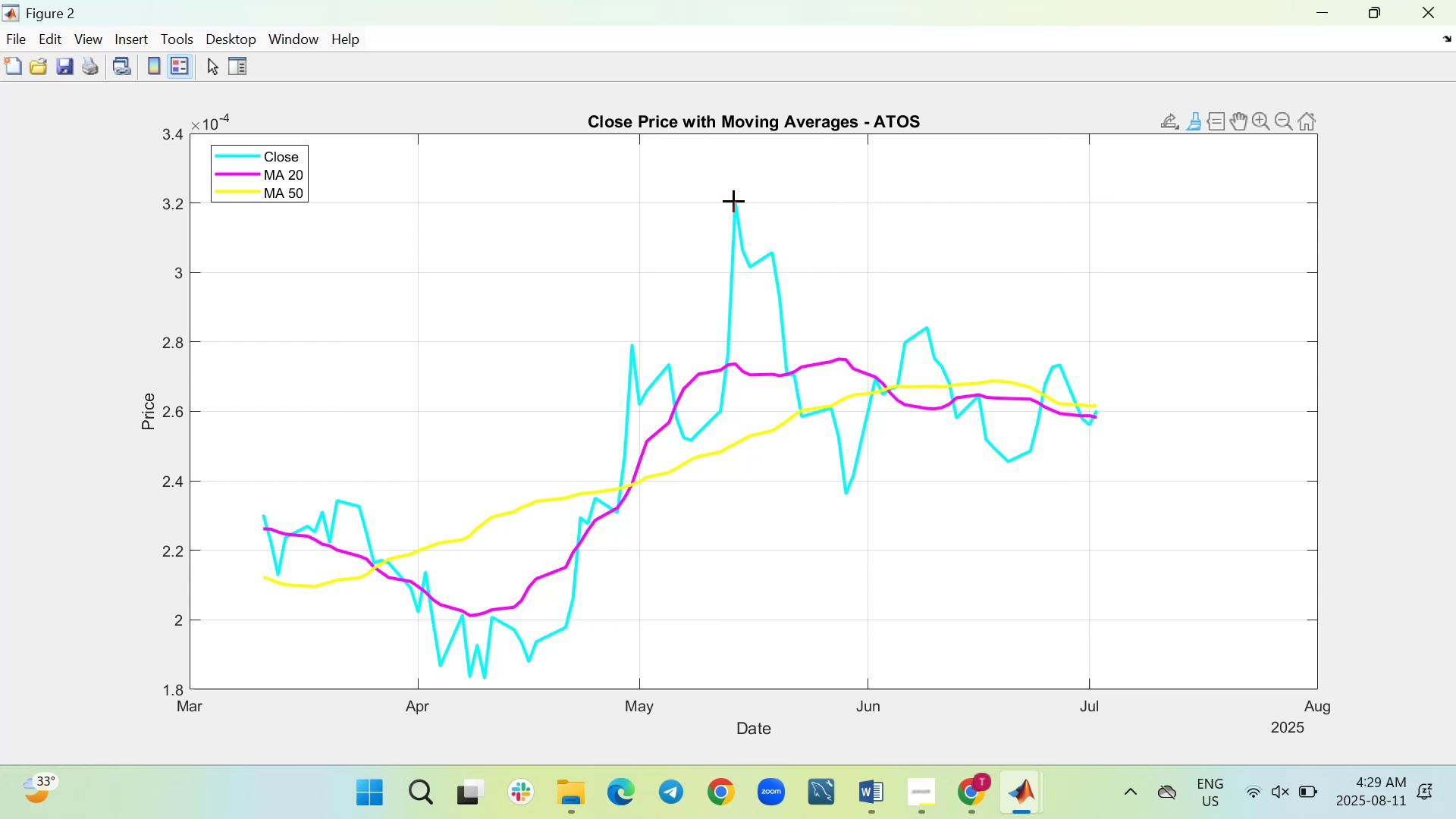 
wait(5.56)
 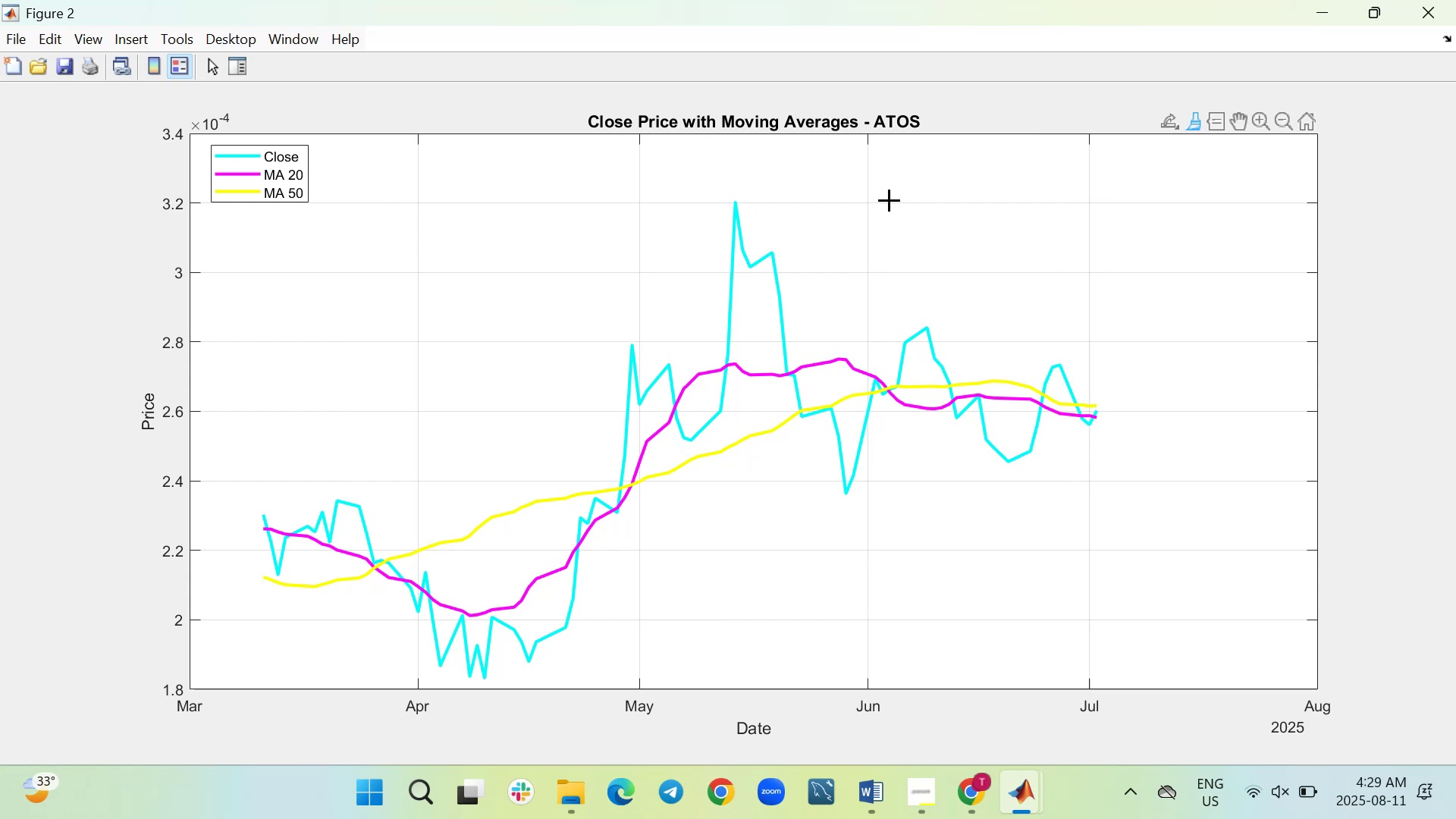 
left_click([735, 202])
 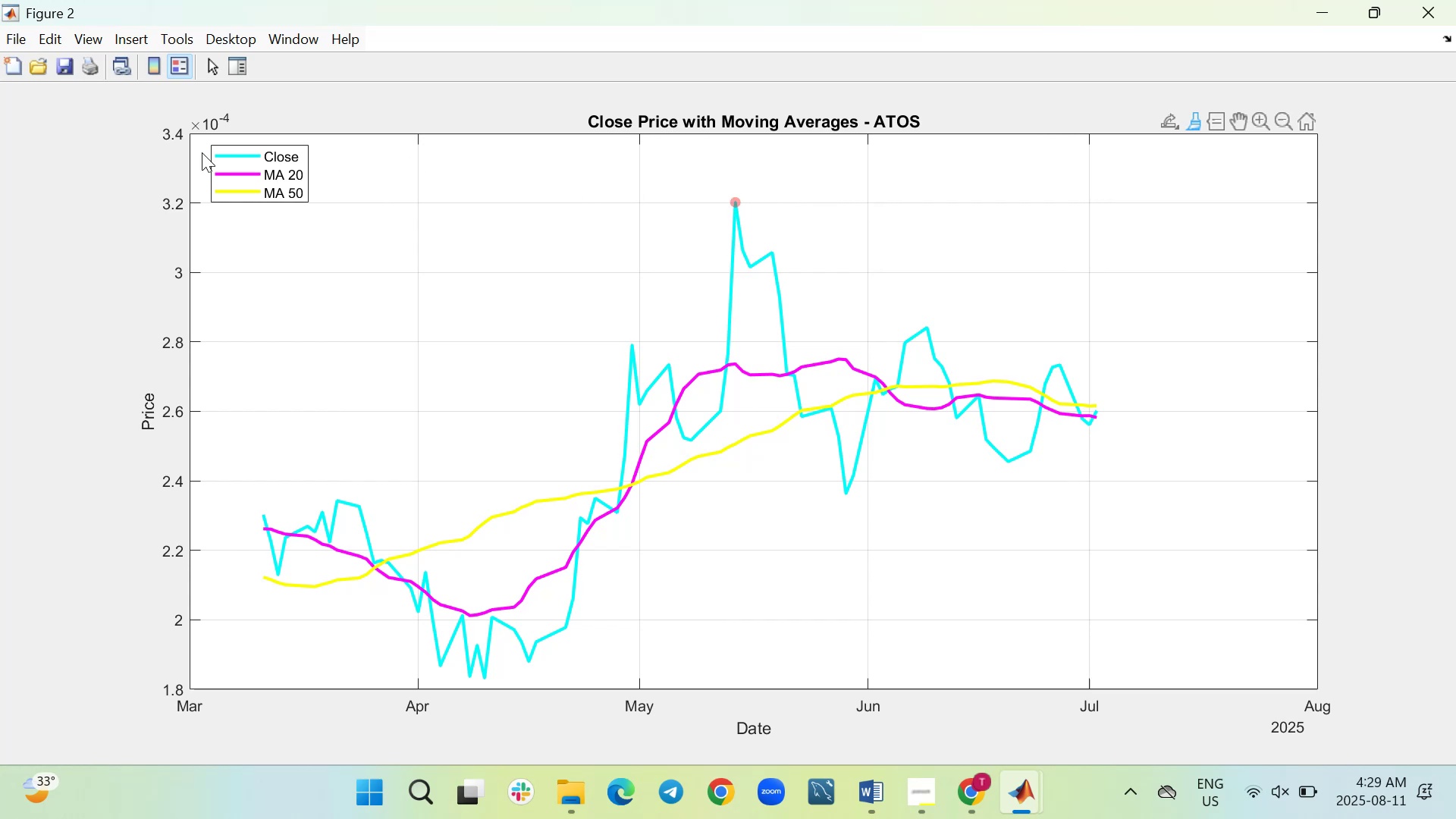 
left_click([23, 39])
 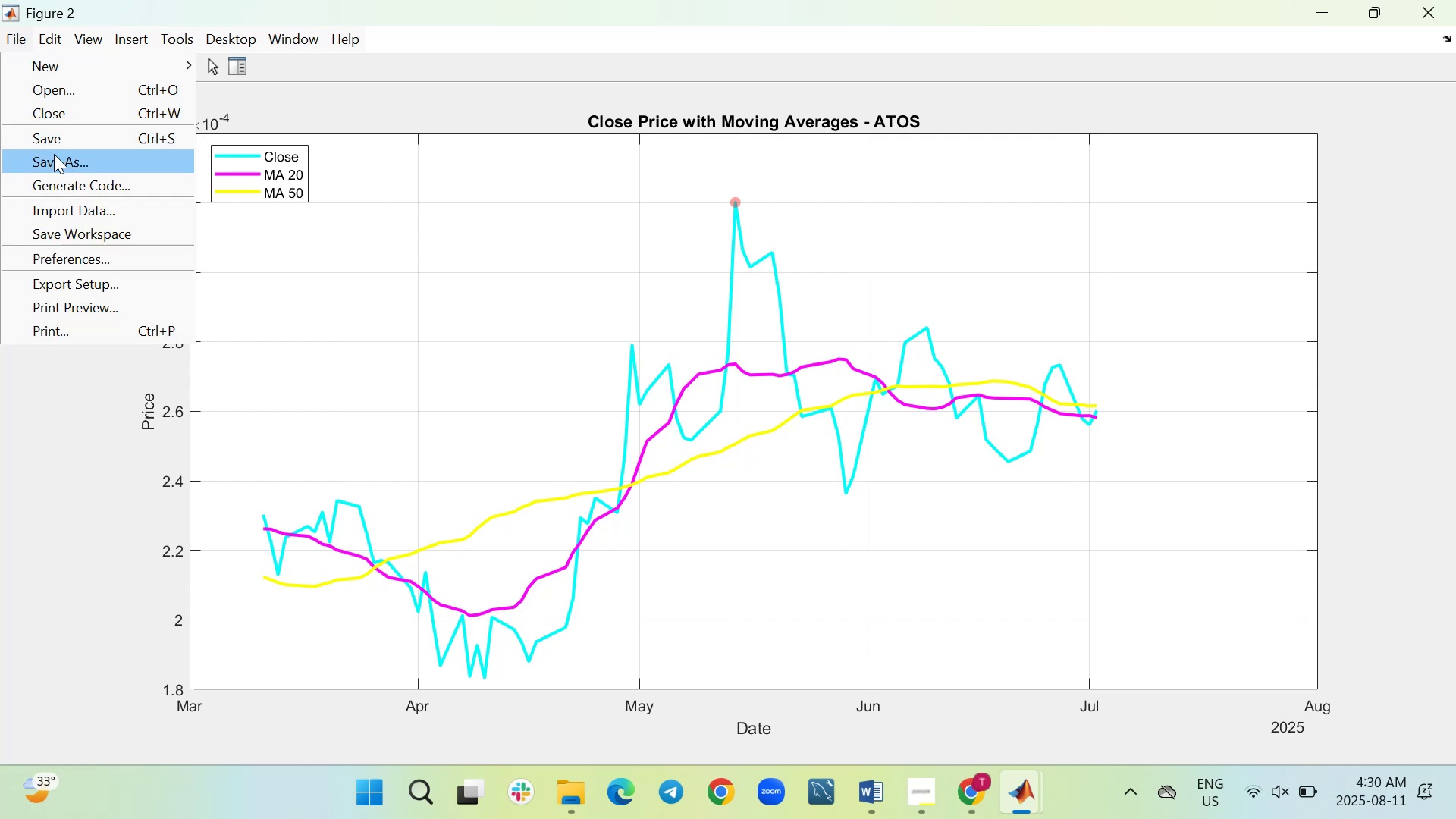 
left_click([55, 156])
 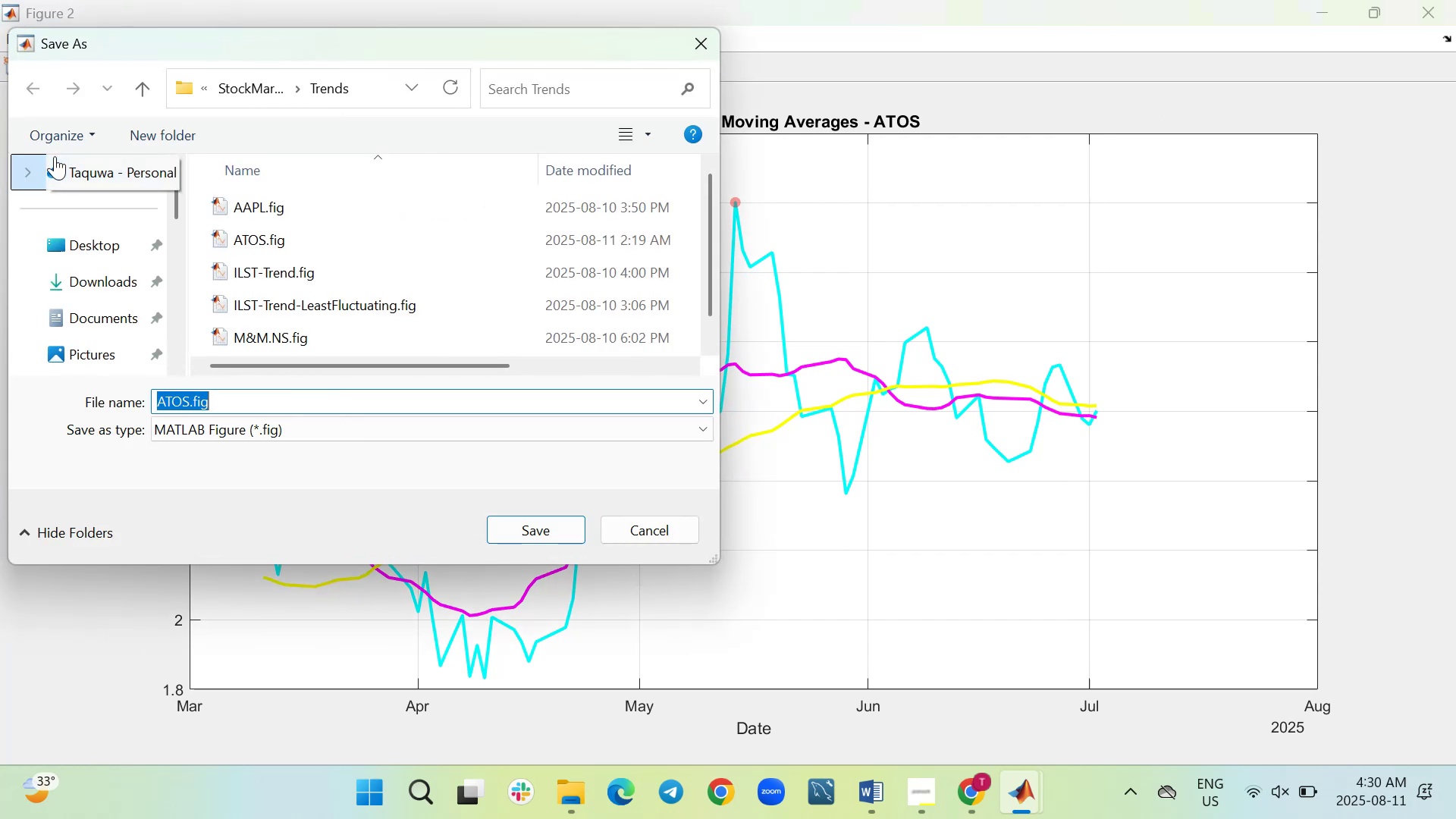 
wait(9.74)
 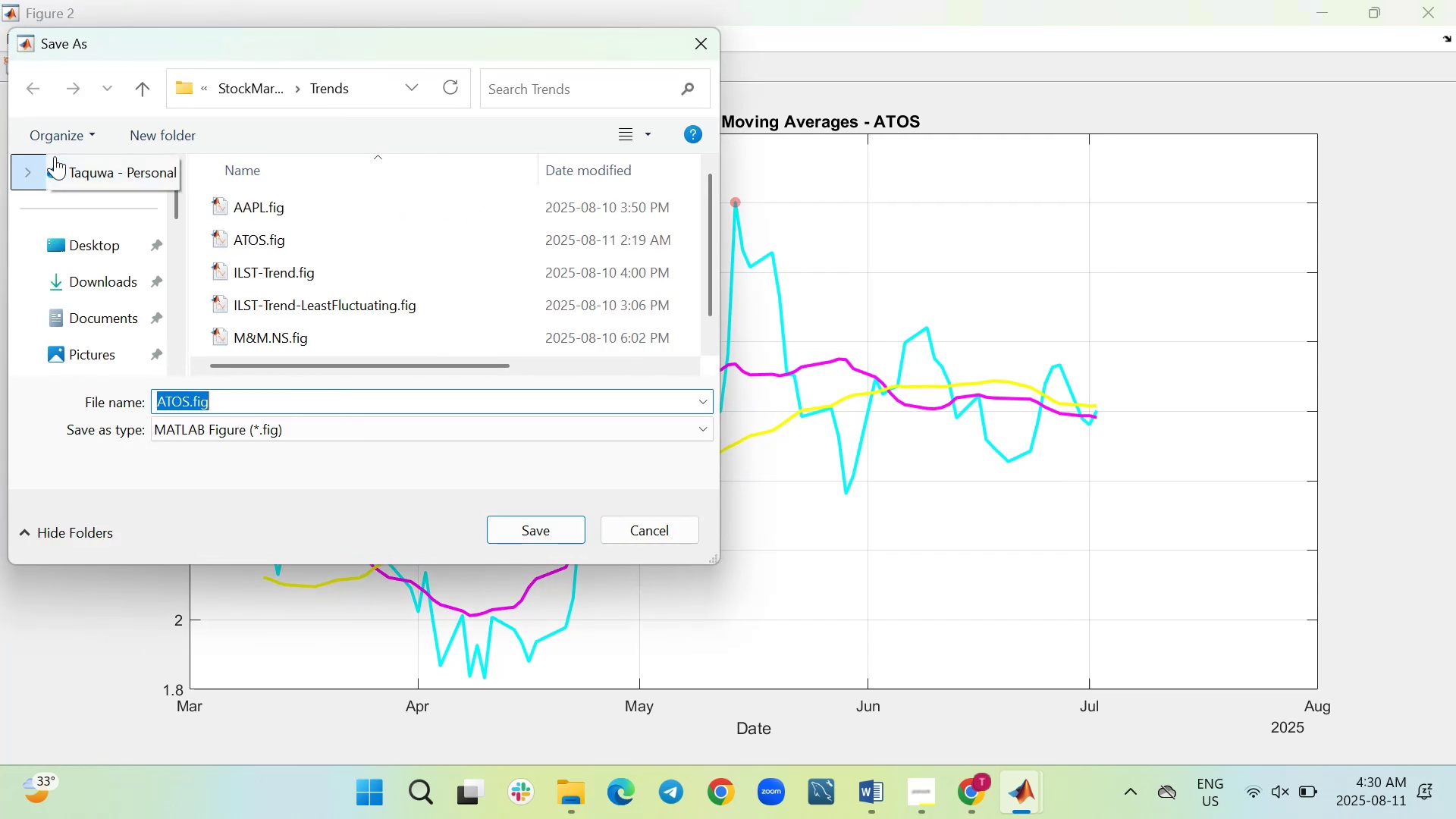 
left_click([509, 533])
 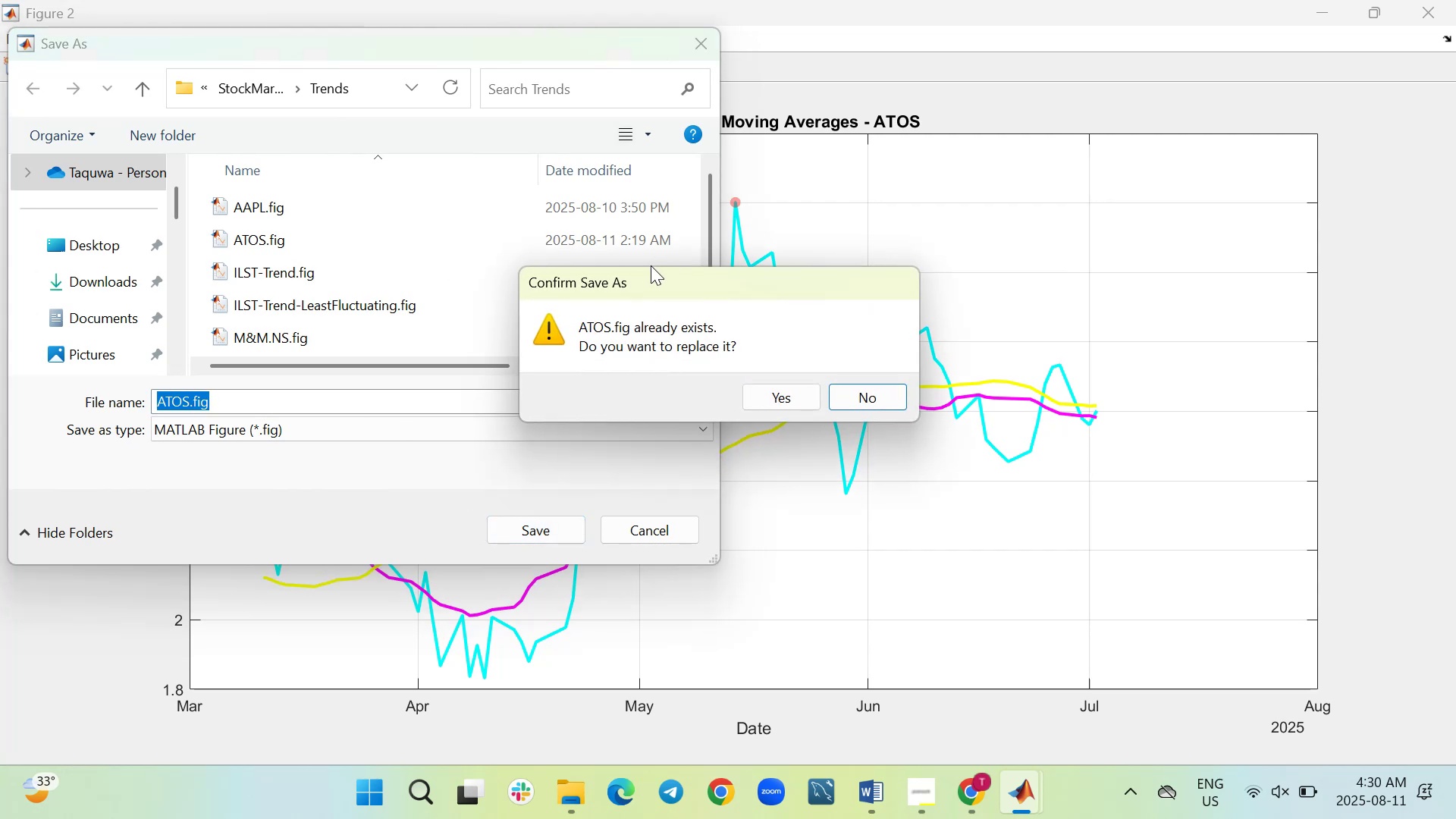 
wait(7.94)
 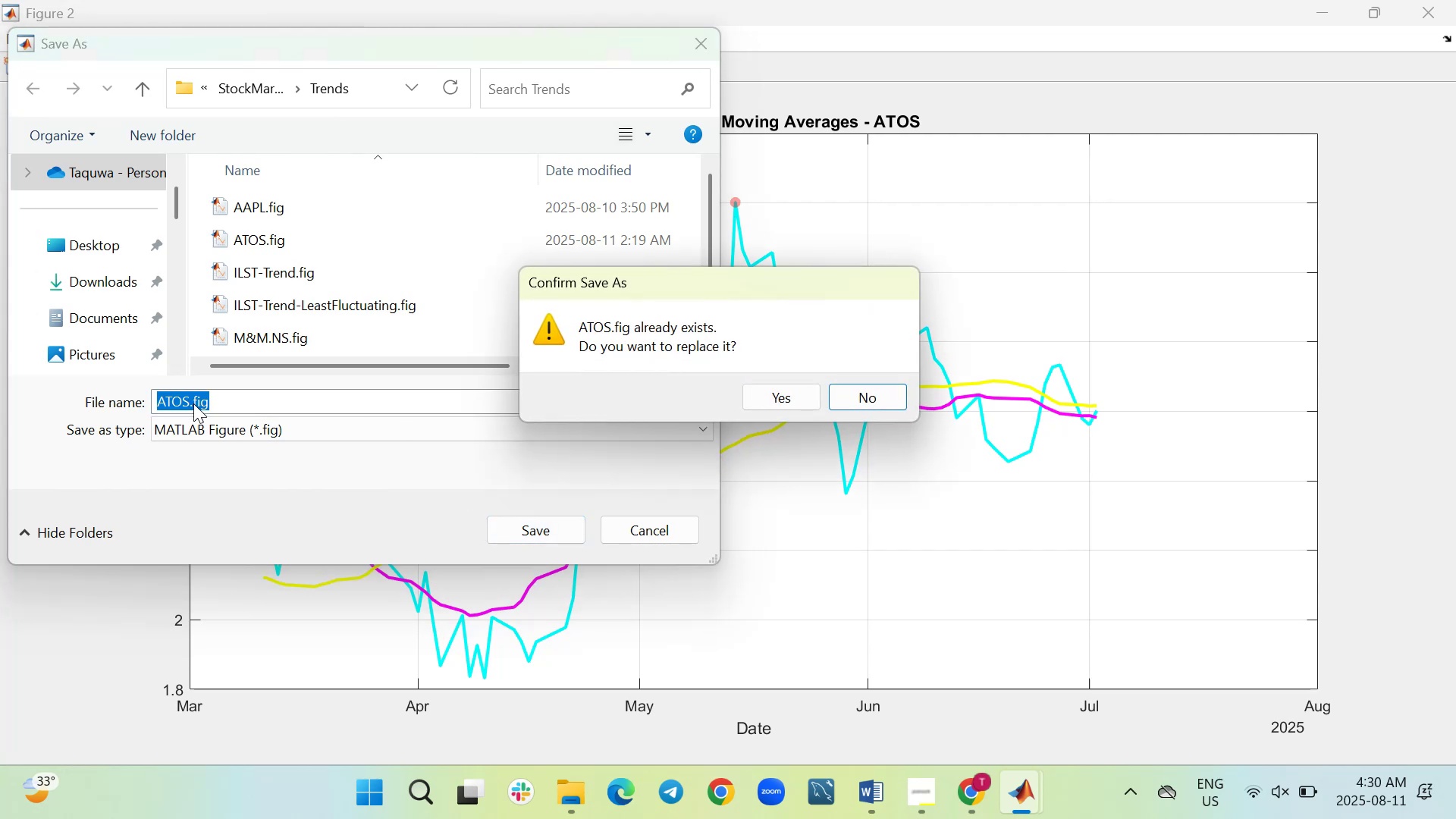 
left_click([840, 403])
 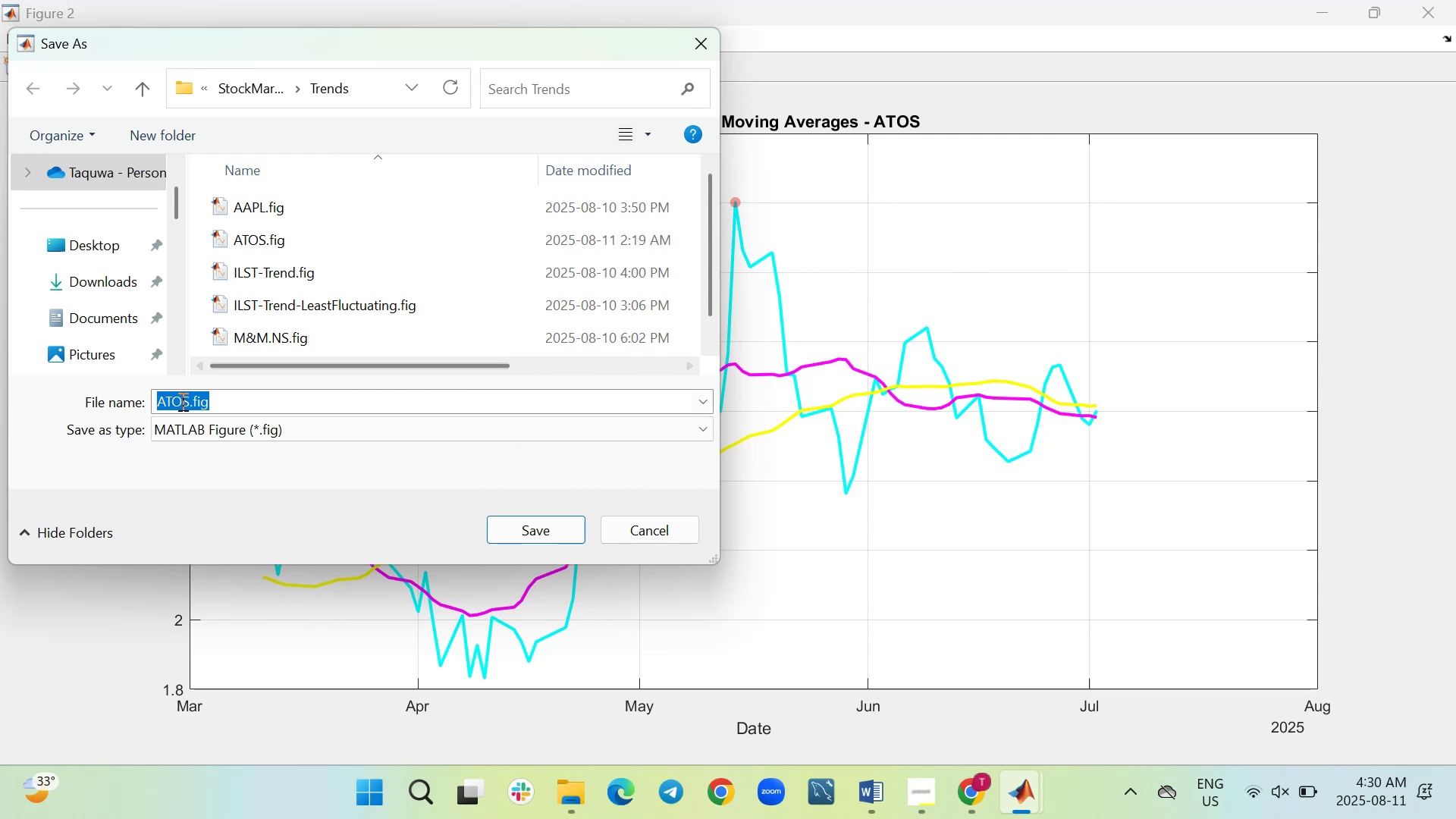 
left_click([188, 401])
 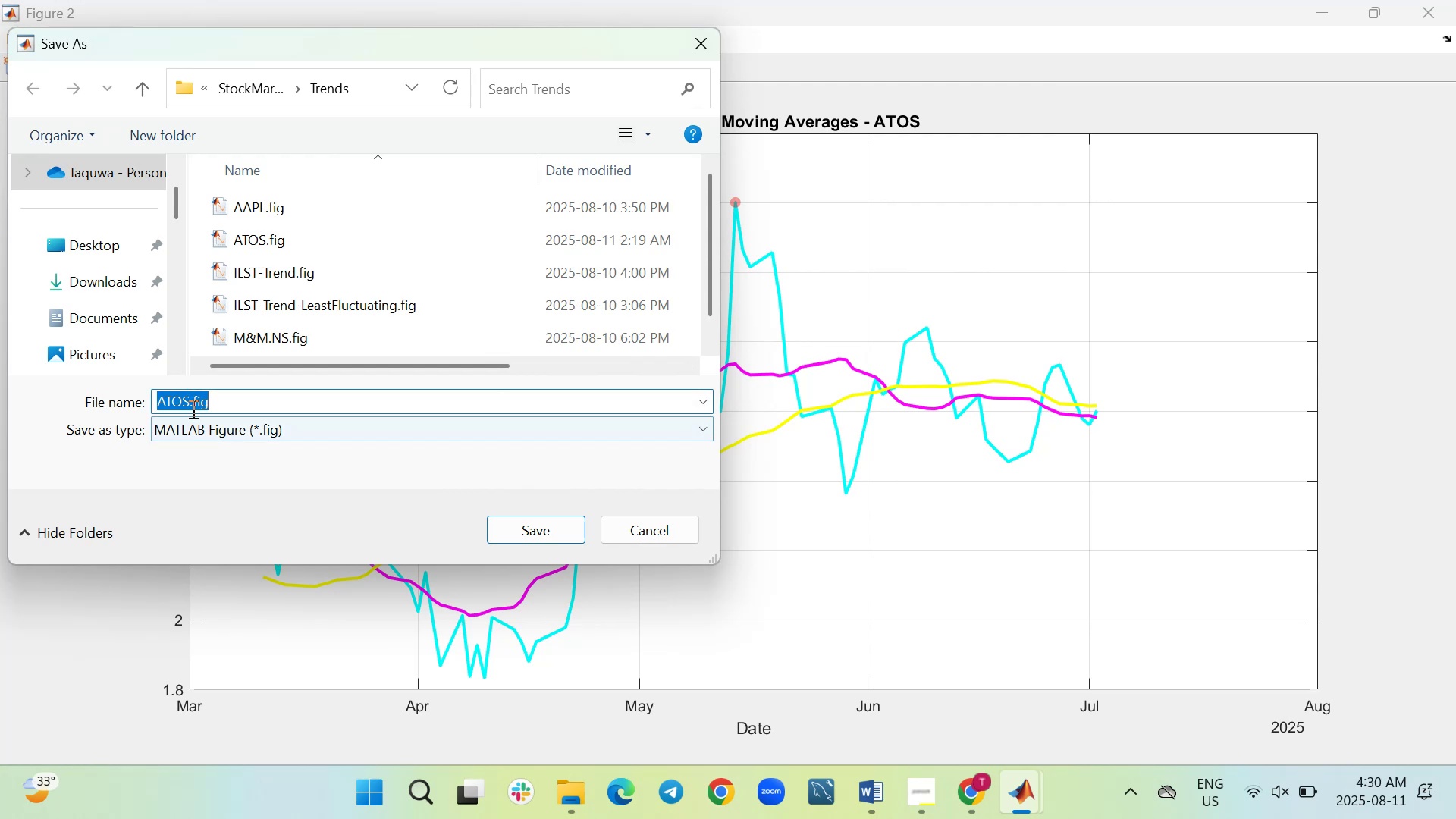 
left_click([192, 406])
 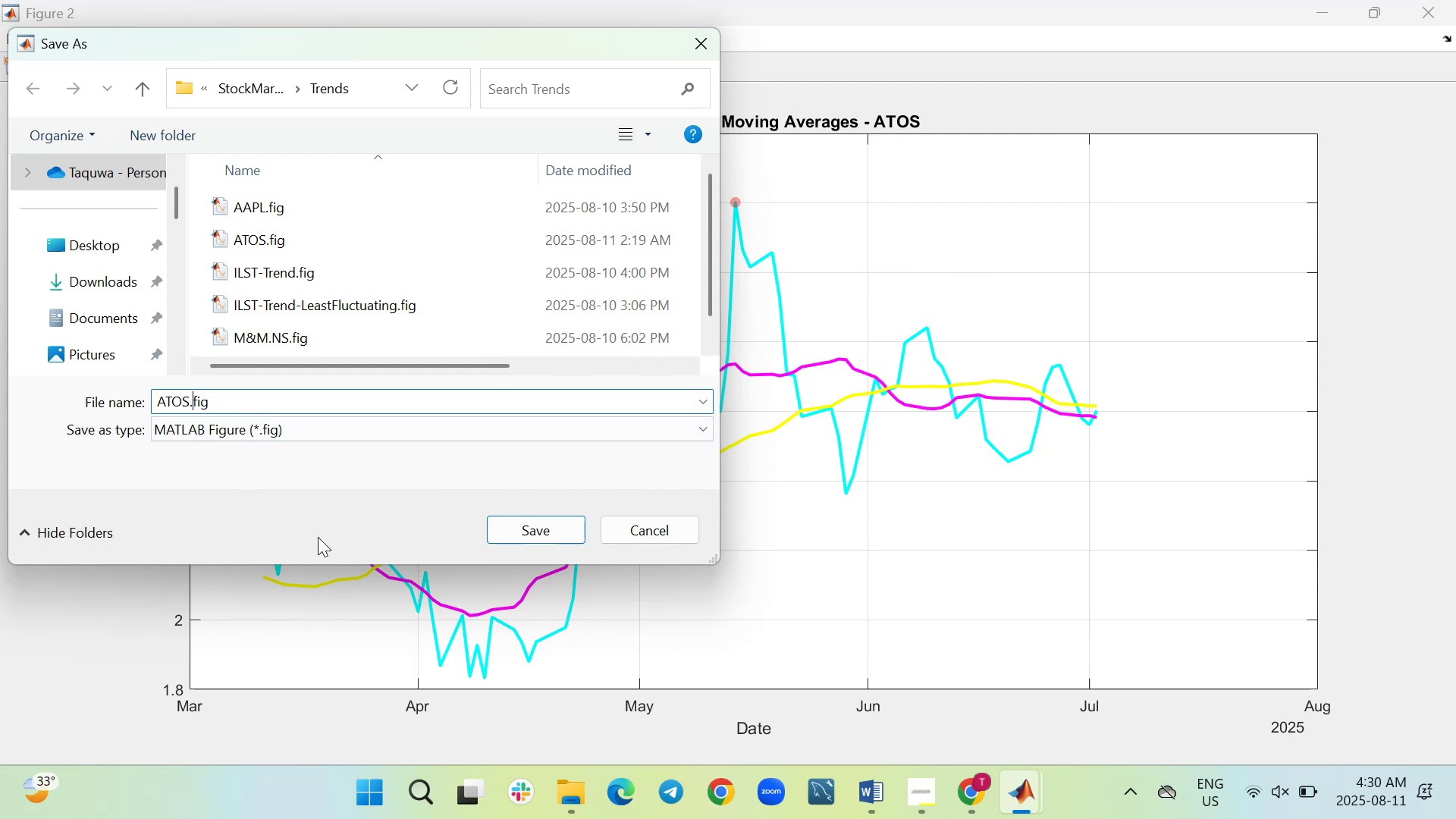 
key(ArrowLeft)
 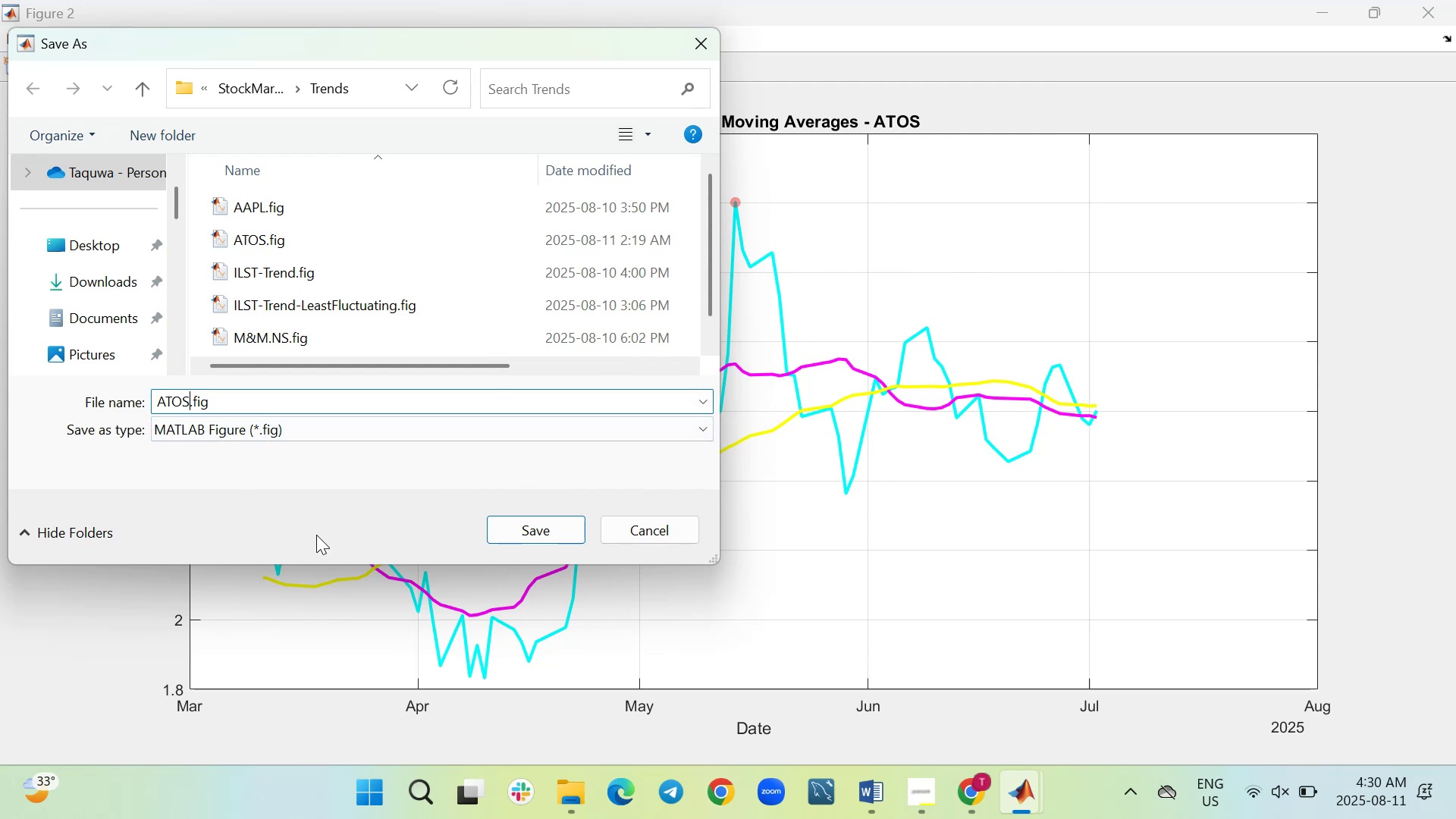 
key(1)
 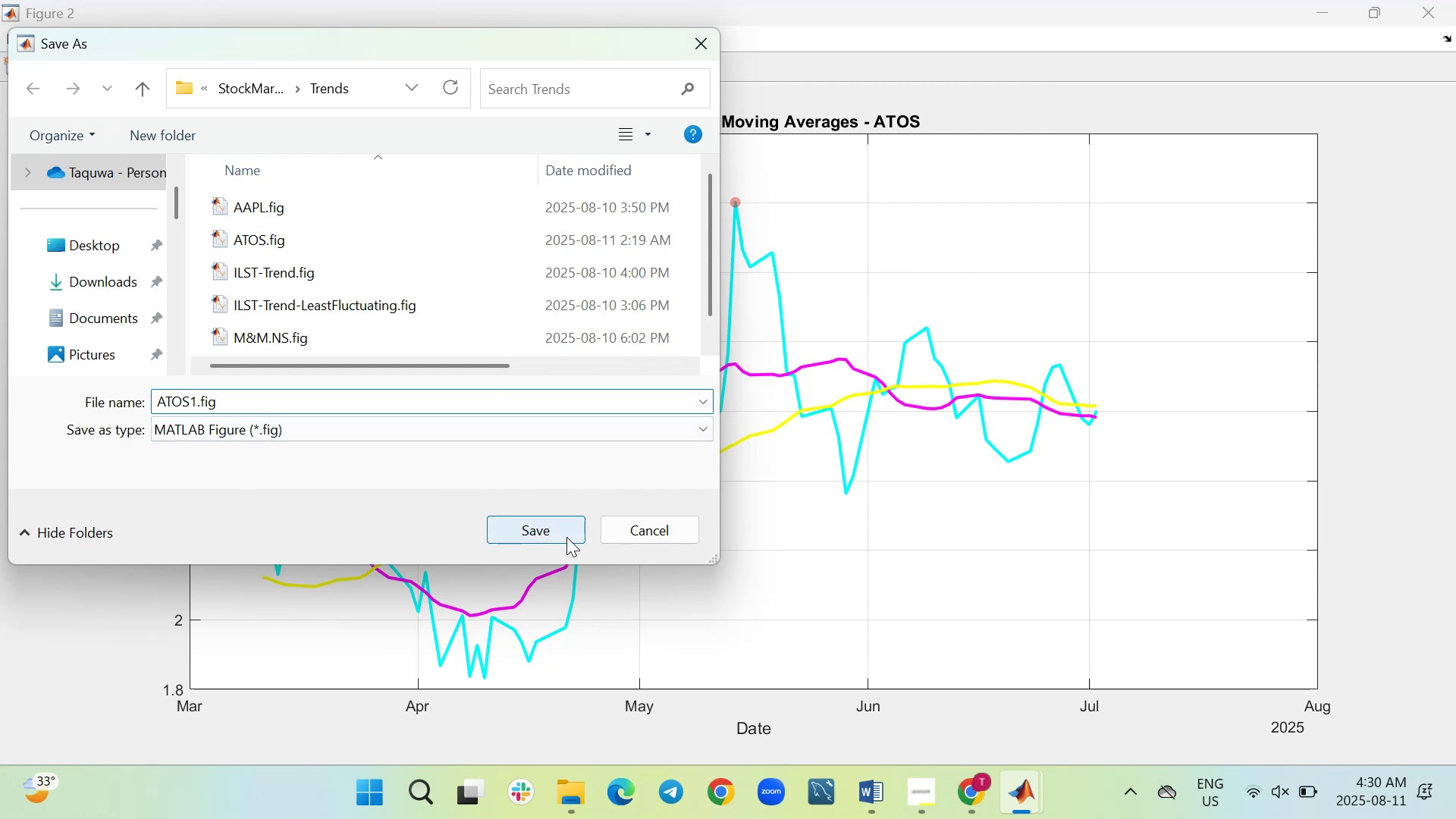 
left_click([557, 535])
 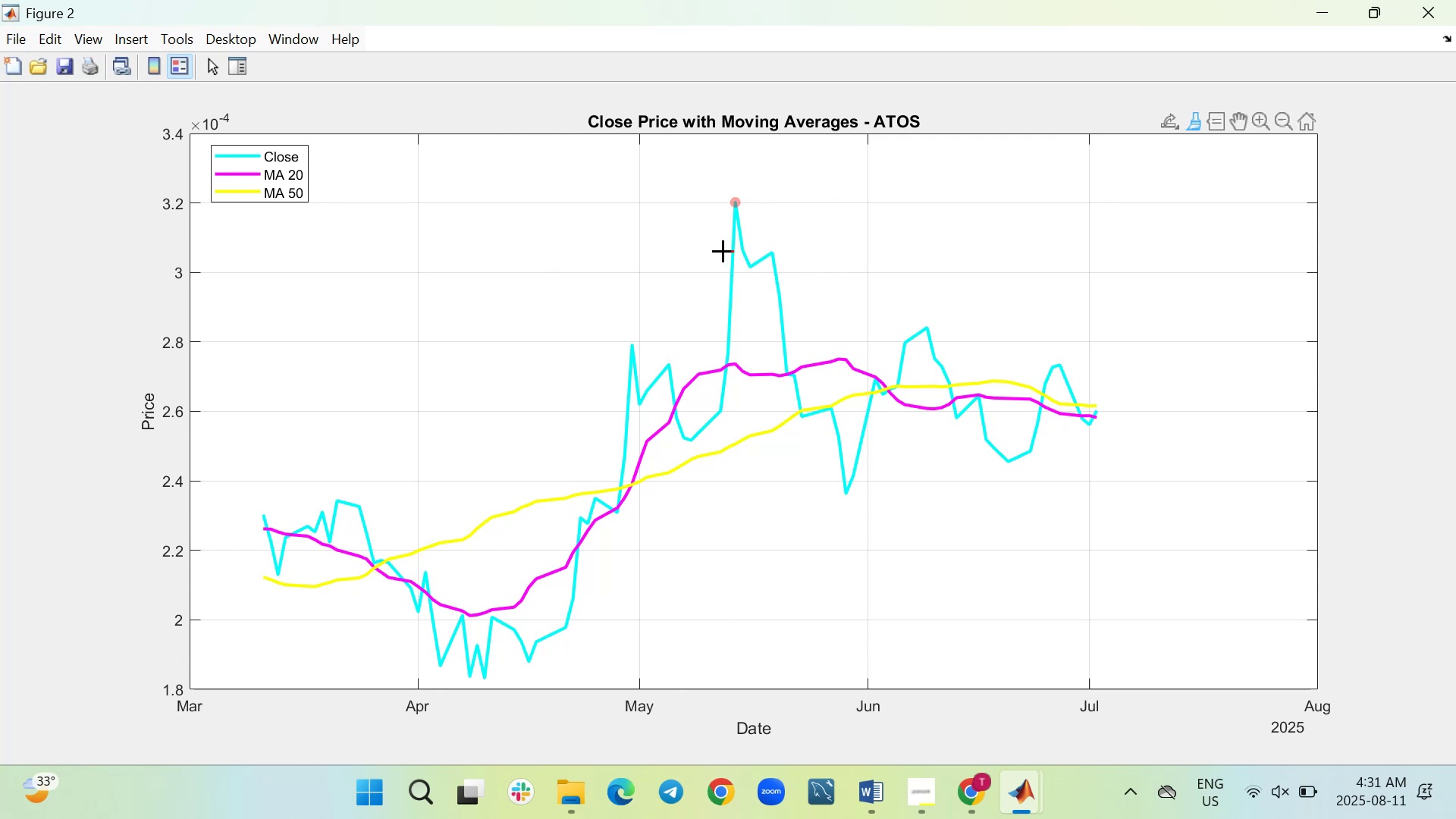 
wait(45.38)
 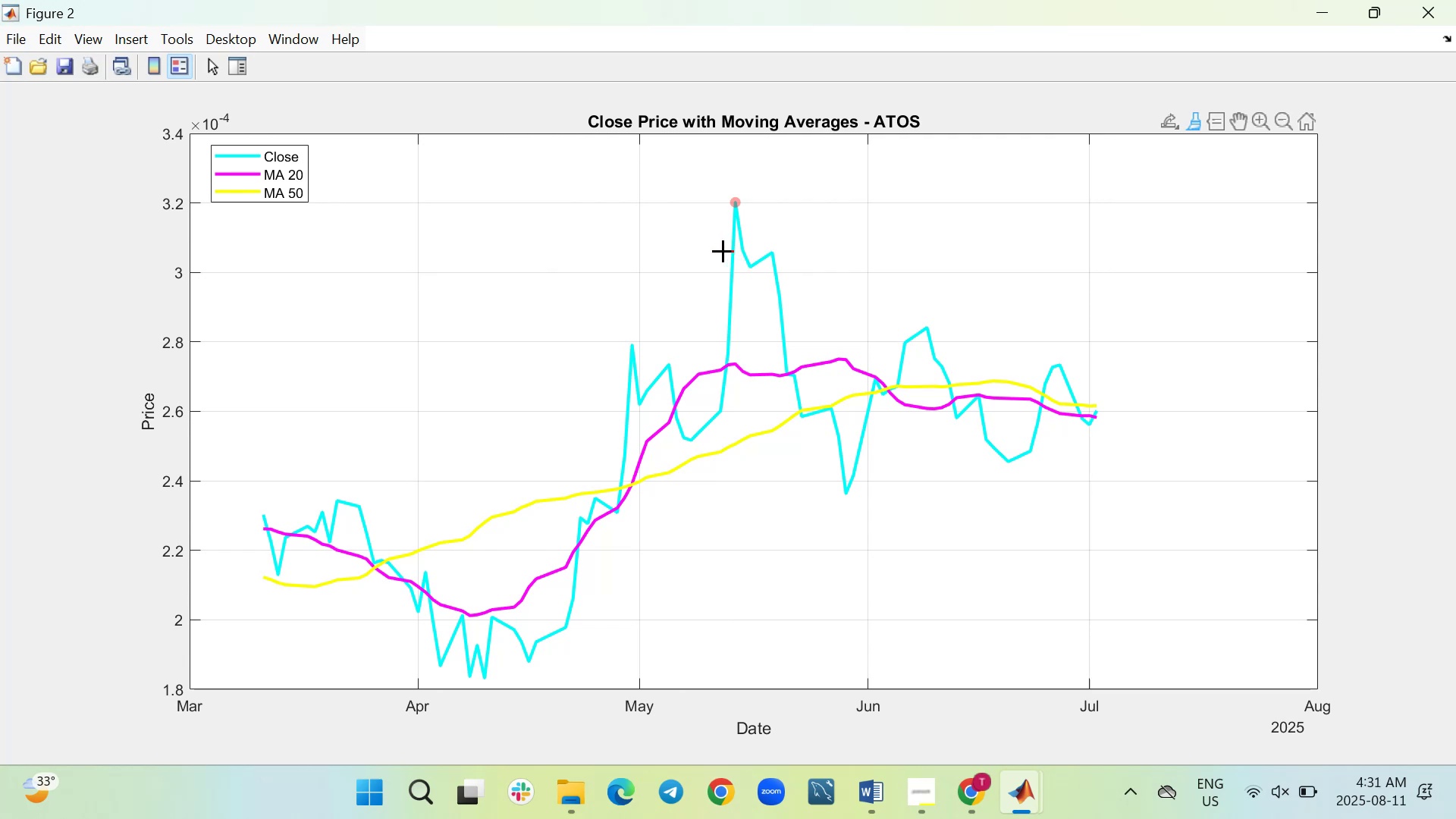 
left_click([1417, 20])
 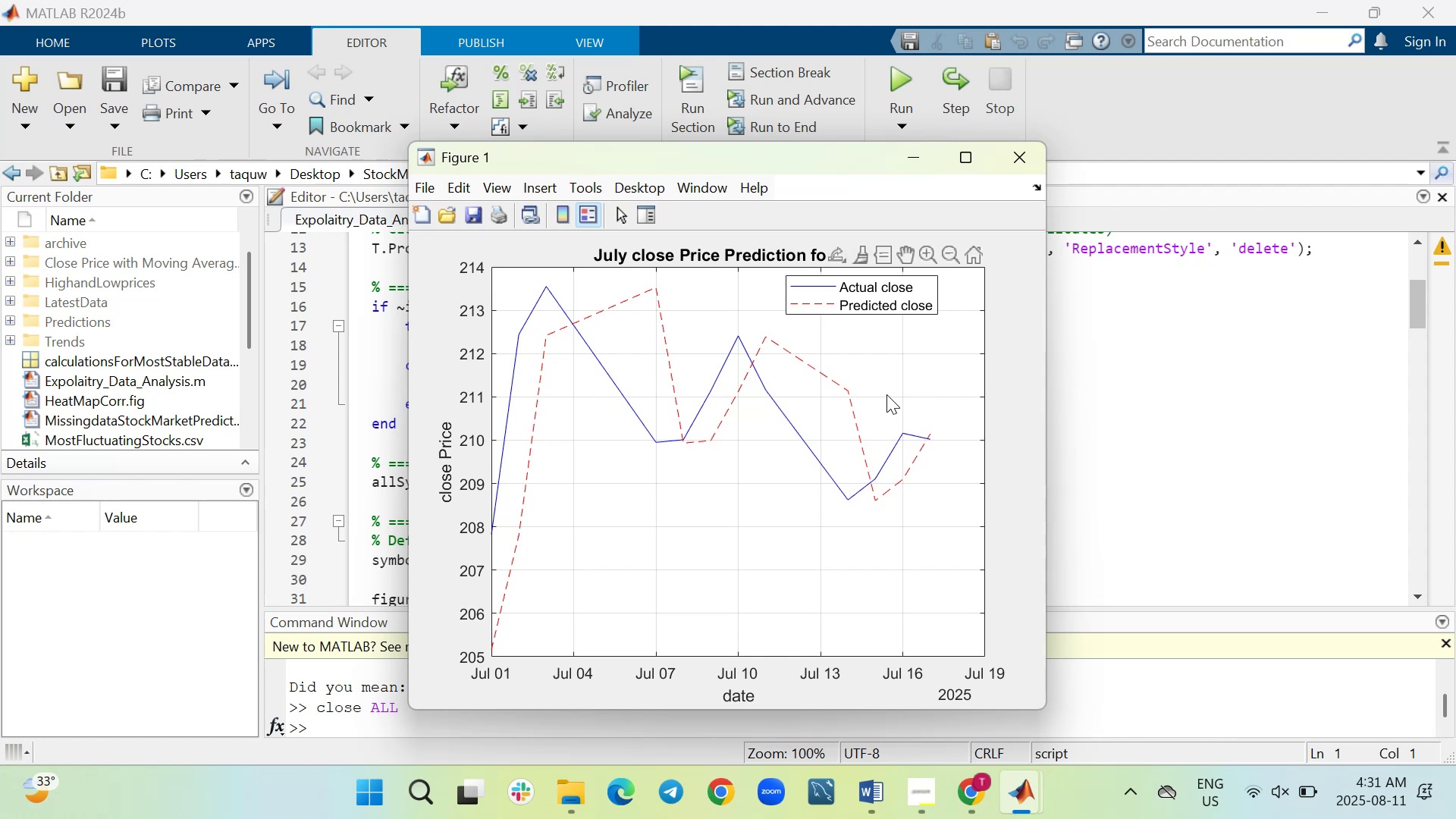 
wait(17.51)
 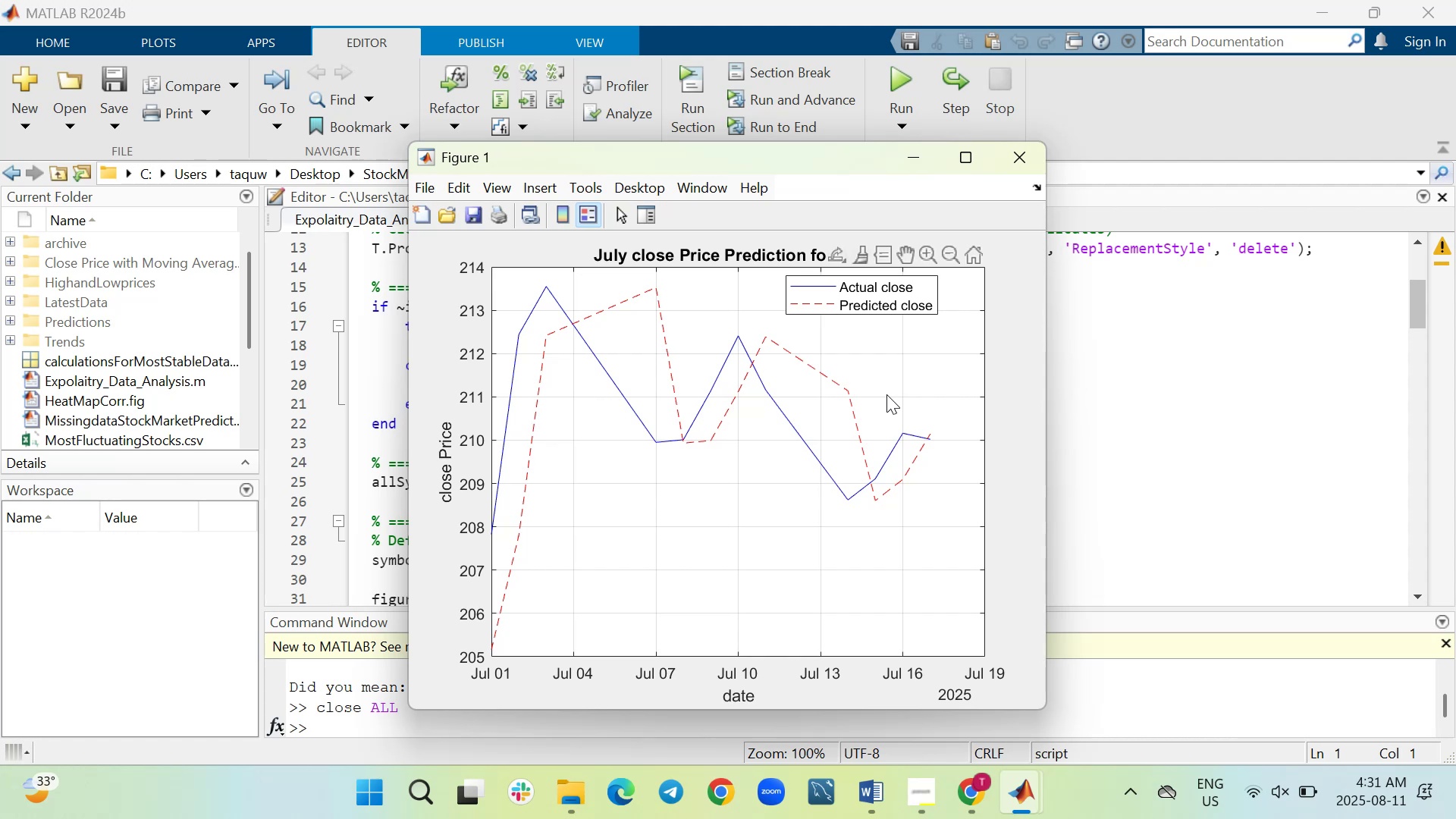 
left_click([861, 258])
 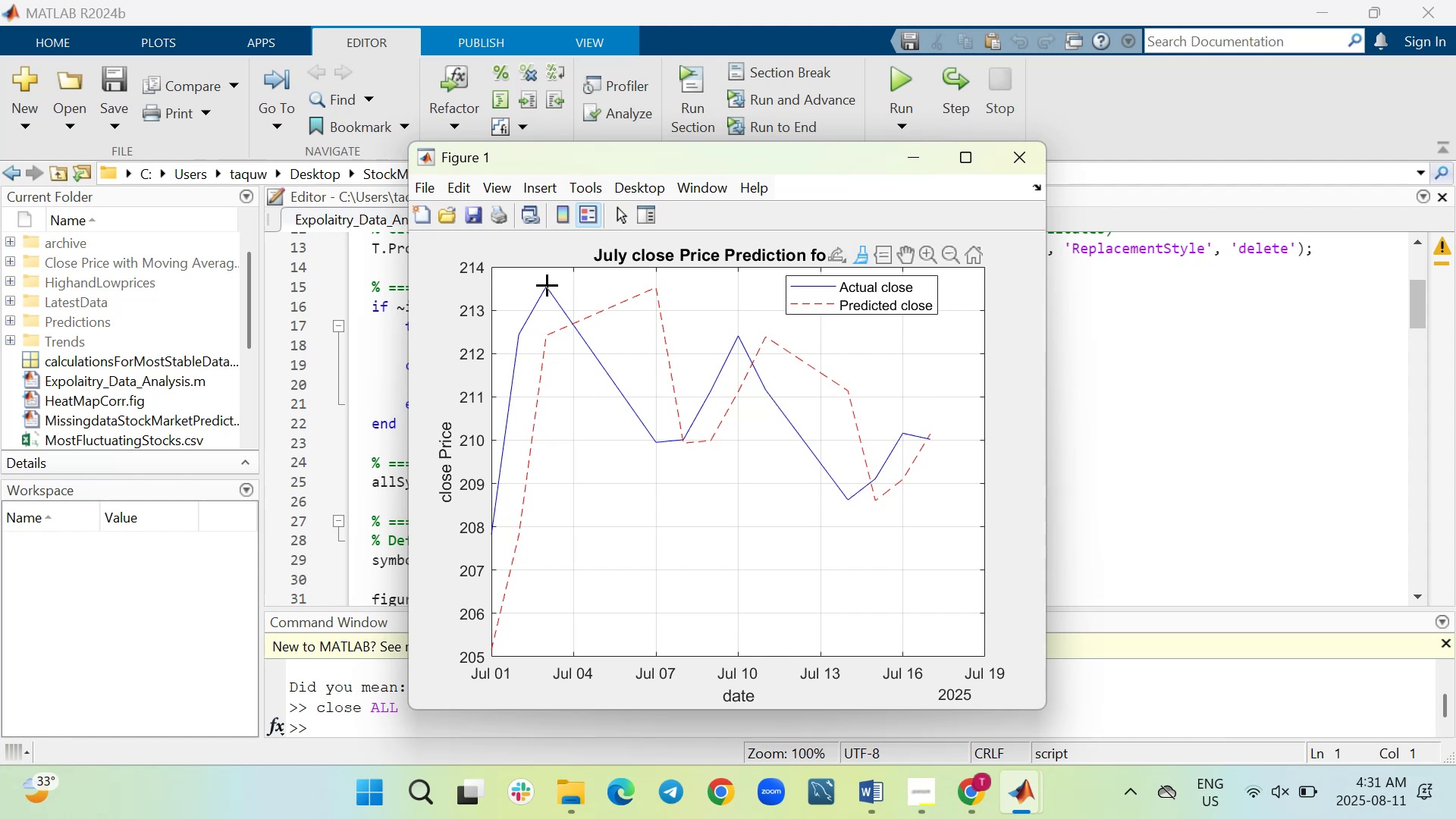 
wait(8.47)
 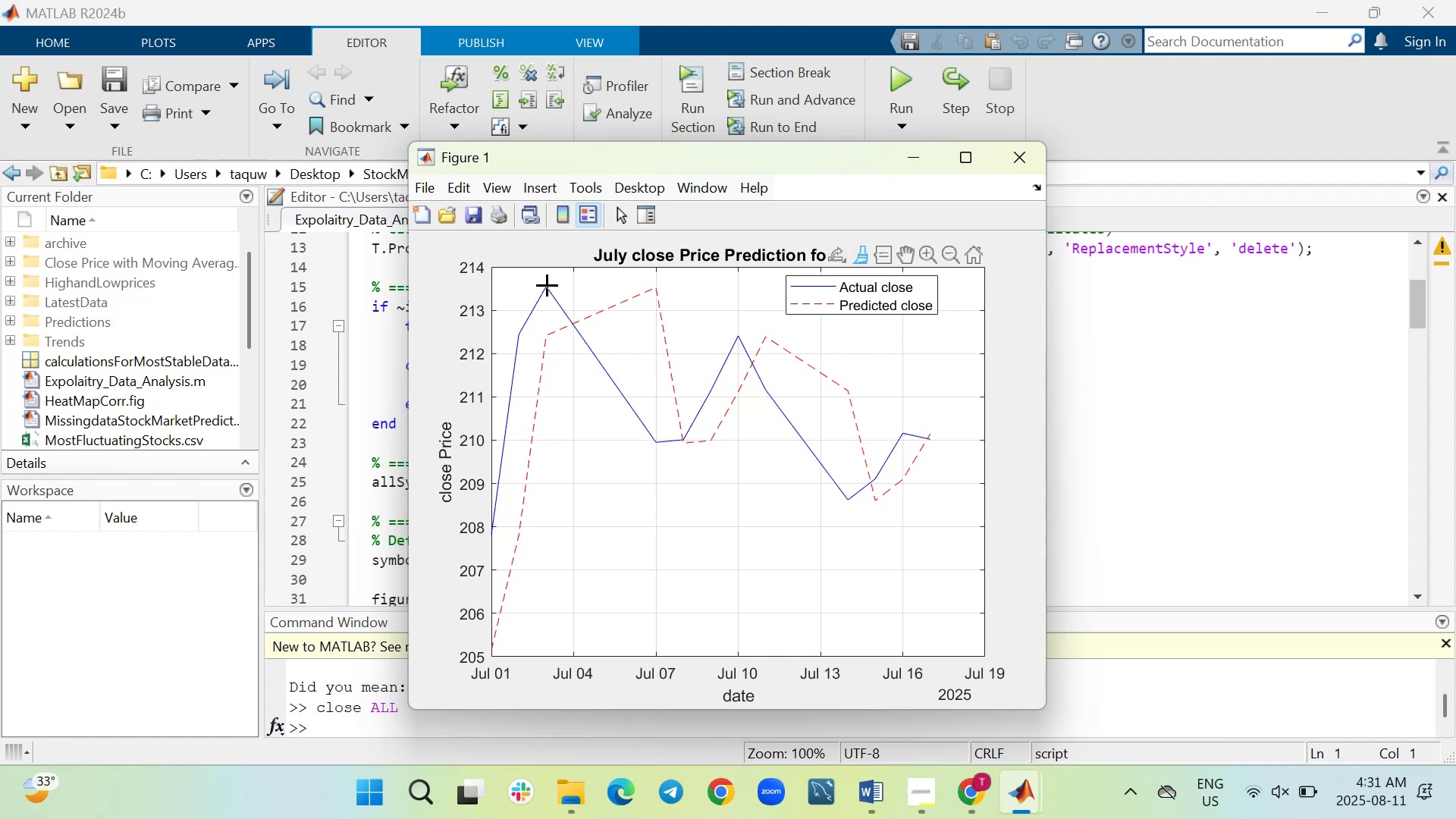 
left_click([546, 287])
 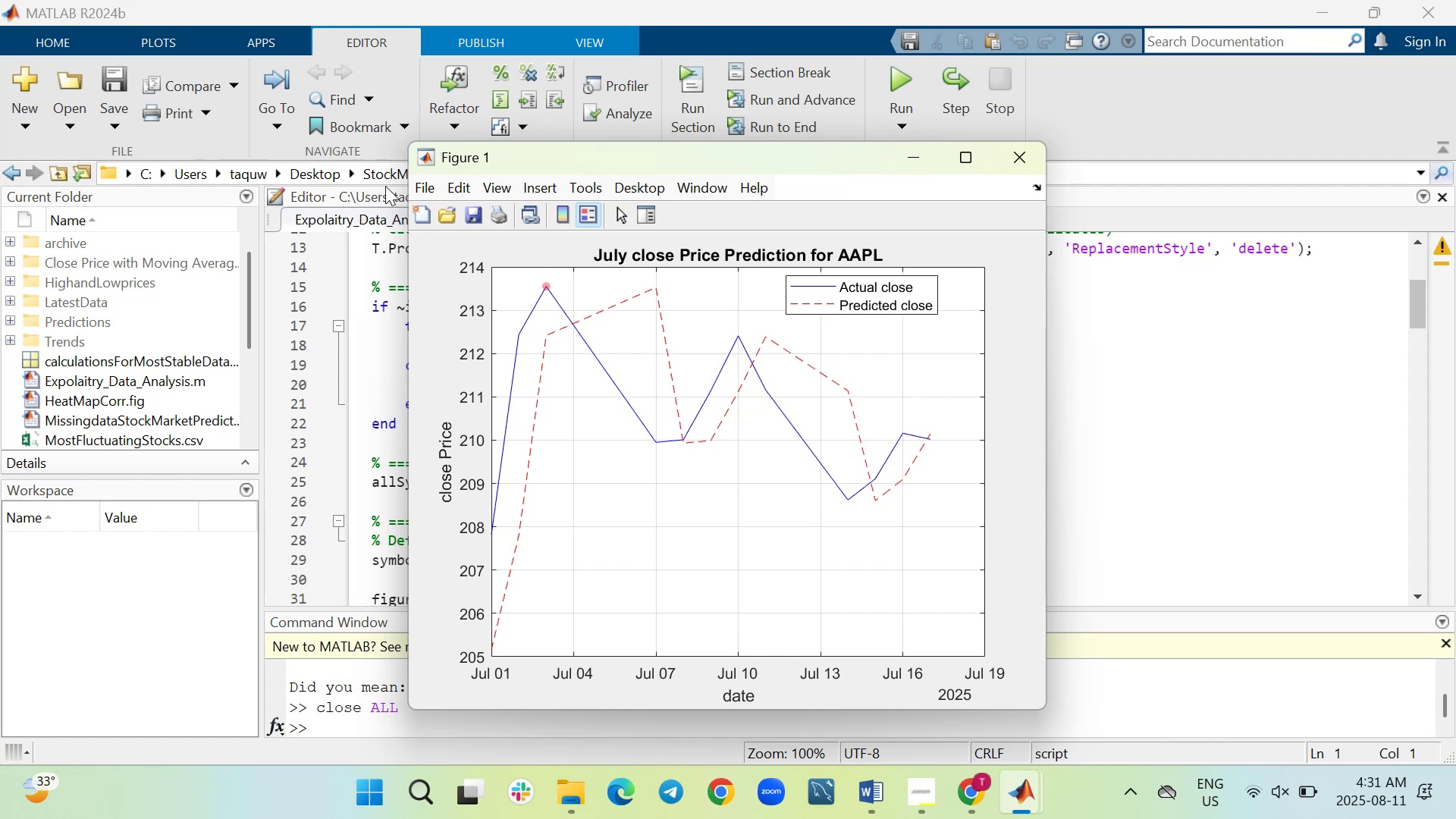 
left_click([432, 187])
 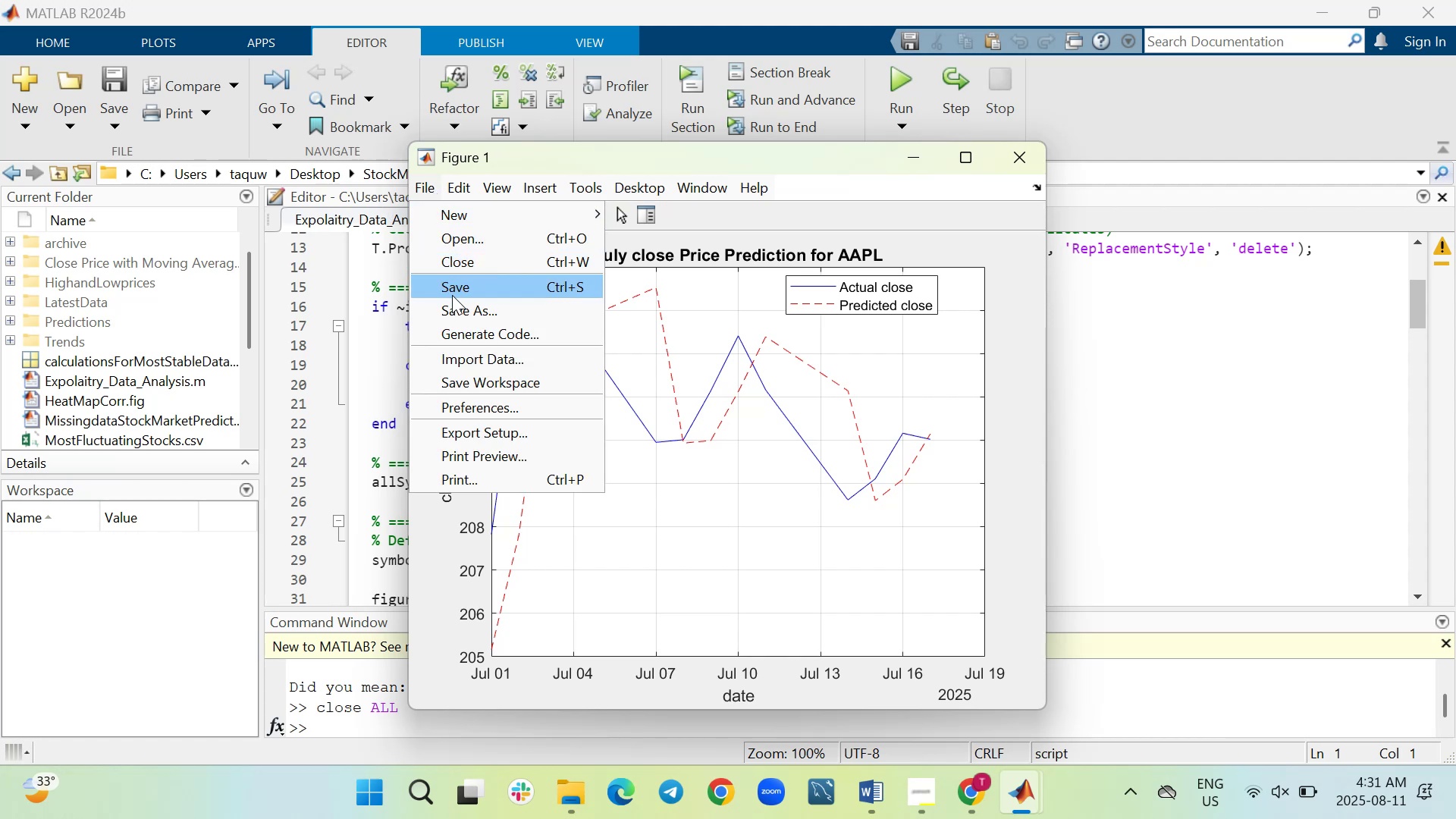 
left_click([452, 302])
 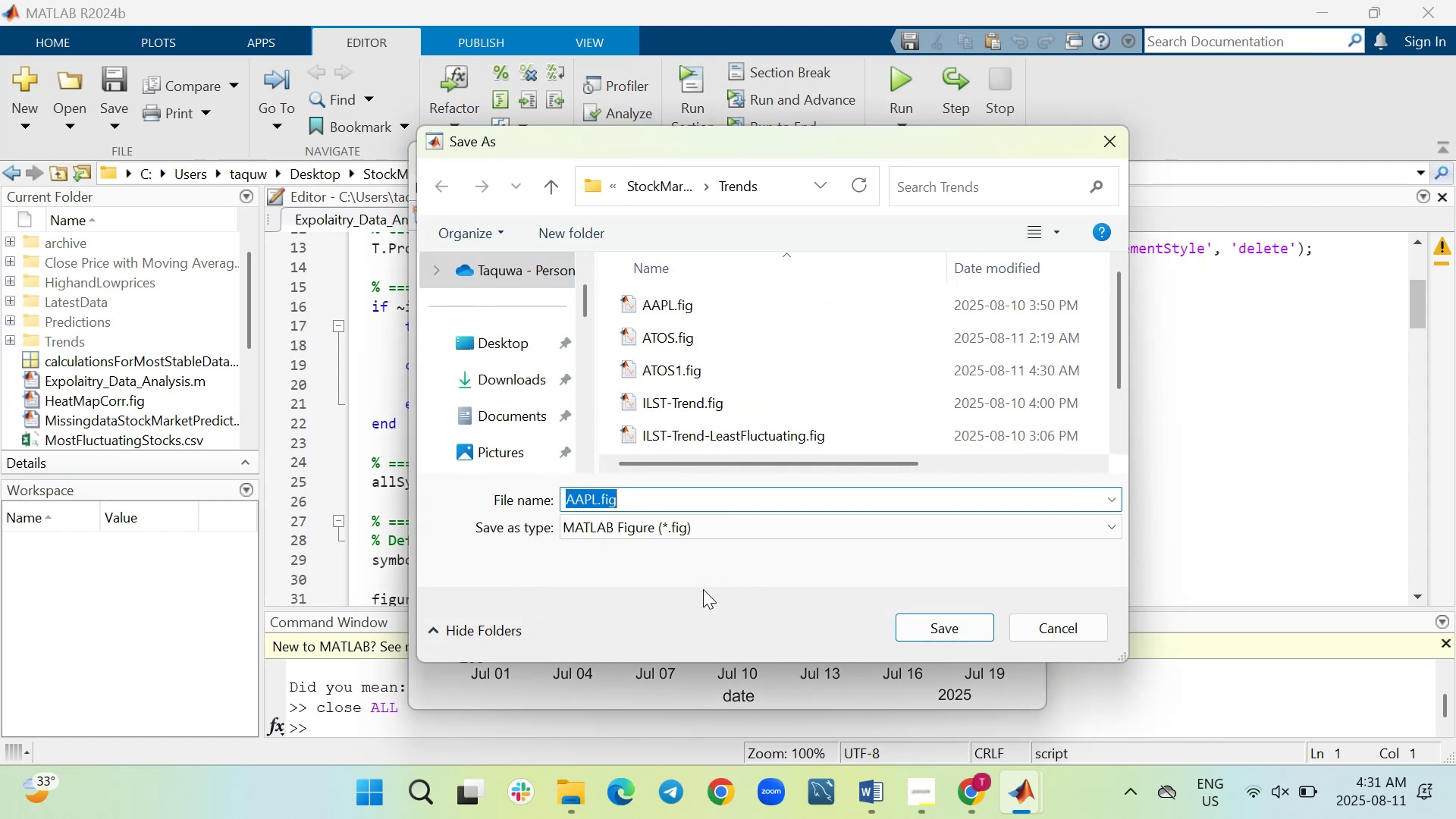 
left_click([698, 528])
 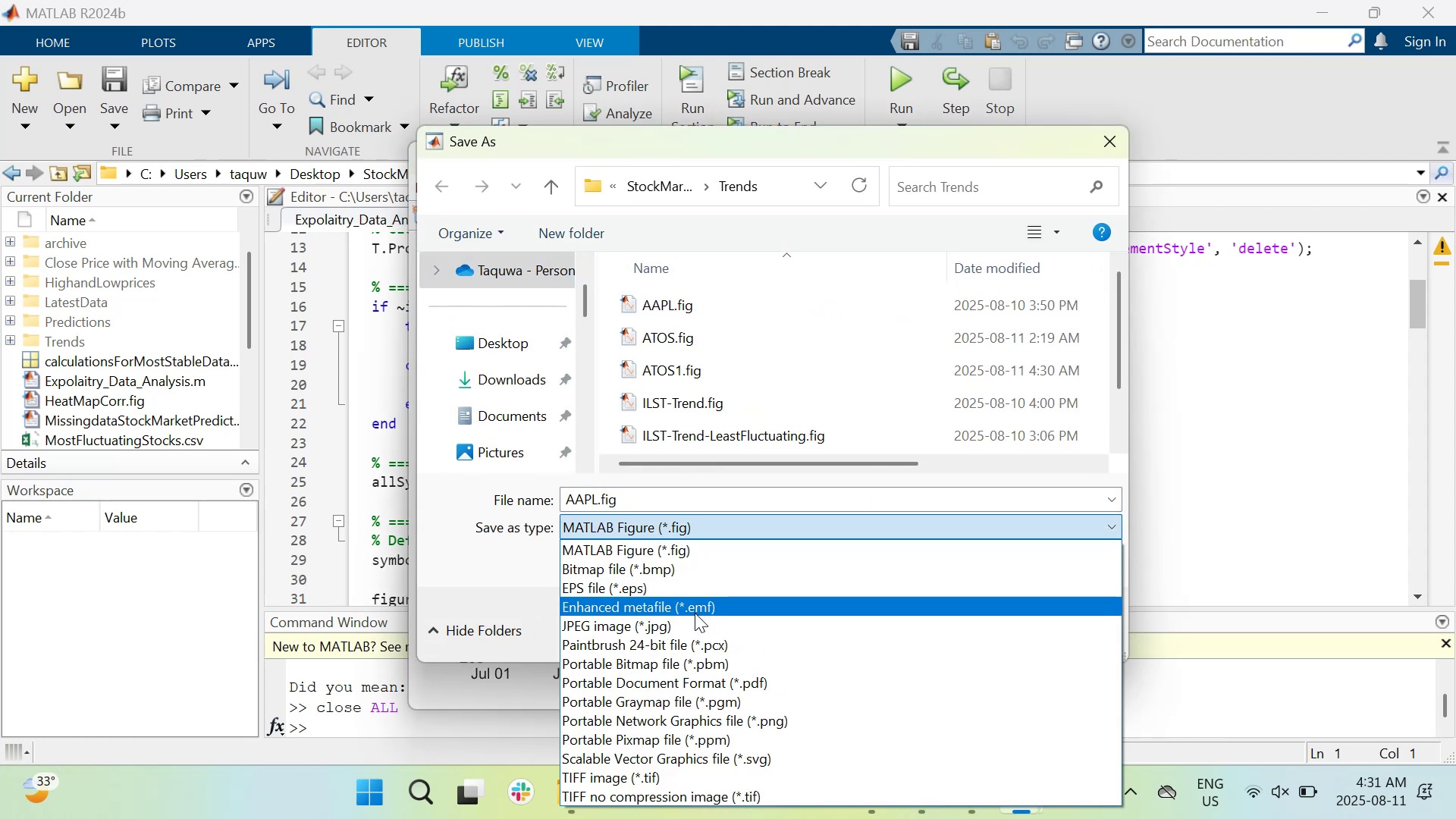 
left_click([695, 627])
 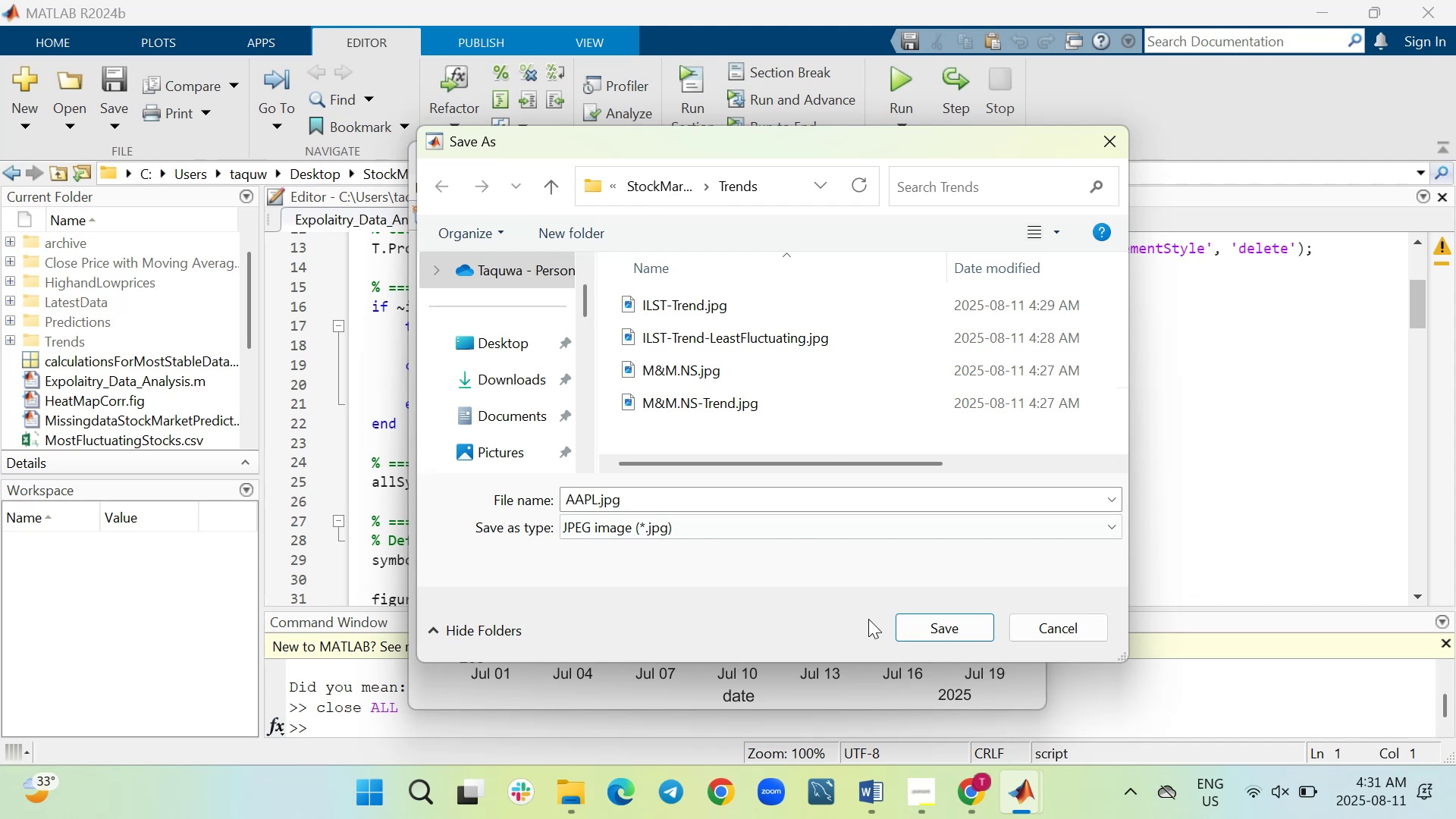 
left_click([916, 626])
 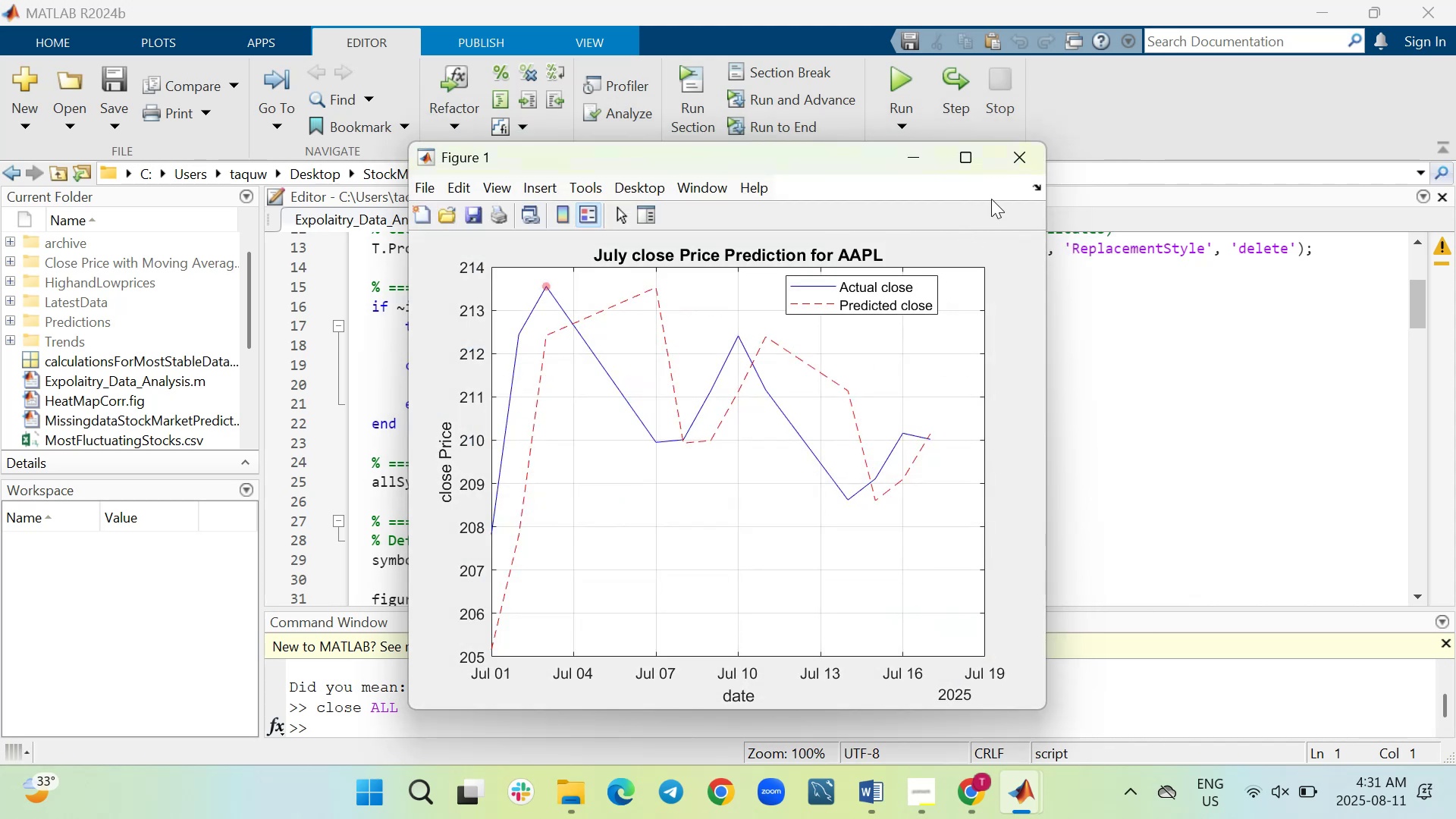 
left_click([1026, 165])
 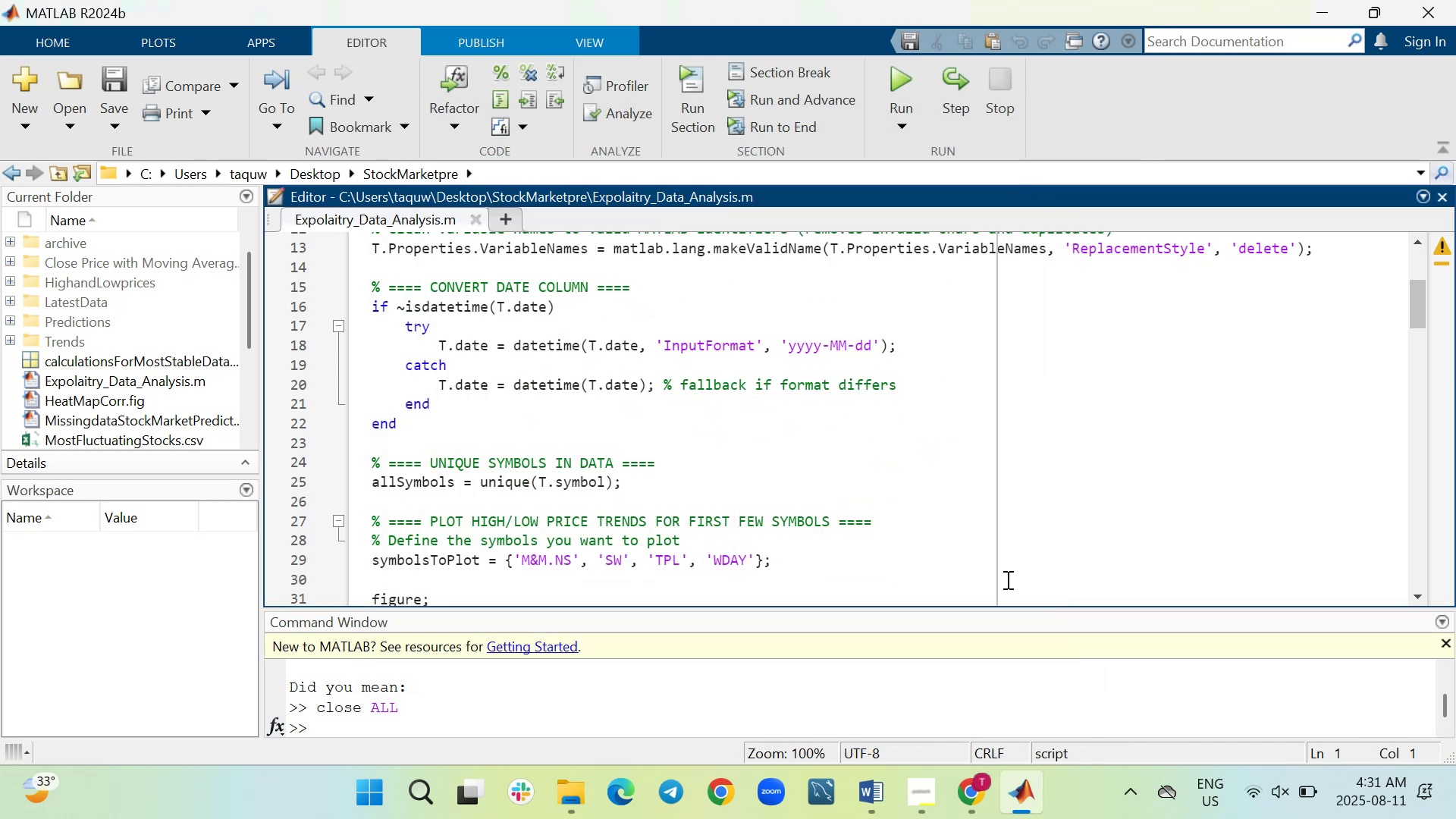 
mouse_move([1012, 764])
 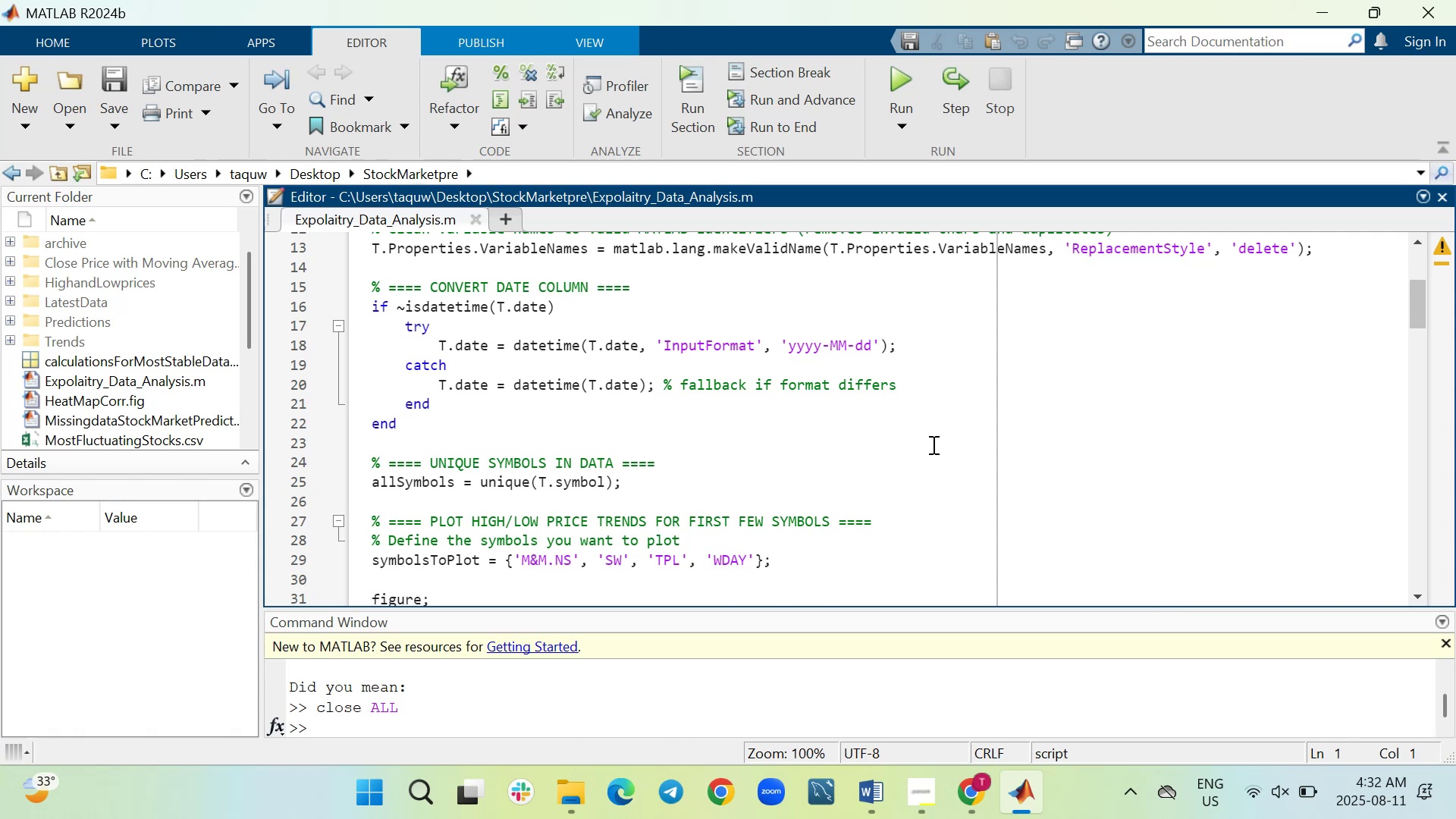 
wait(37.96)
 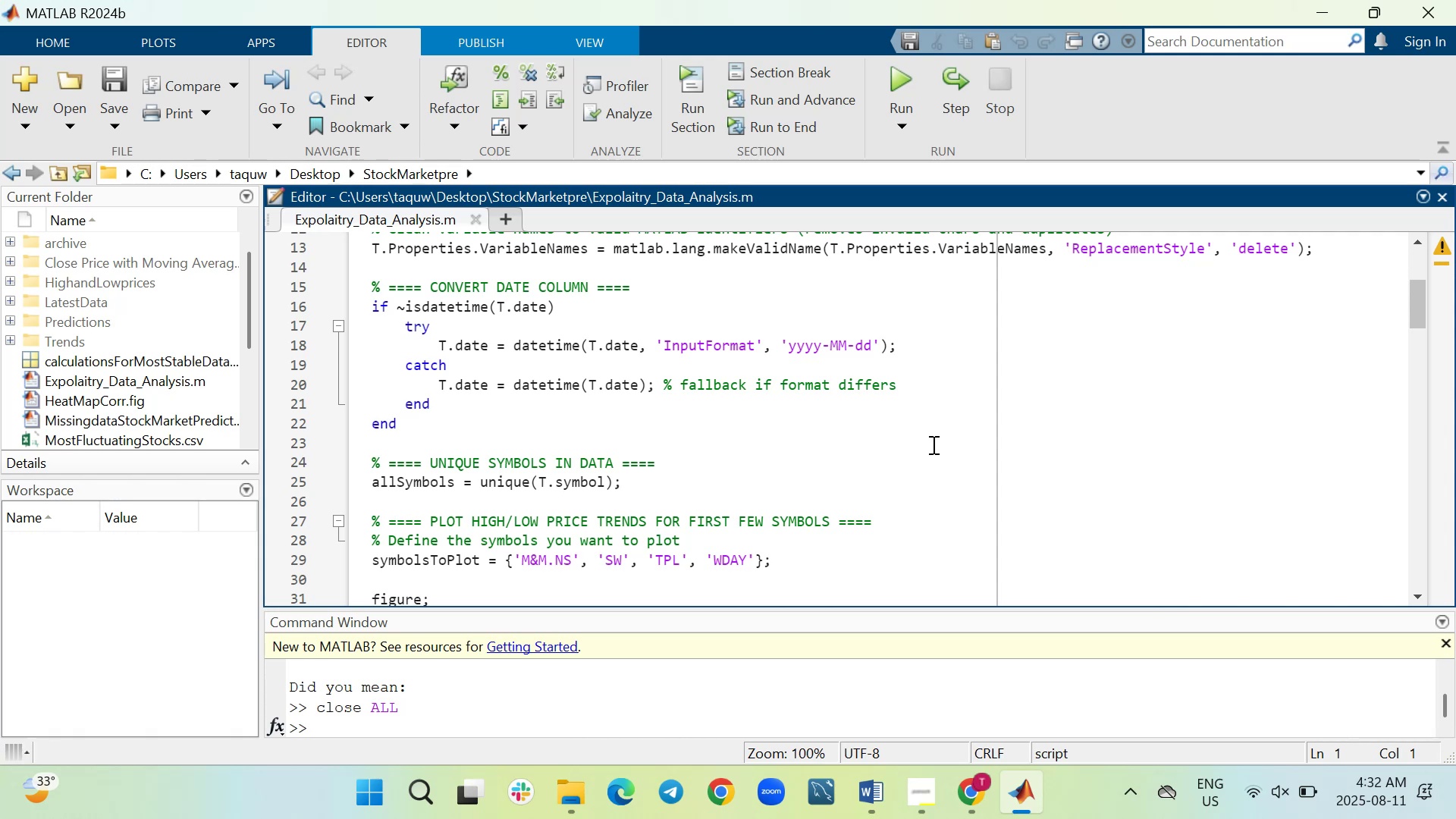 
left_click_drag(start_coordinate=[1455, 576], to_coordinate=[1455, 528])
 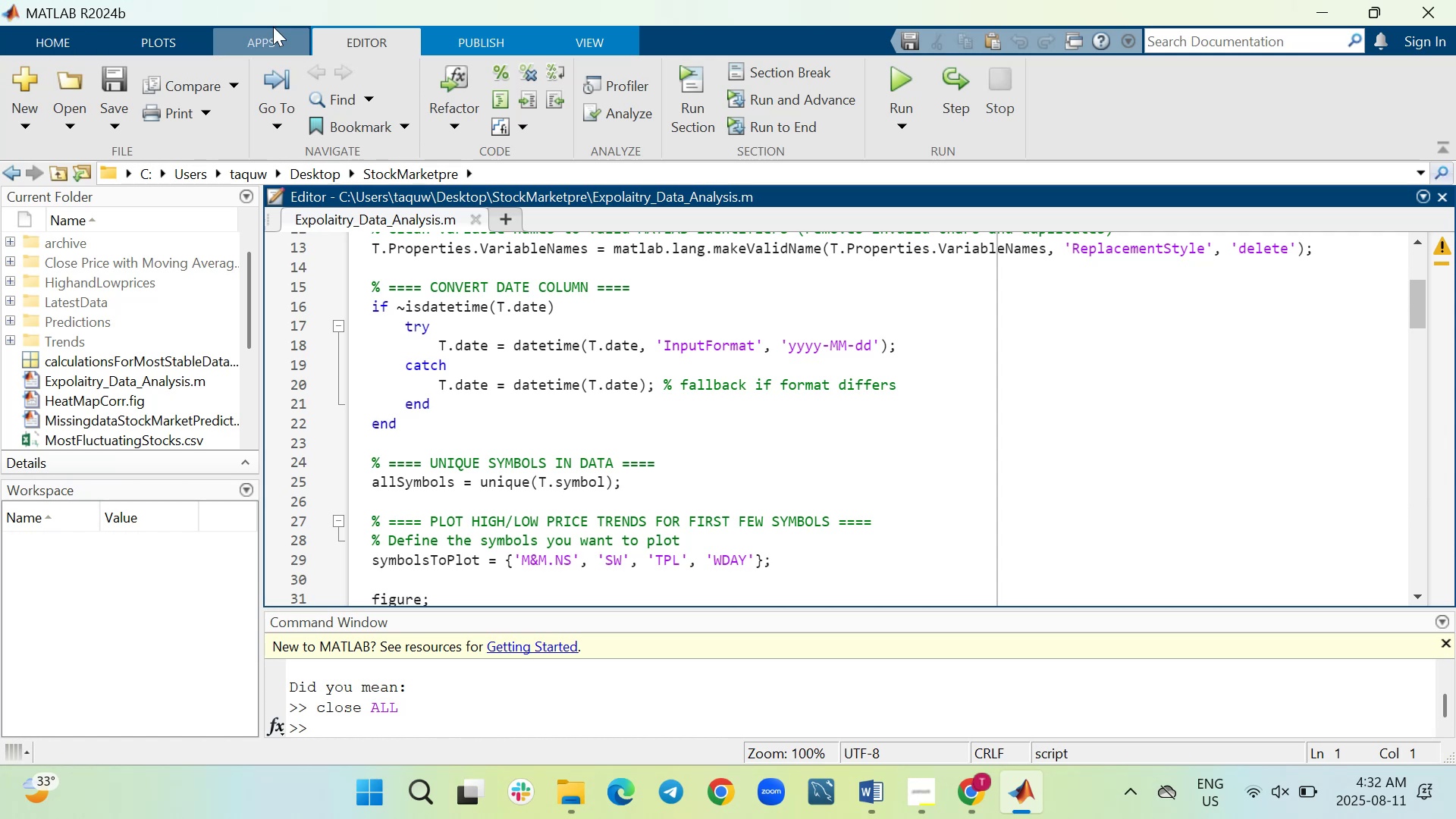 
wait(21.51)
 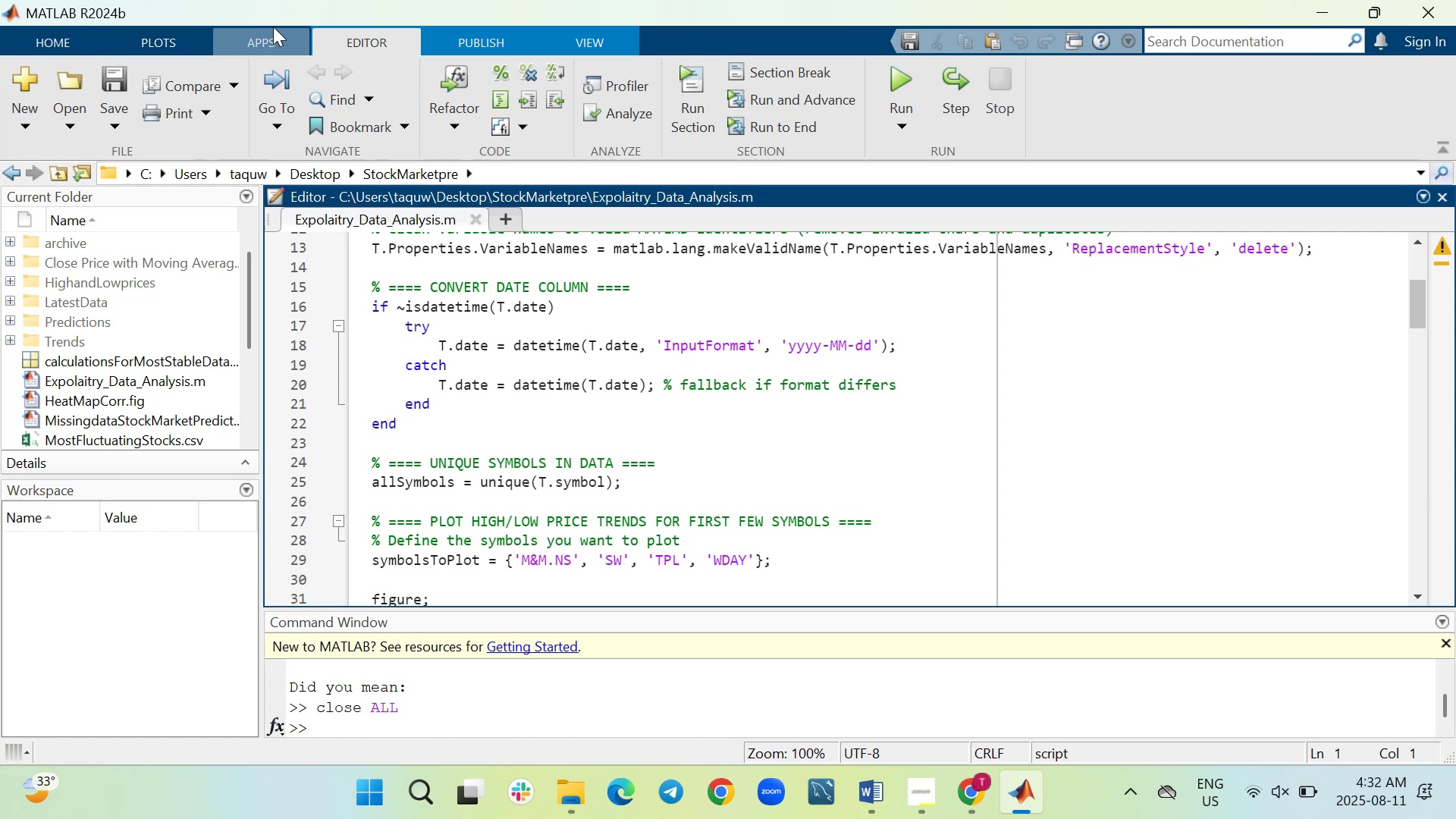 
scroll: coordinate [642, 497], scroll_direction: up, amount: 3.0
 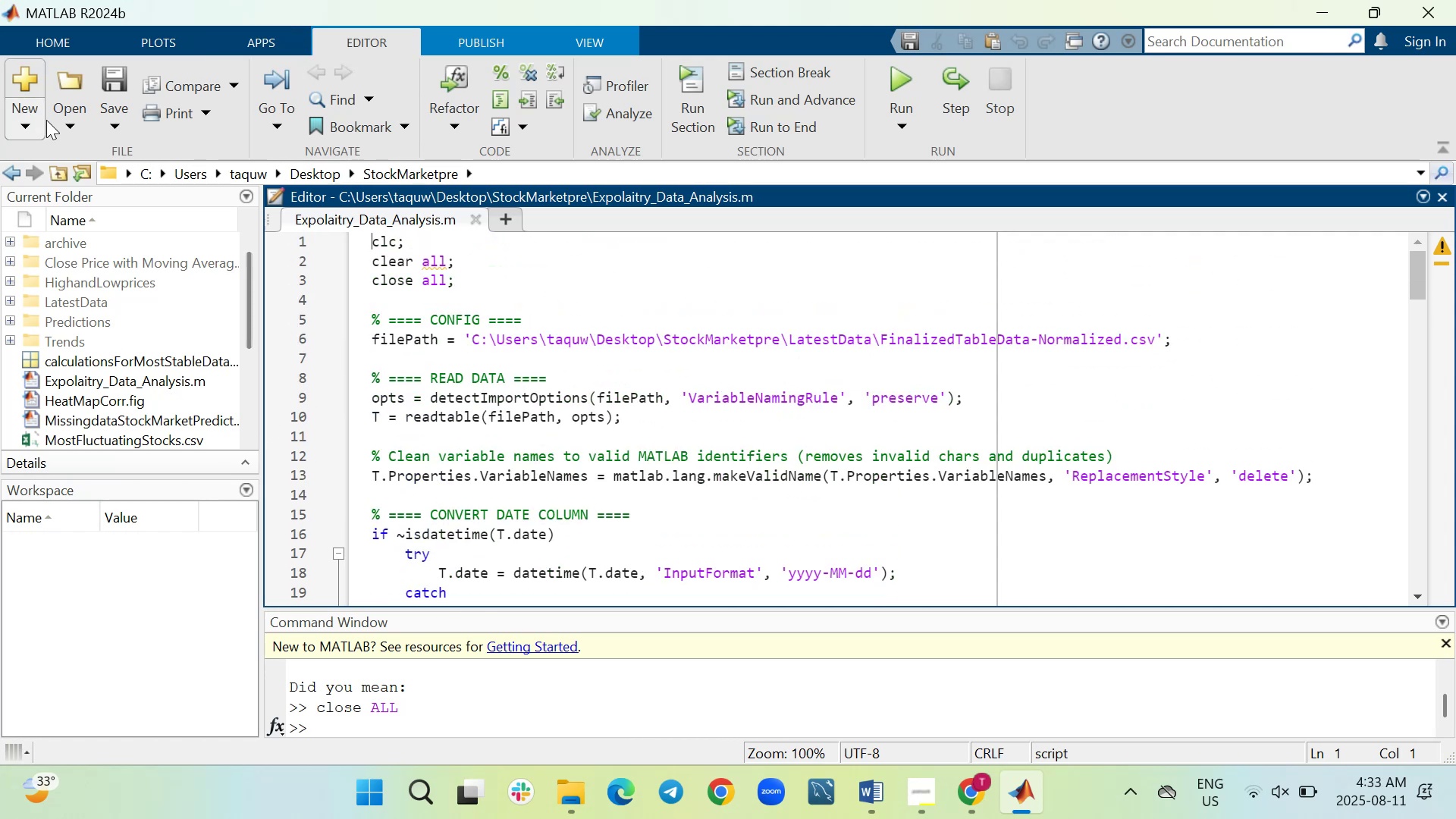 
scroll: coordinate [824, 513], scroll_direction: down, amount: 5.0
 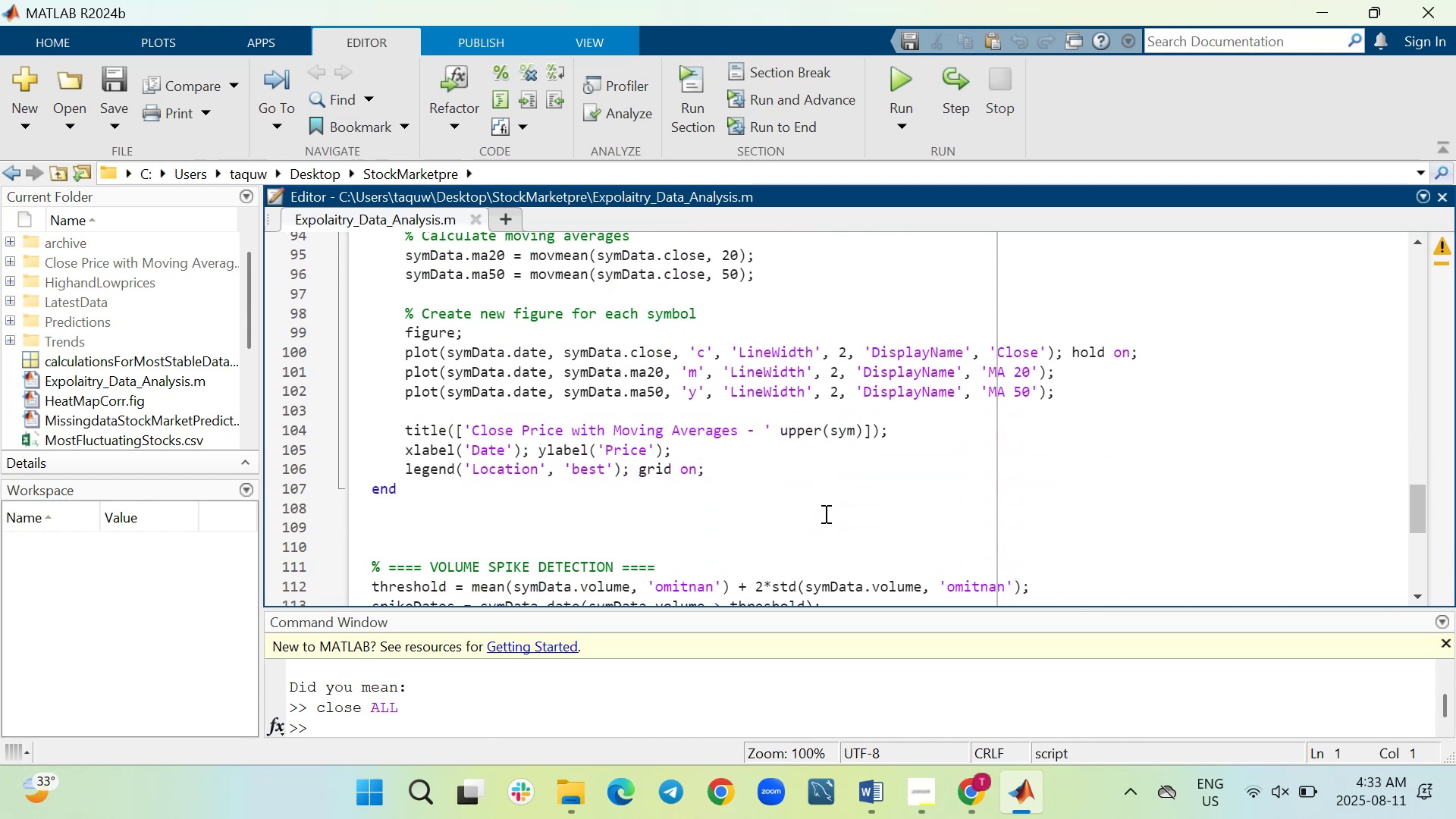 
mouse_move([48, 133])
 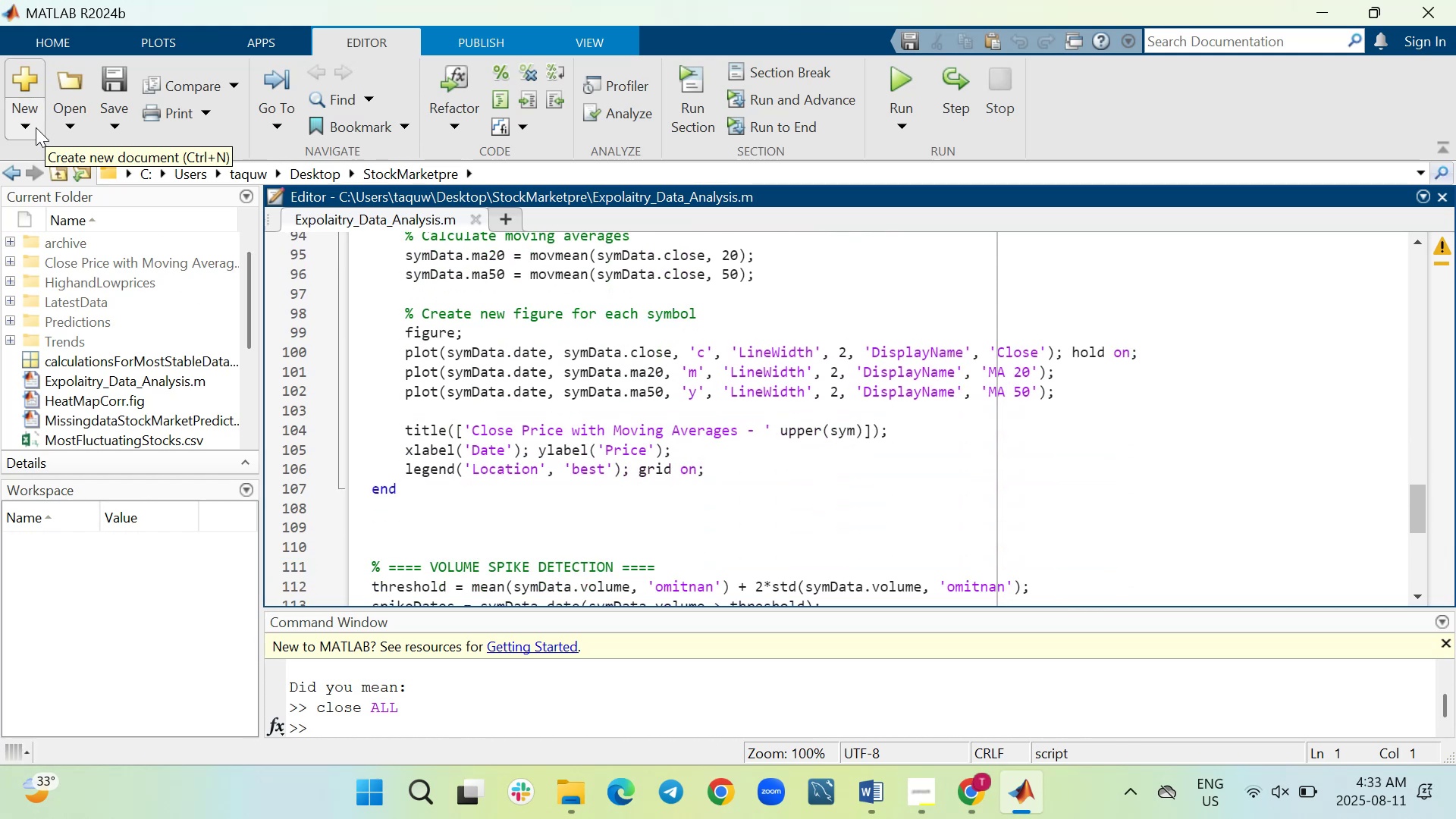 
mouse_move([64, 127])
 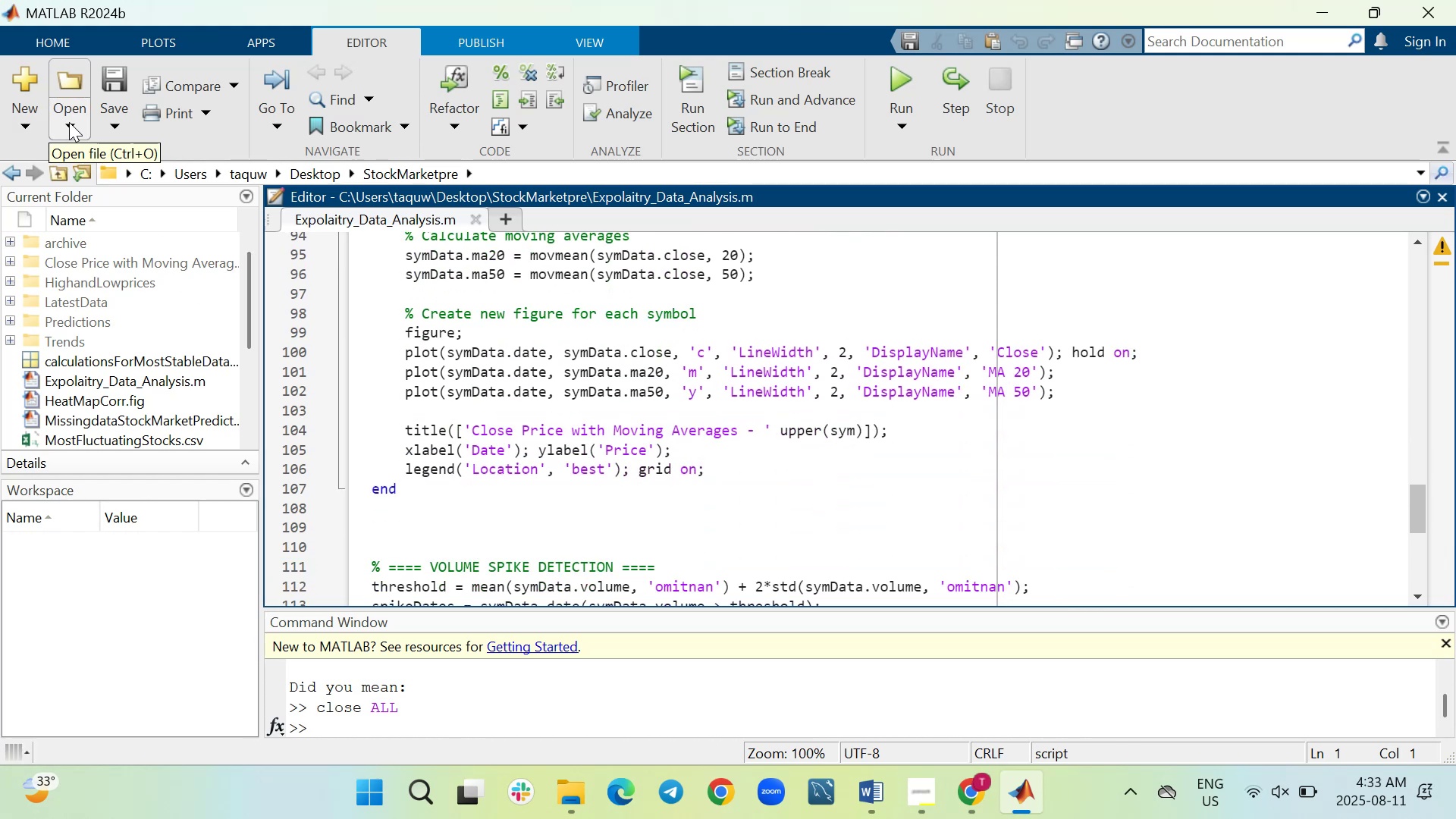 
left_click([69, 121])
 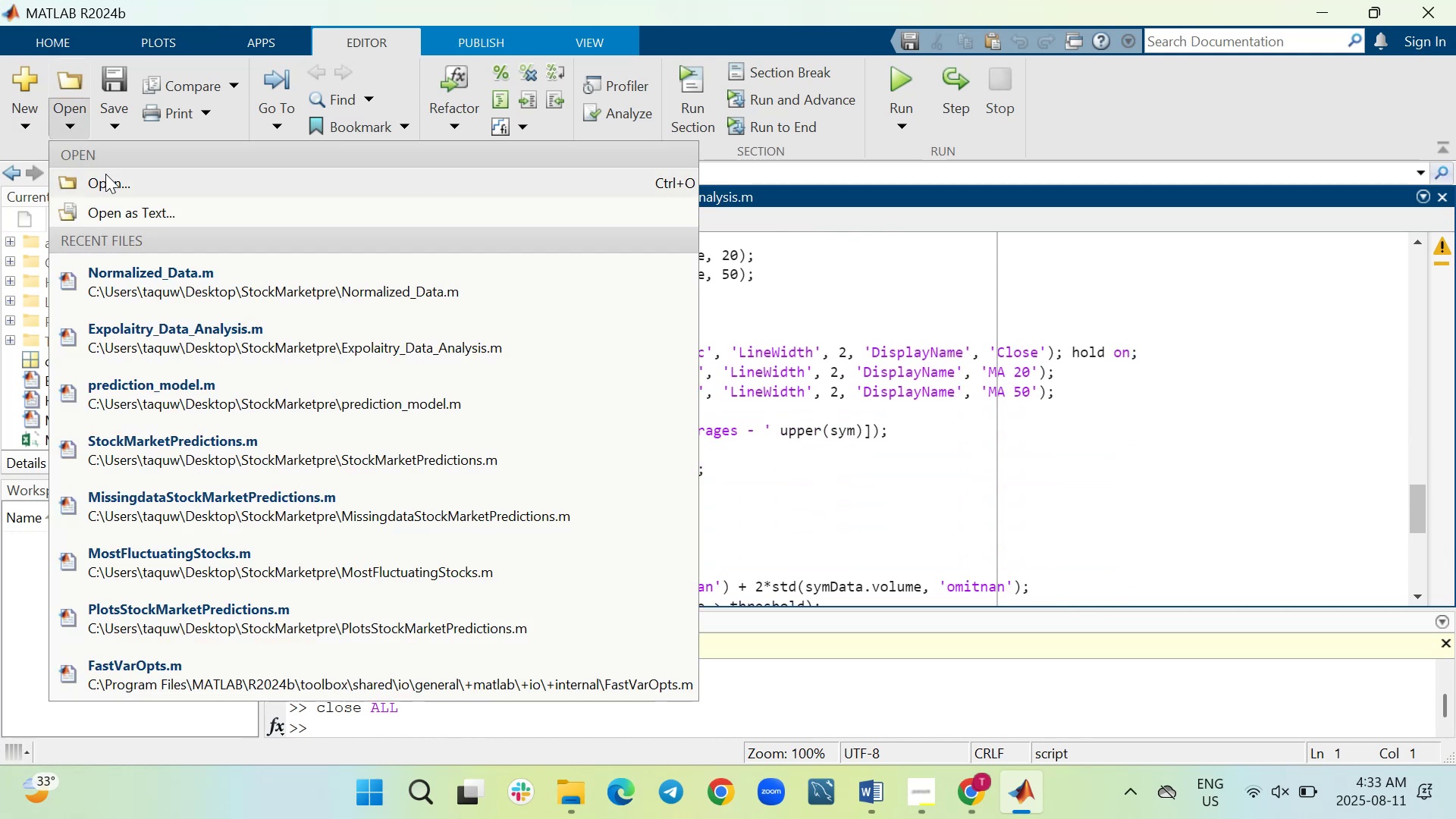 
left_click([111, 181])
 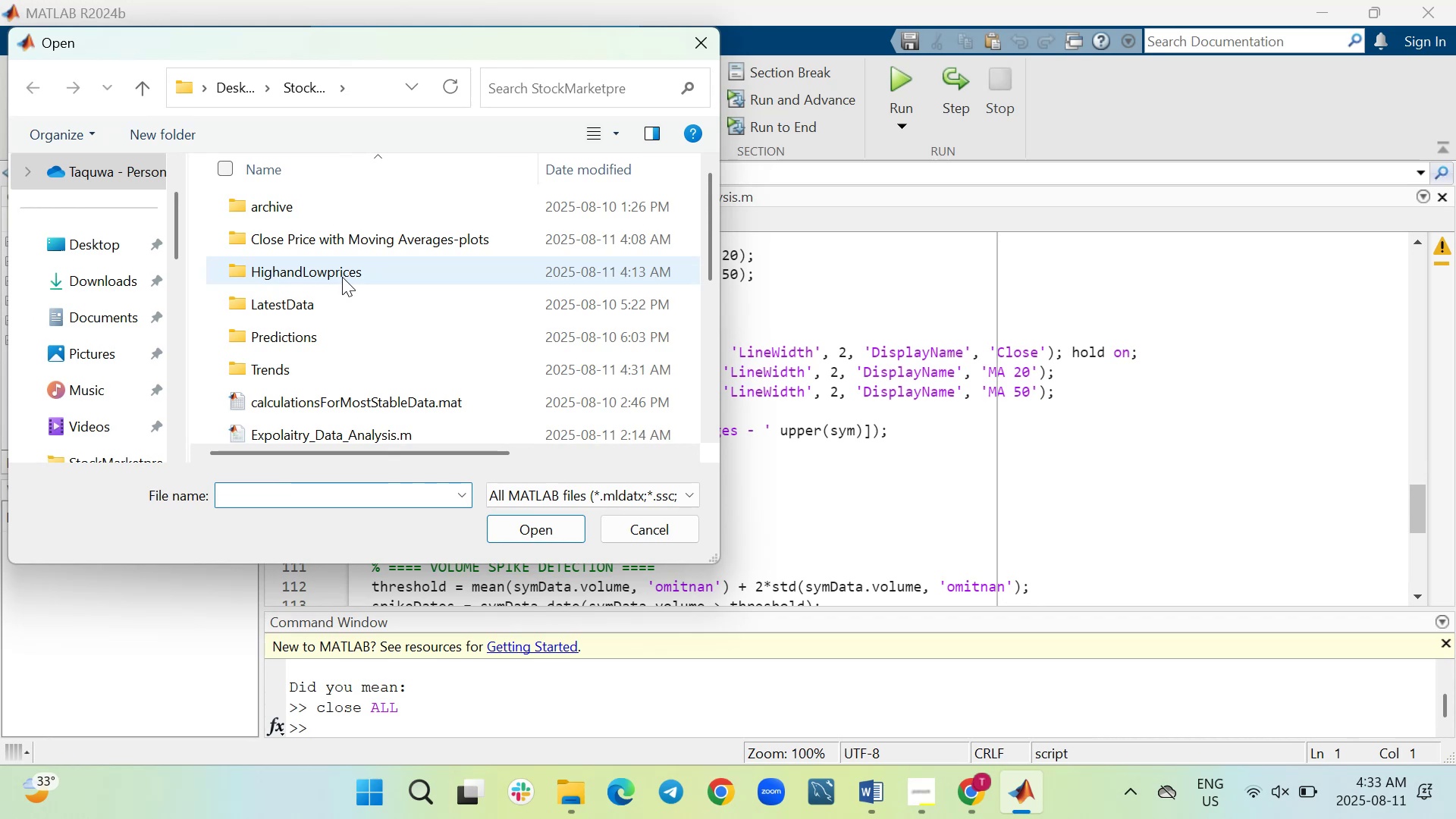 
scroll: coordinate [342, 277], scroll_direction: down, amount: 1.0
 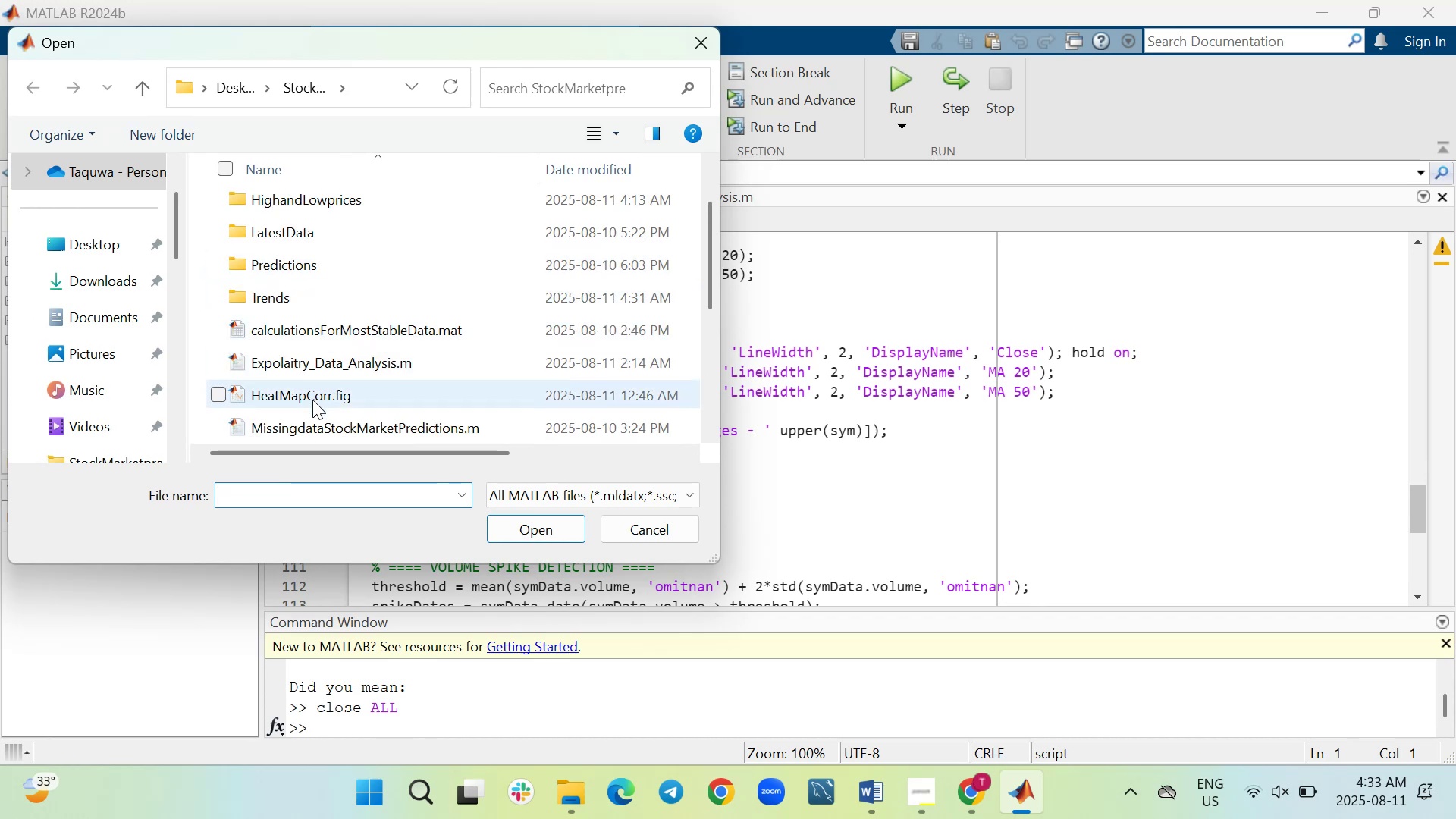 
double_click([312, 397])
 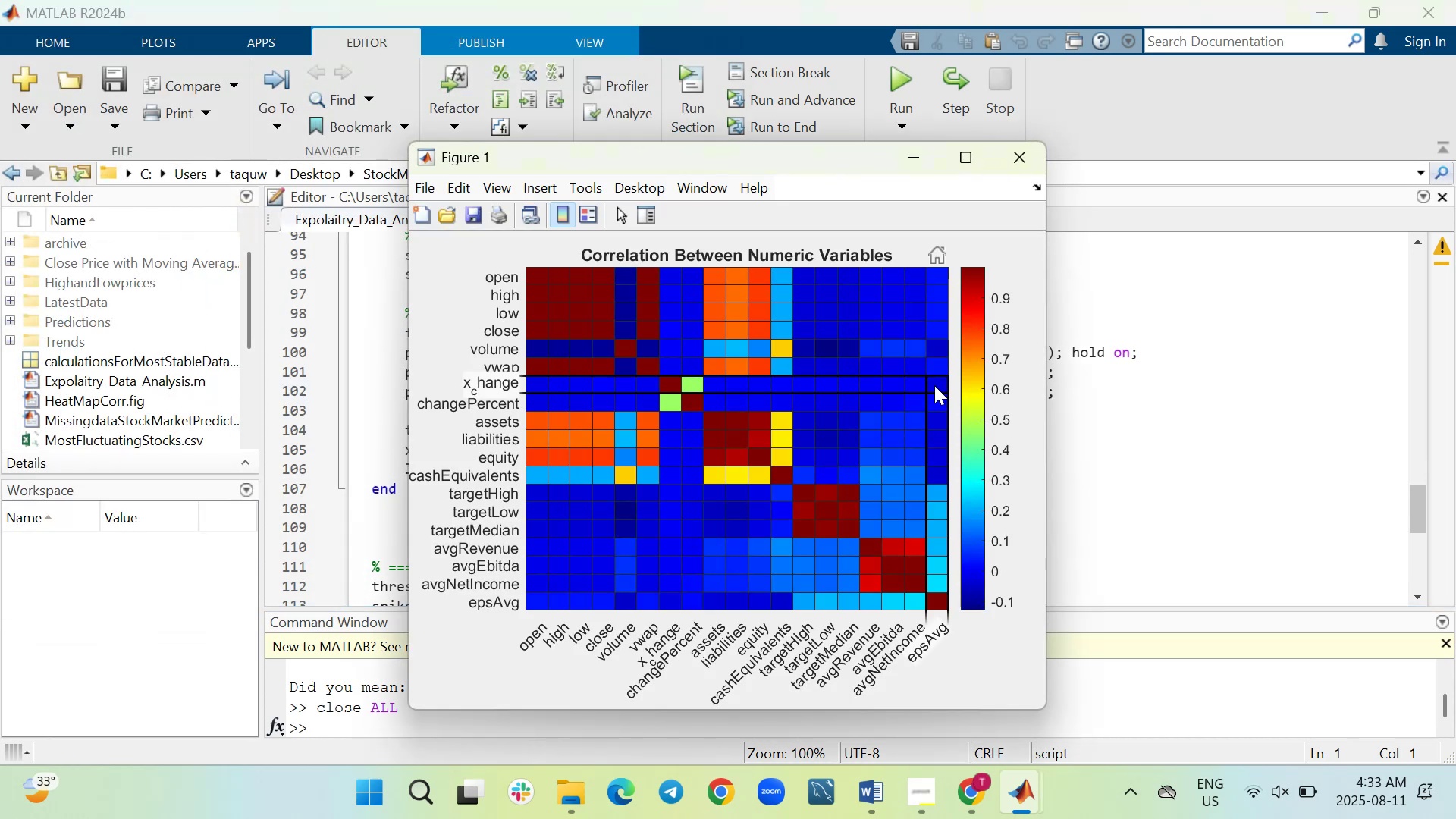 
wait(6.82)
 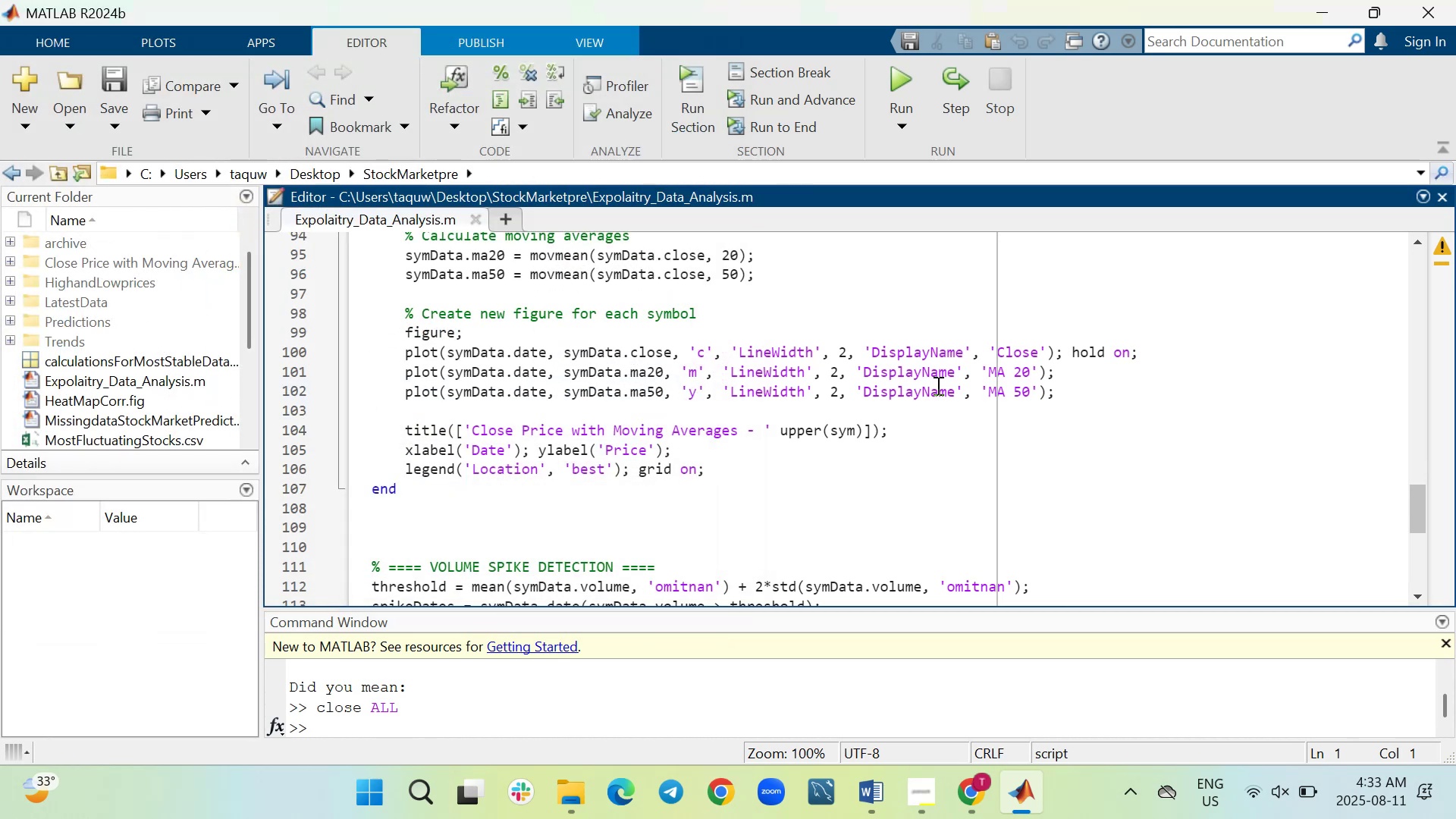 
left_click([937, 253])
 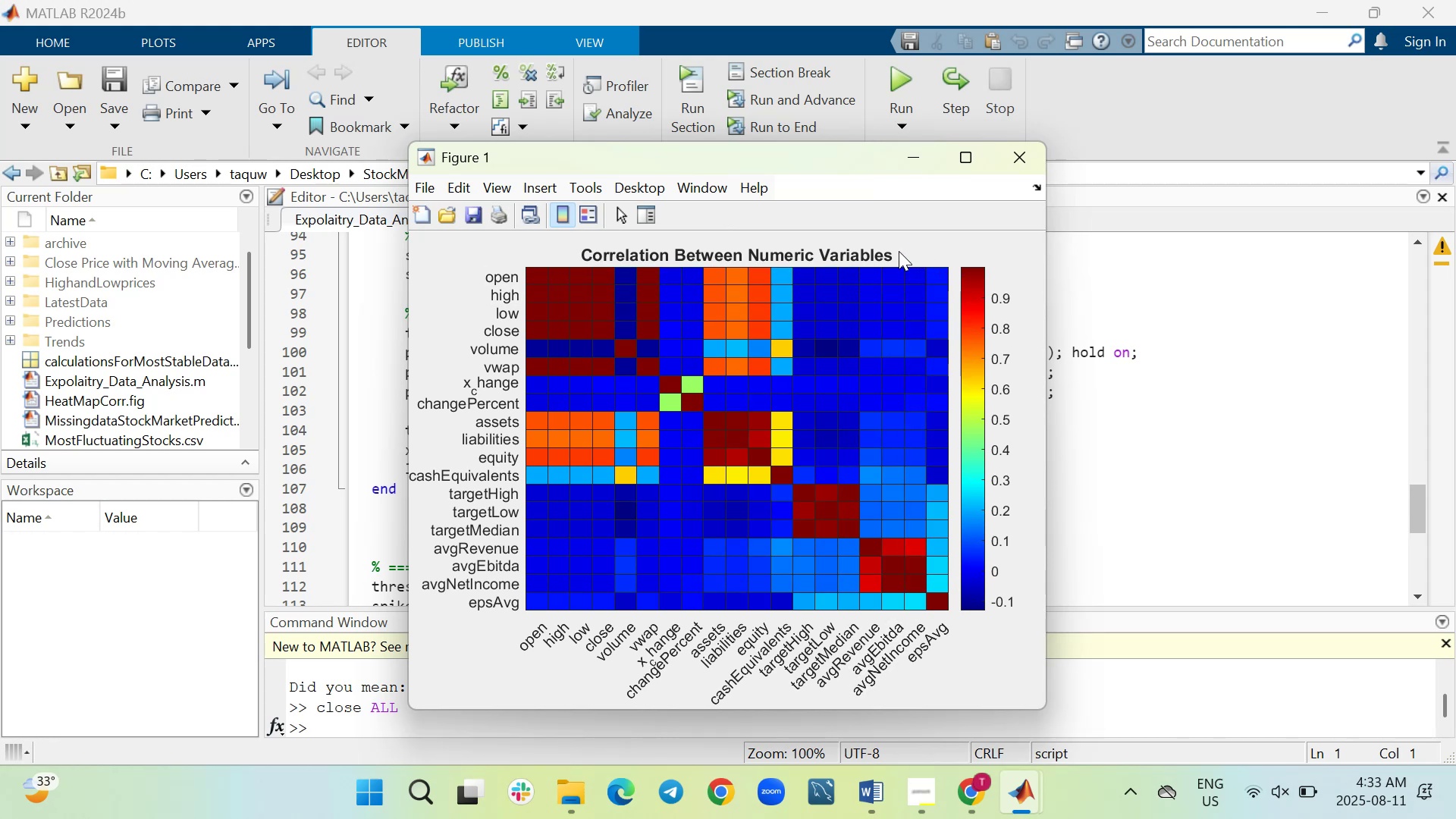 
left_click([930, 256])
 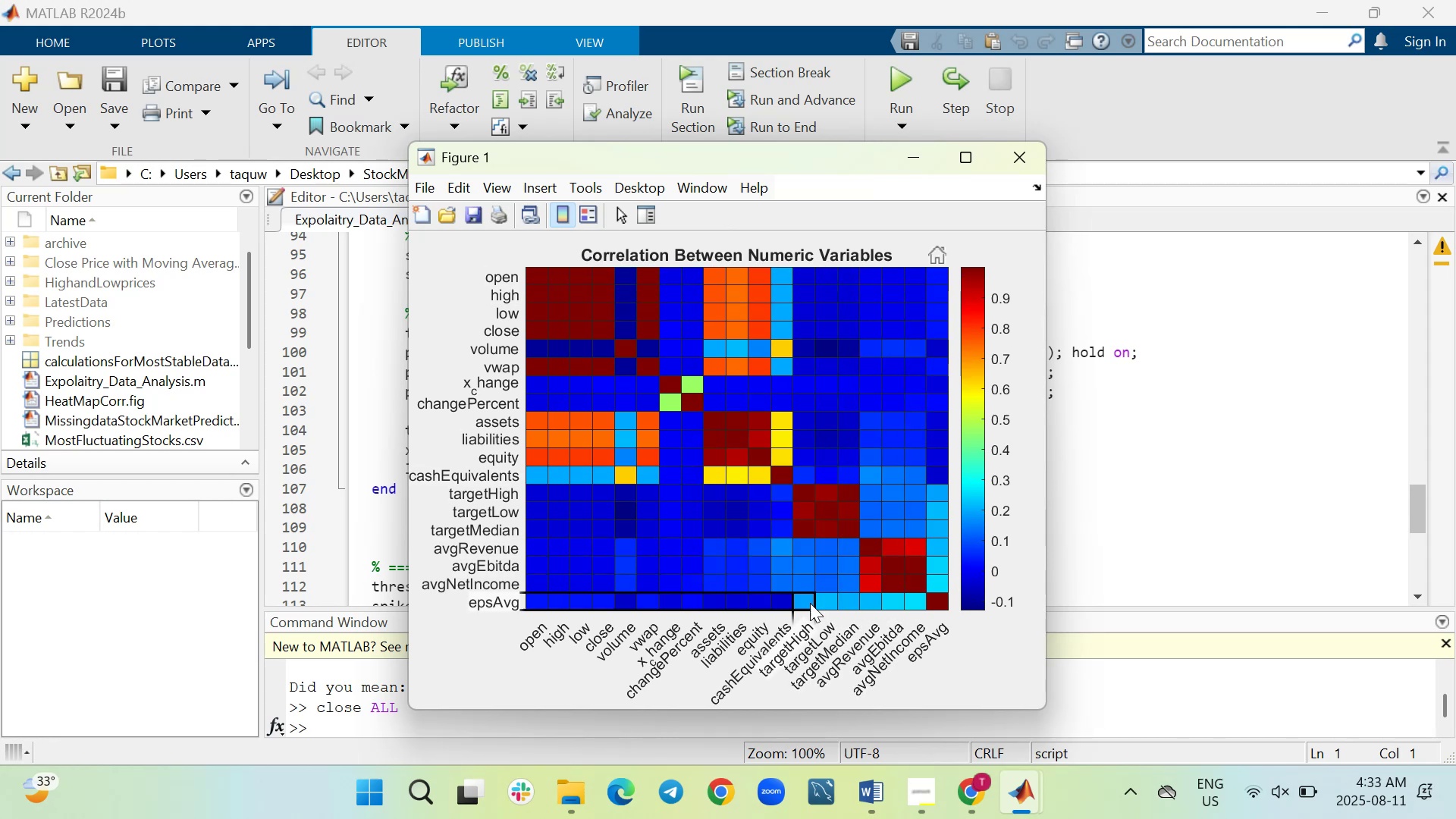 
wait(8.23)
 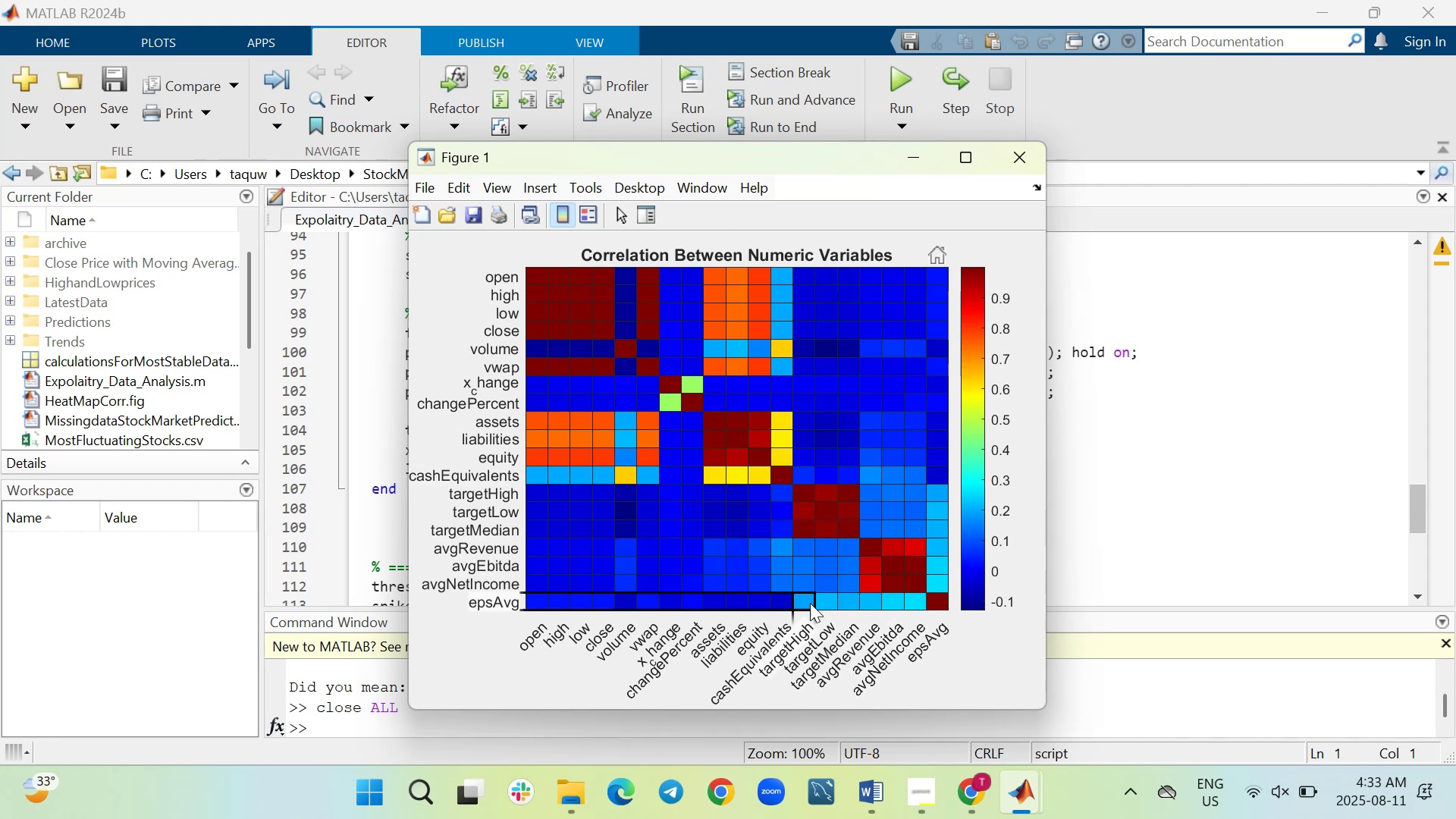 
mouse_move([431, 191])
 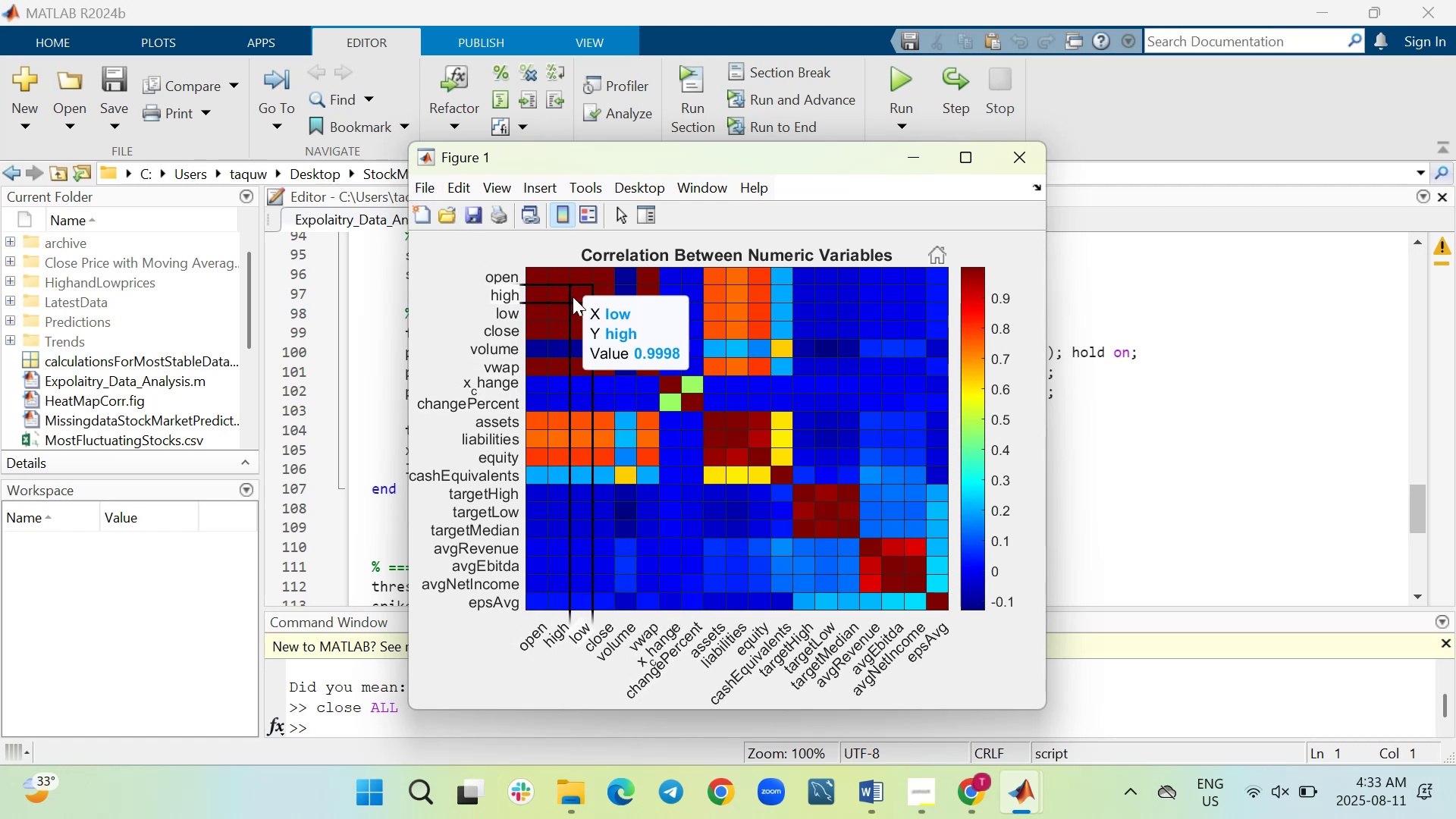 
left_click([573, 297])
 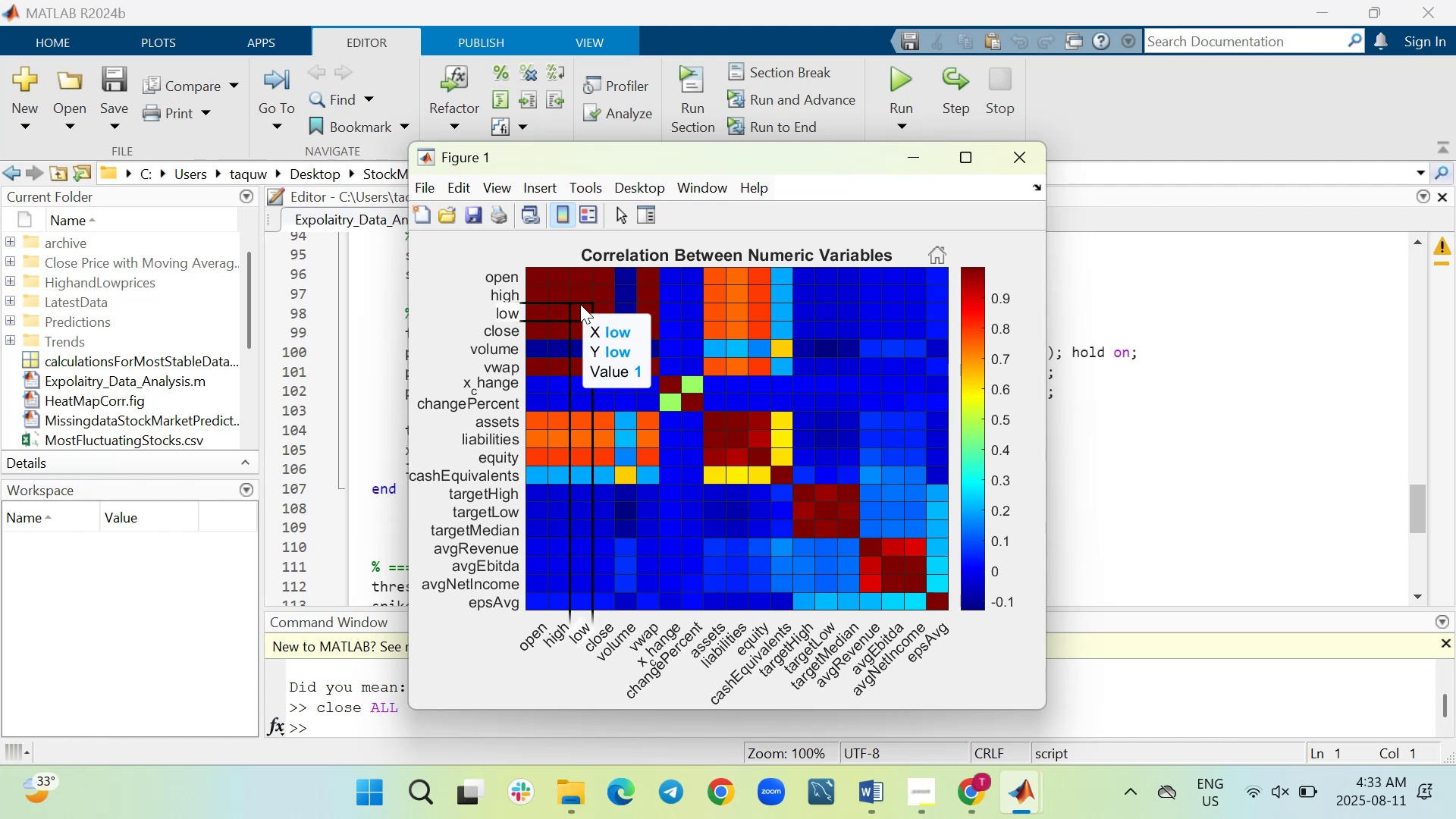 
wait(15.43)
 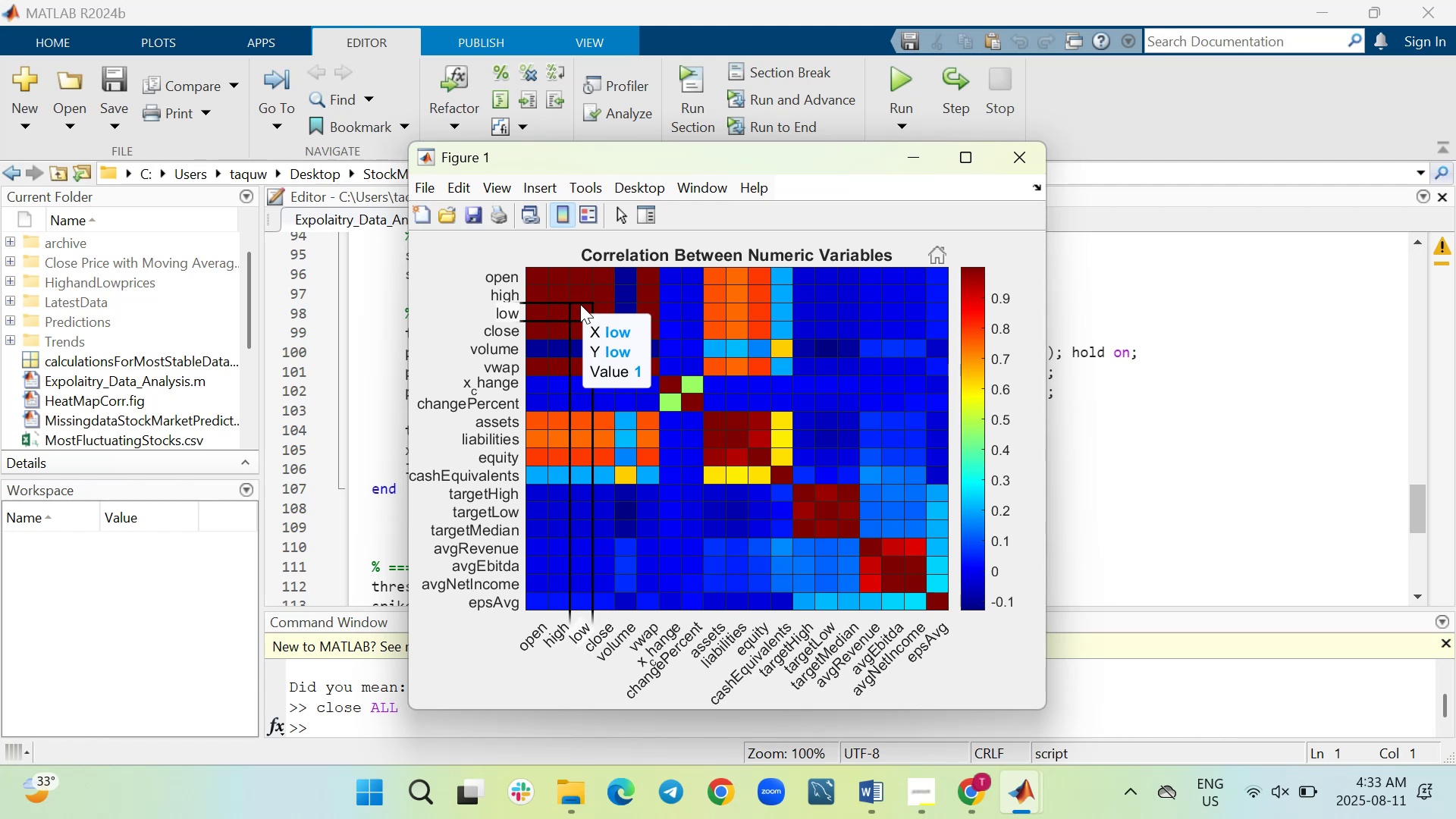 
left_click([428, 184])
 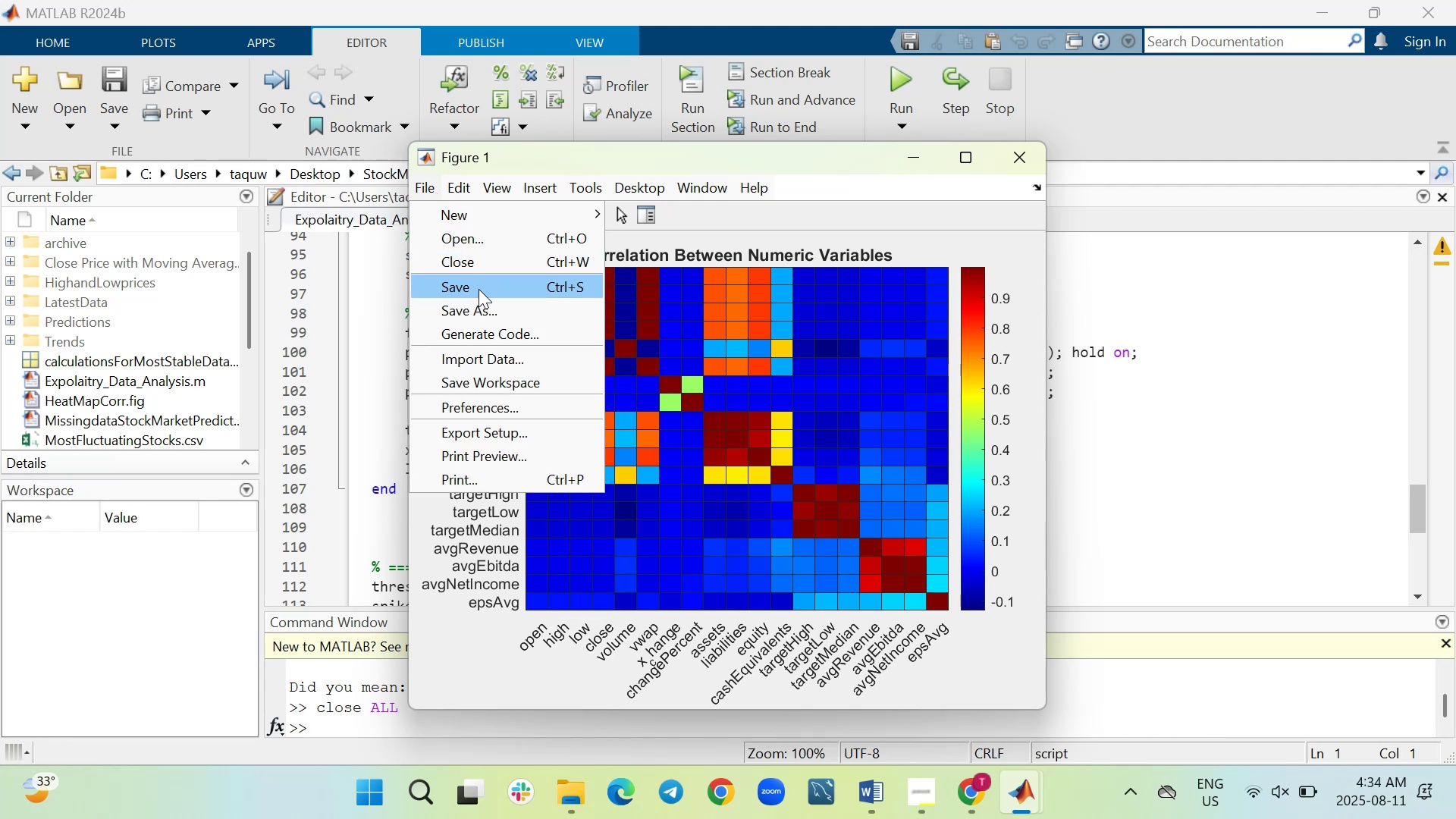 
left_click([479, 308])
 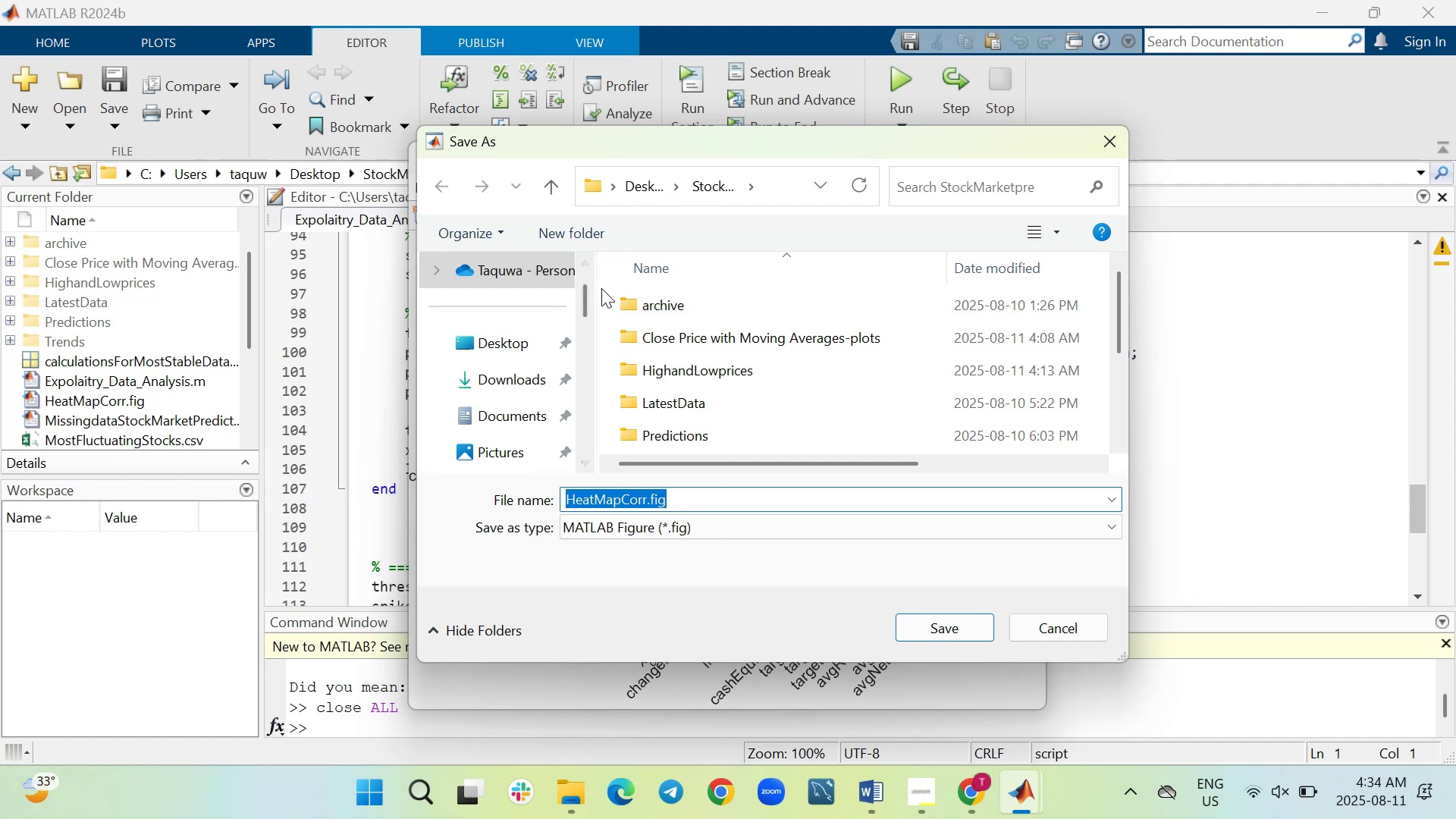 
wait(6.88)
 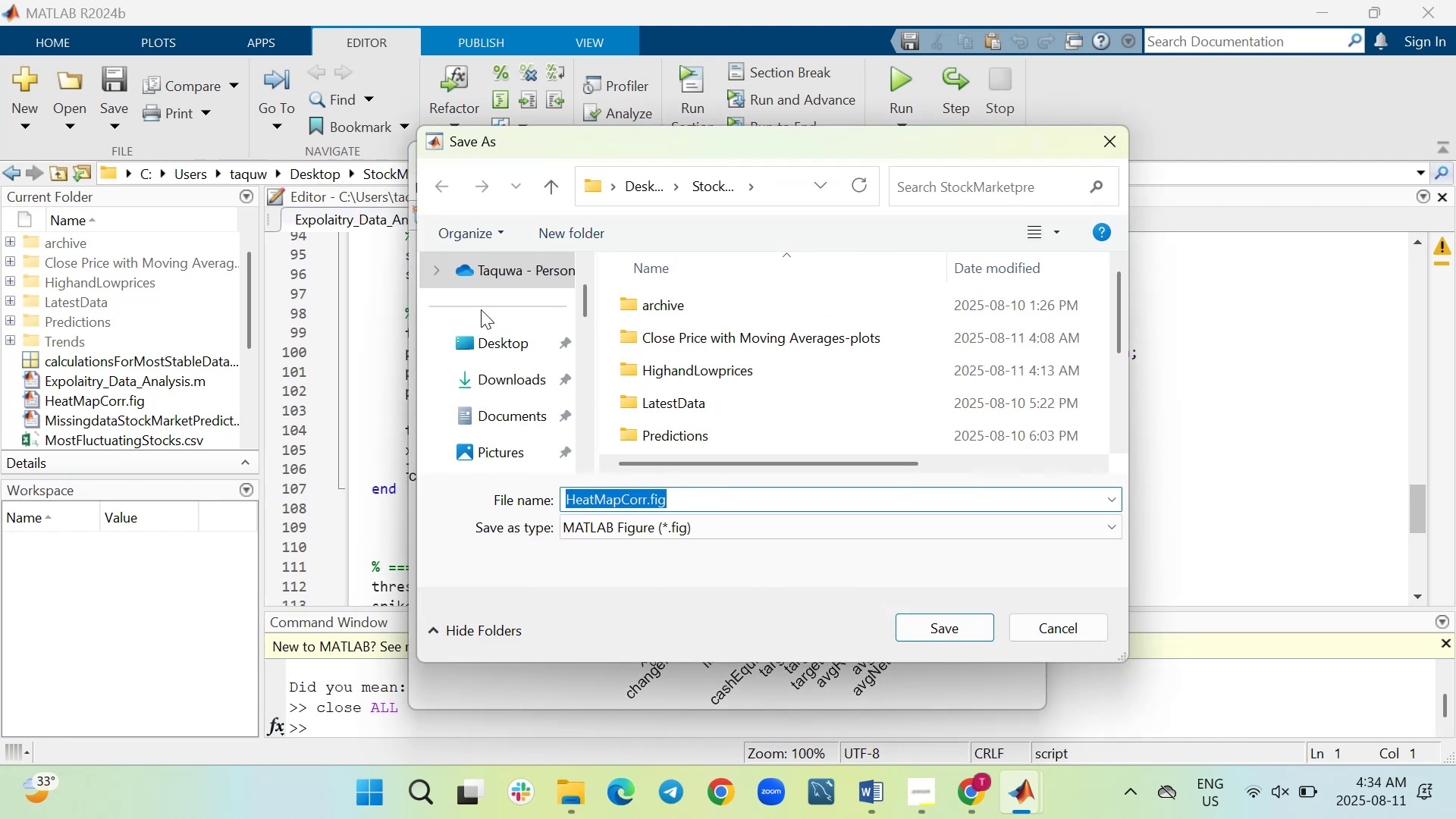 
scroll: coordinate [726, 340], scroll_direction: down, amount: 1.0
 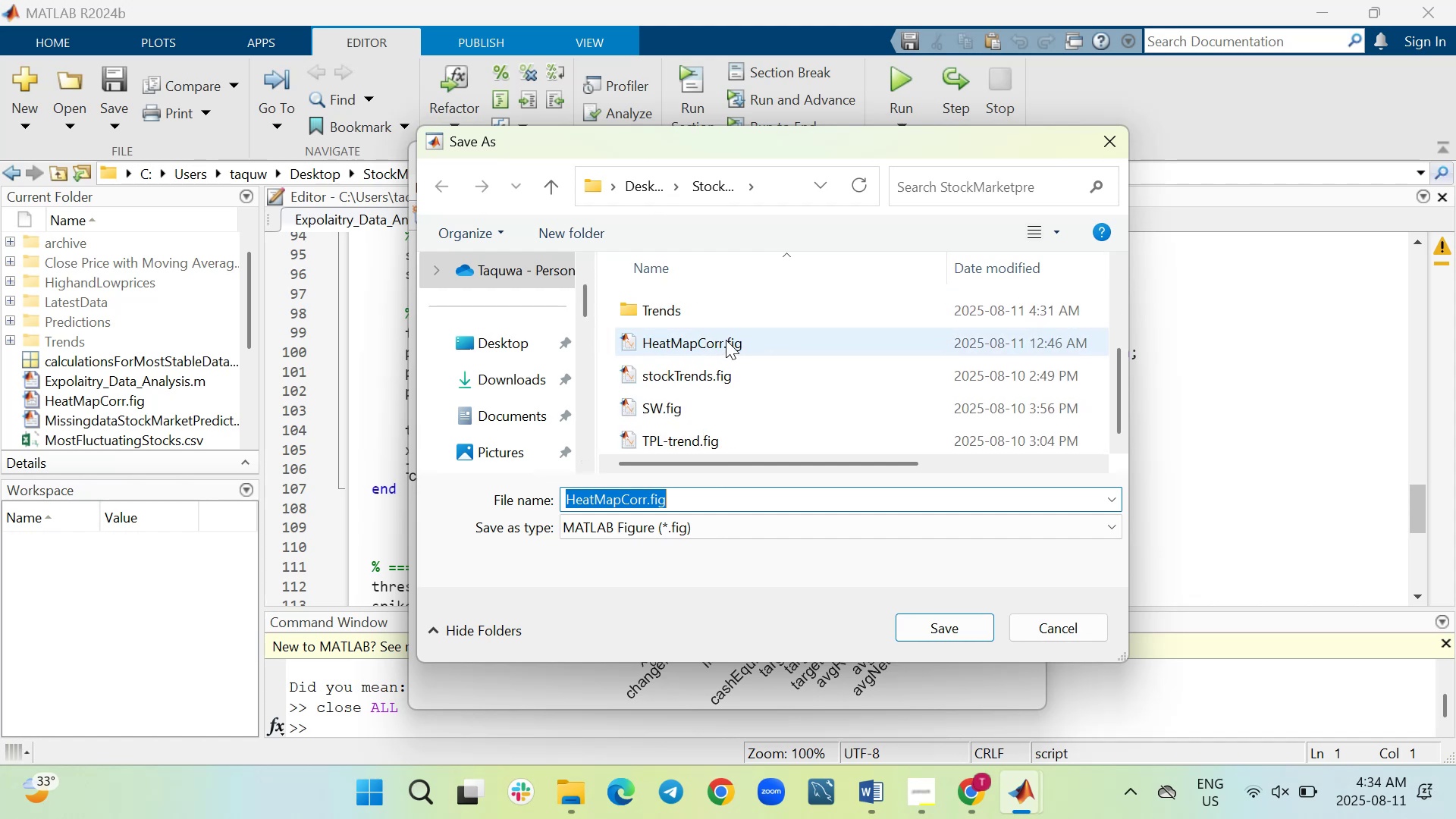 
scroll: coordinate [726, 340], scroll_direction: up, amount: 3.0
 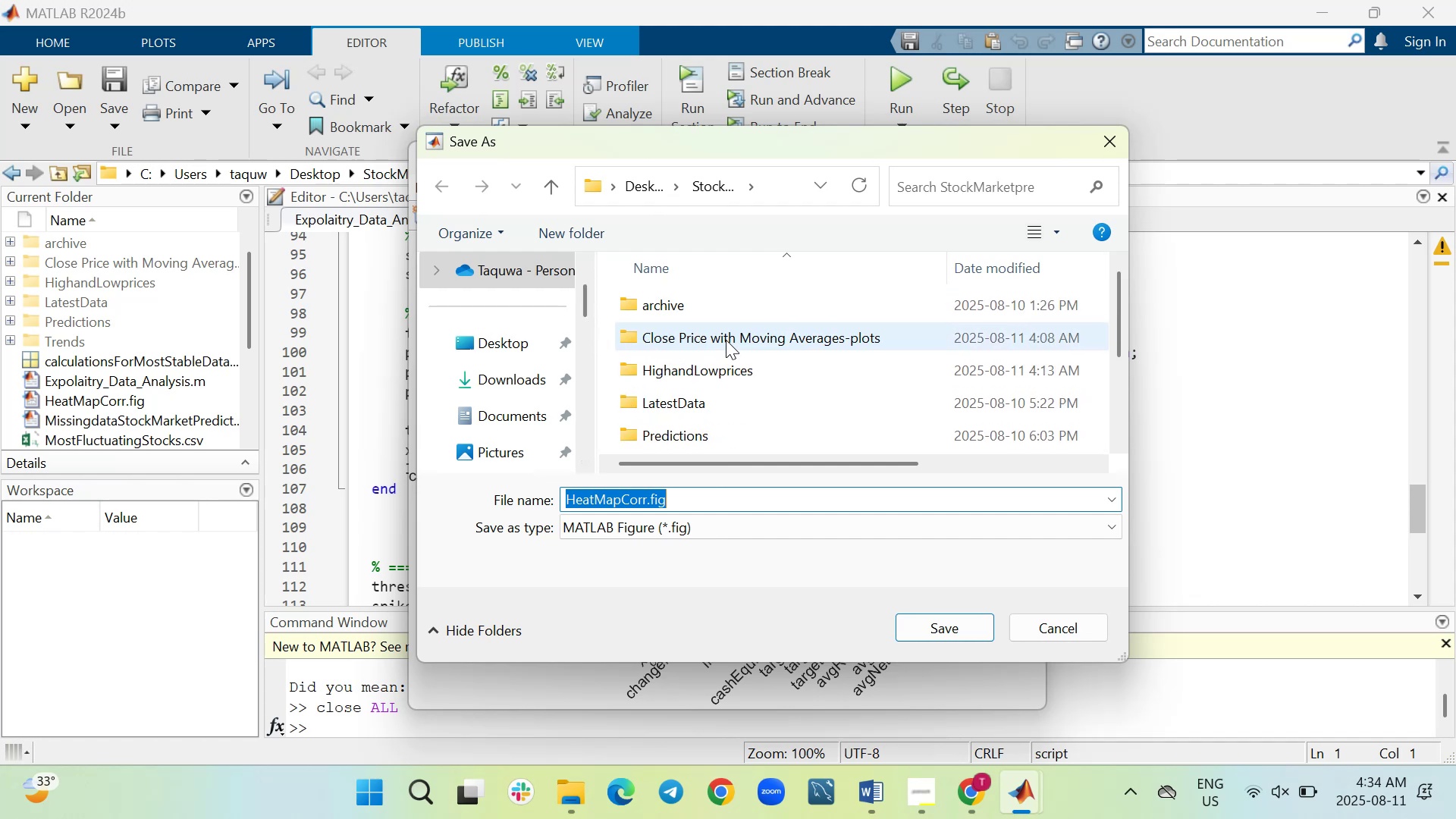 
scroll: coordinate [726, 340], scroll_direction: down, amount: 1.0
 